 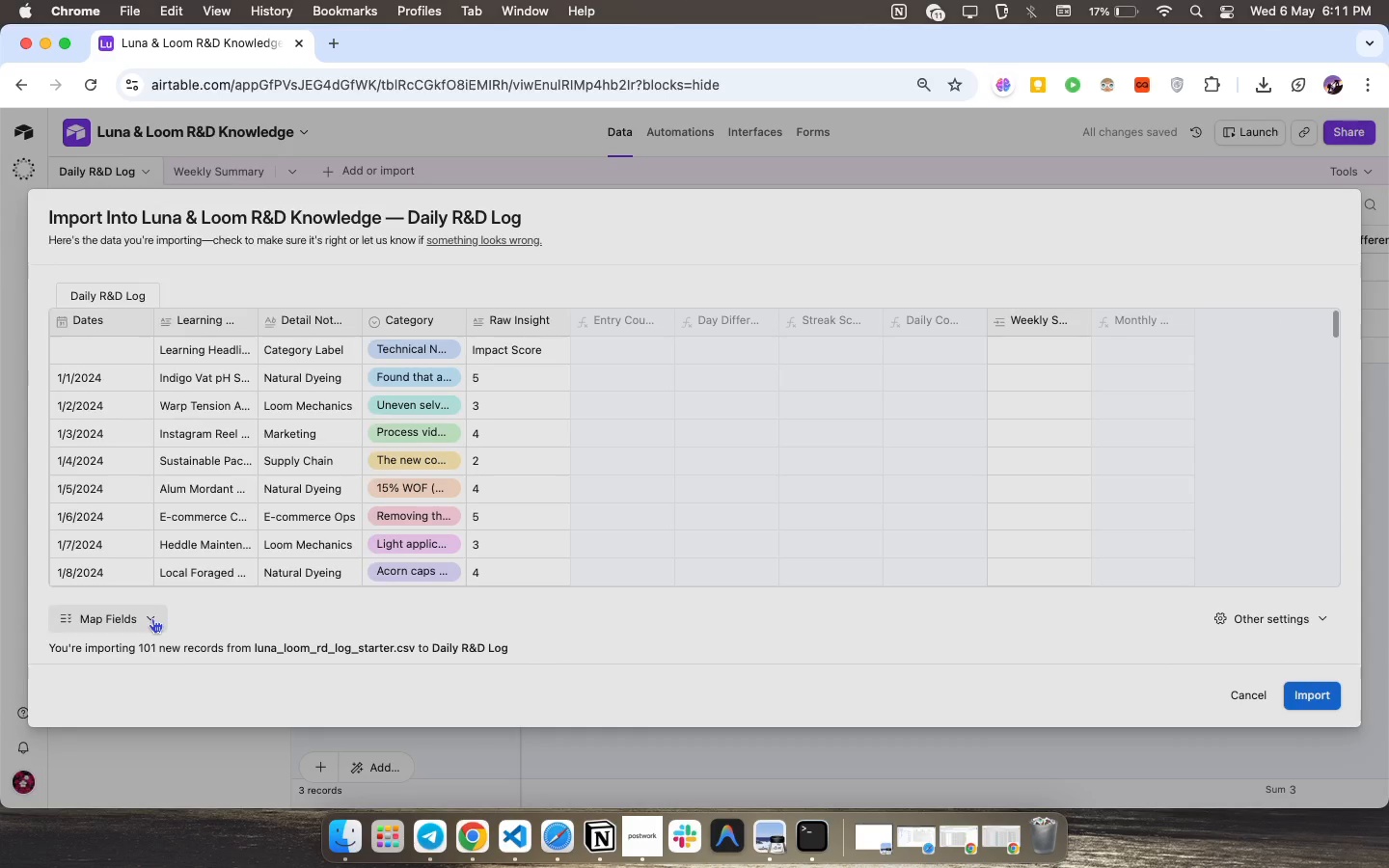 
scroll: coordinate [205, 289], scroll_direction: up, amount: 14.0
 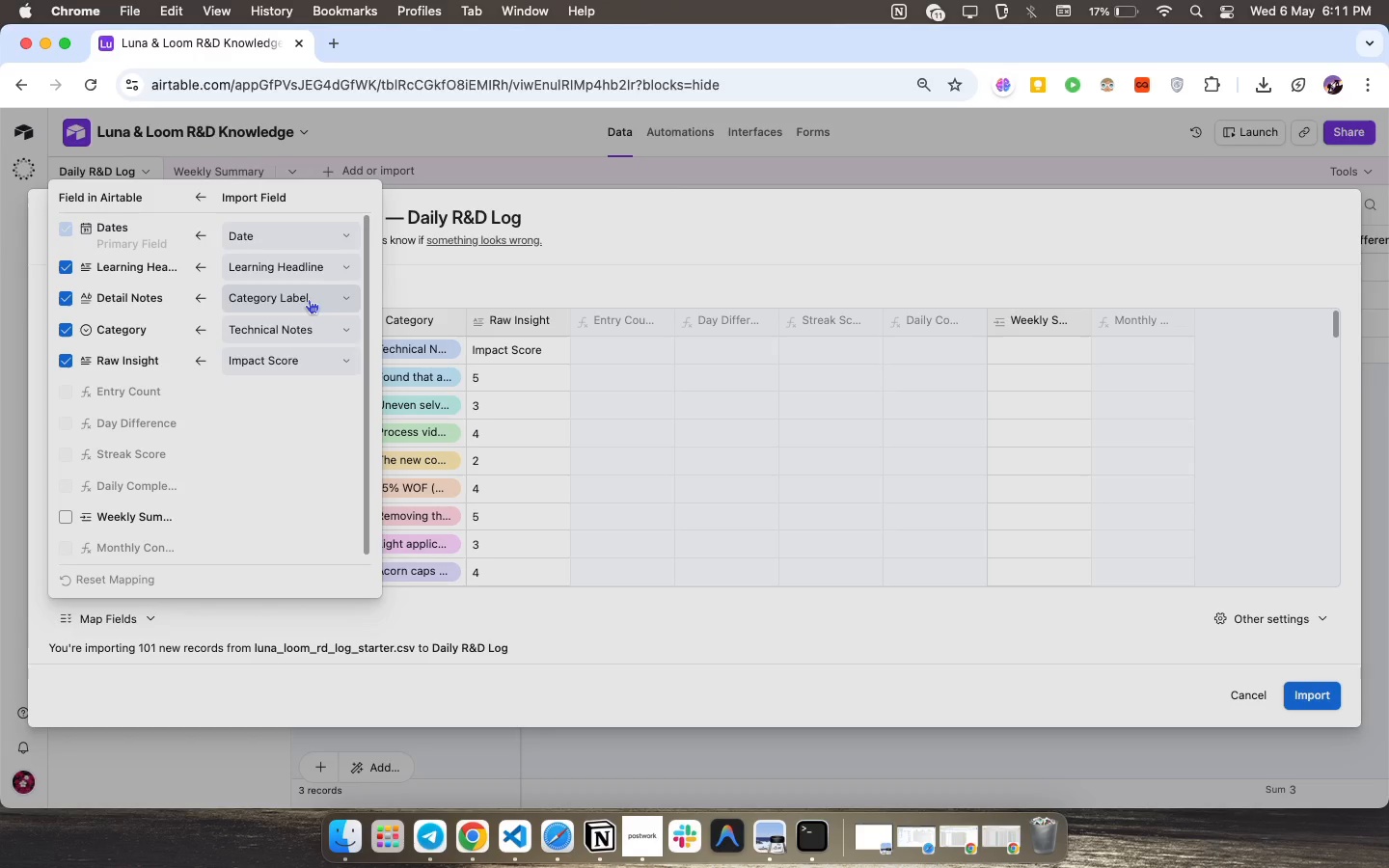 
left_click([309, 318])
 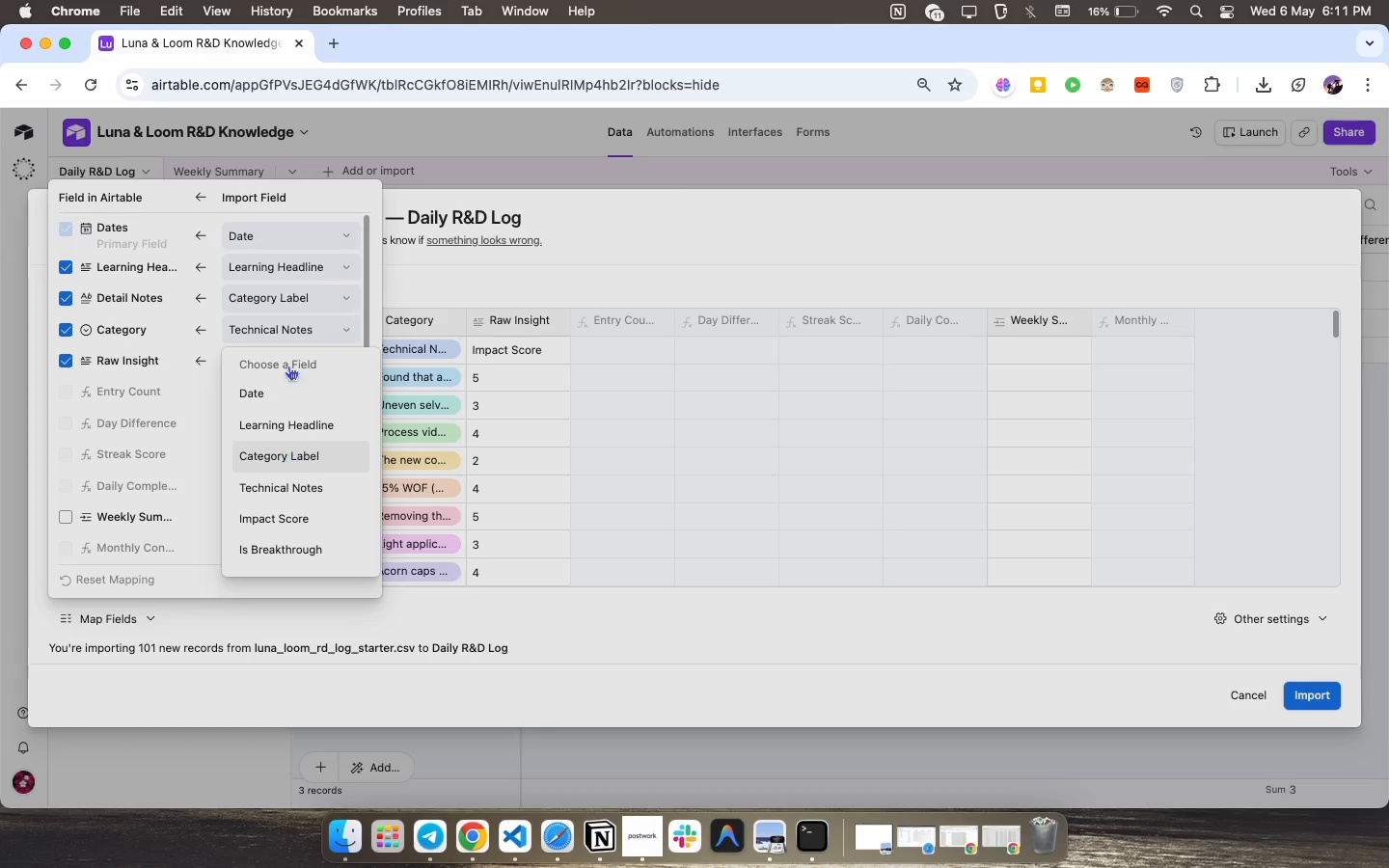 
left_click([289, 460])
 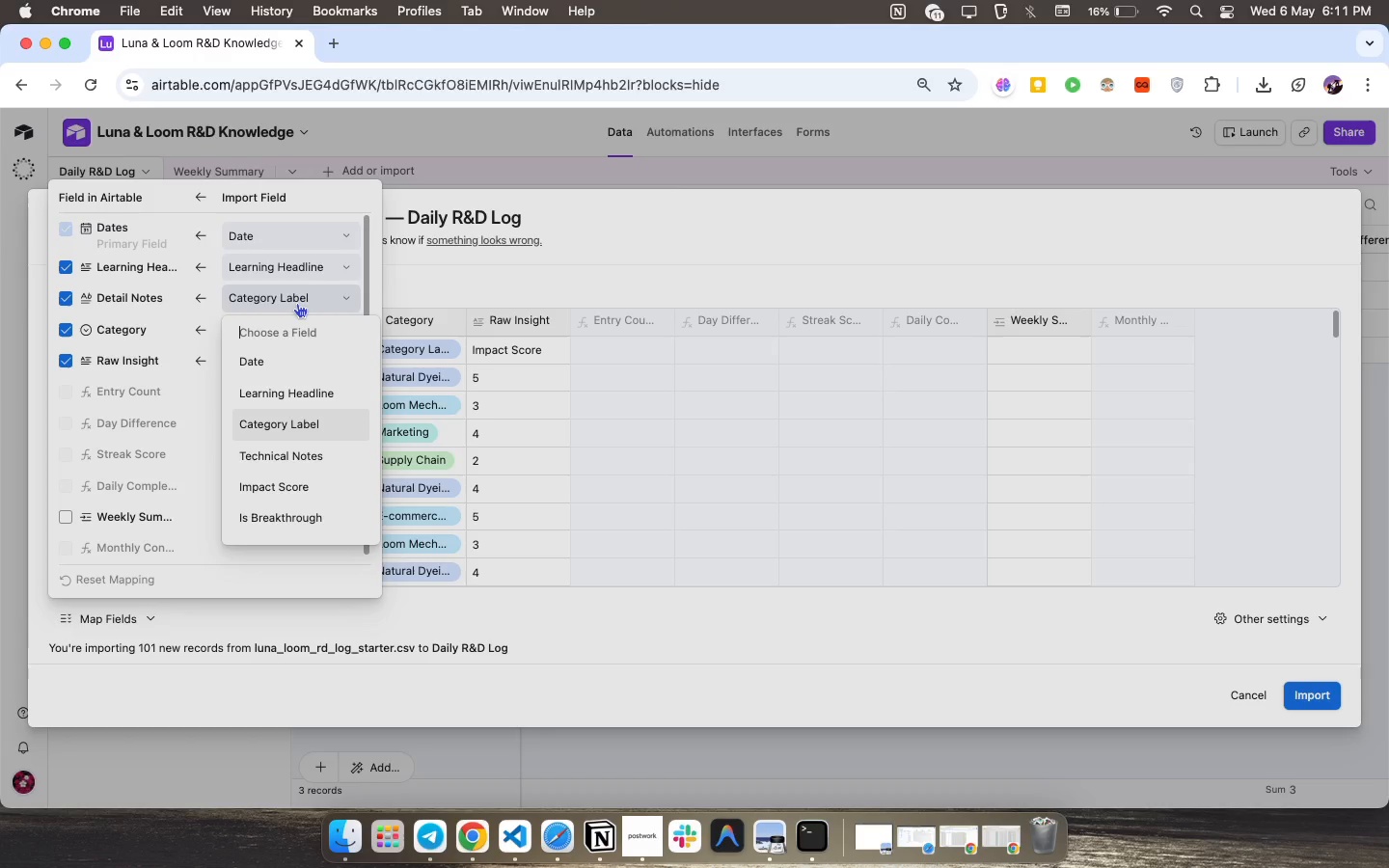 
left_click([297, 303])
 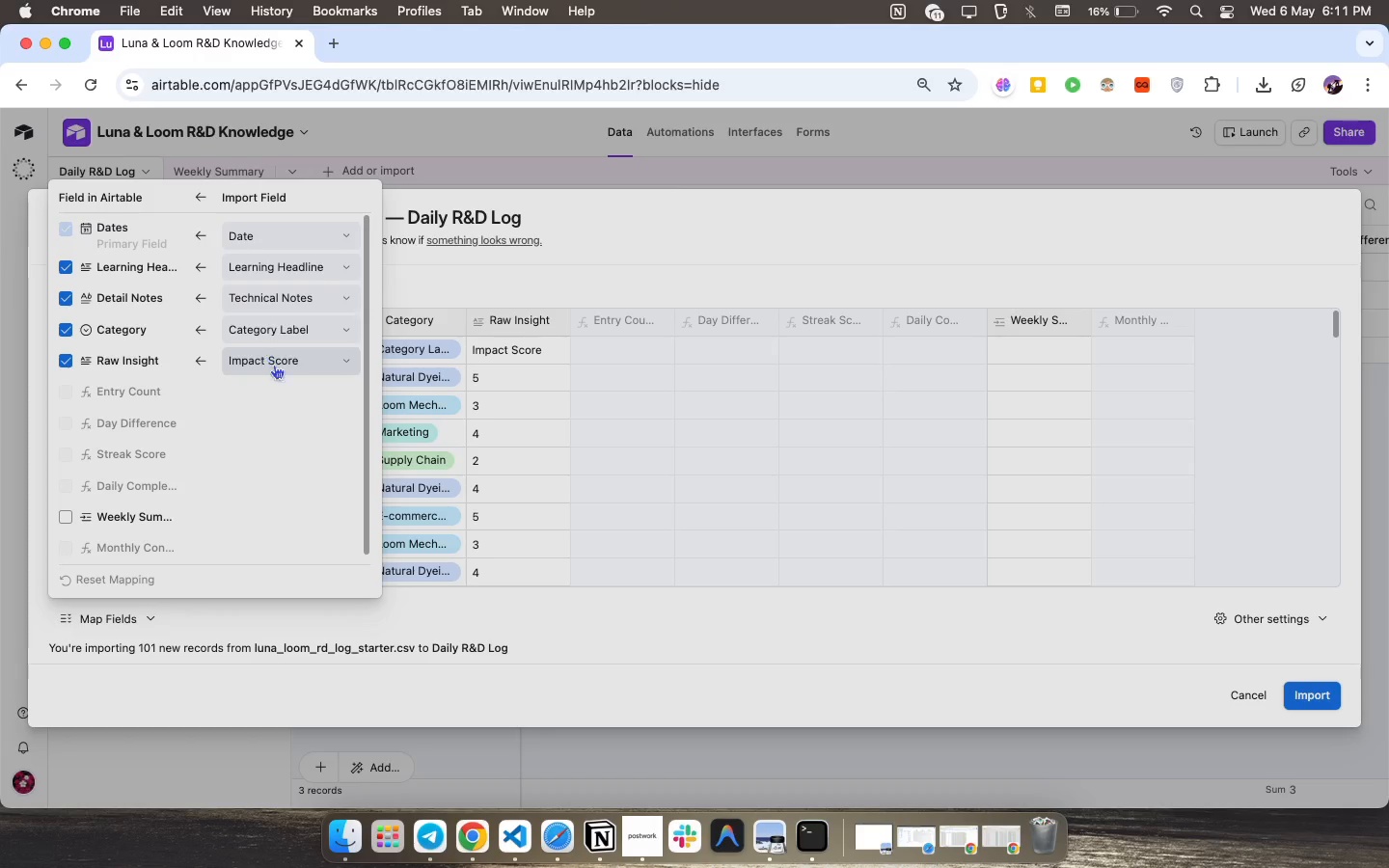 
scroll: coordinate [294, 439], scroll_direction: down, amount: 4.0
 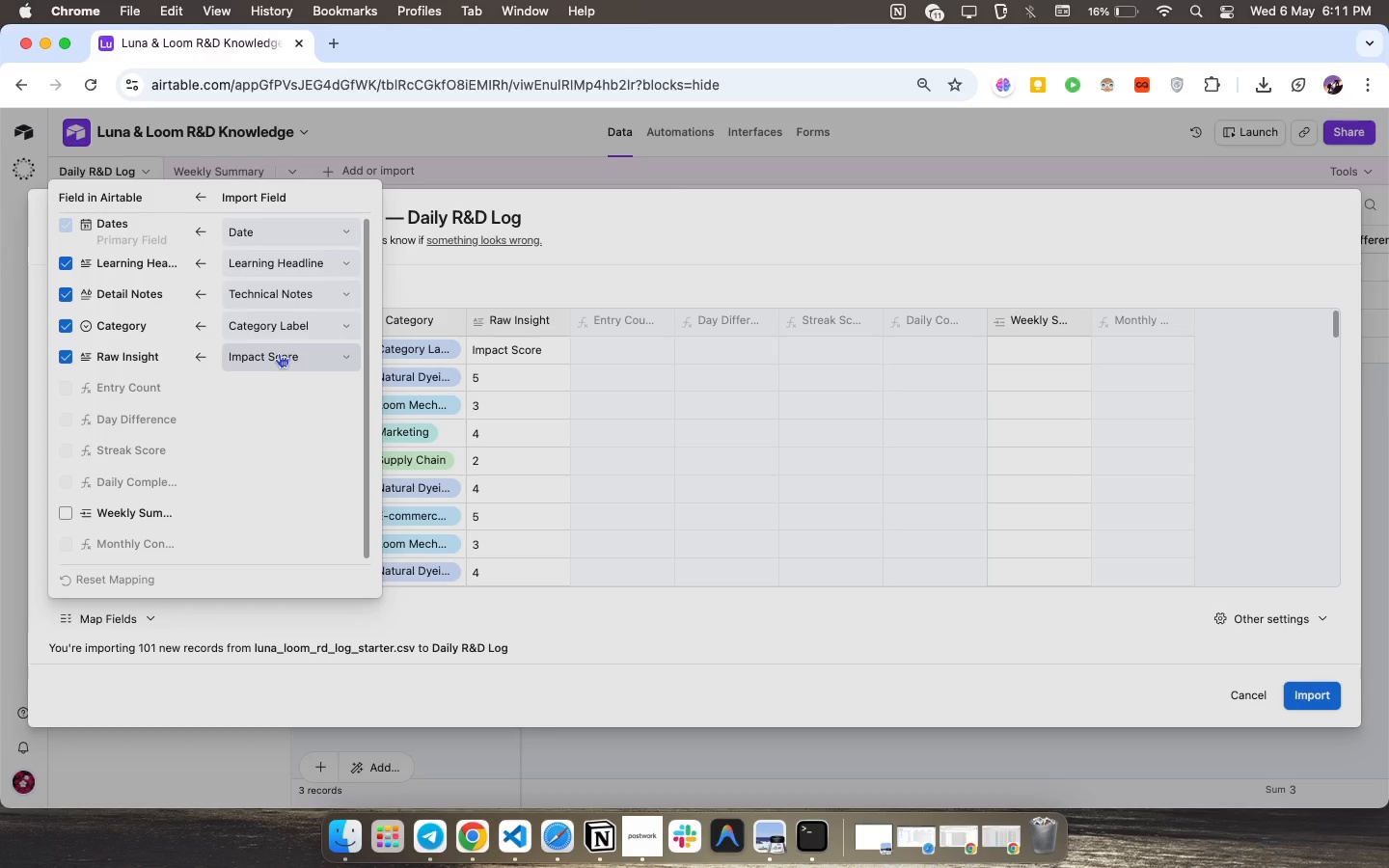 
left_click([279, 353])
 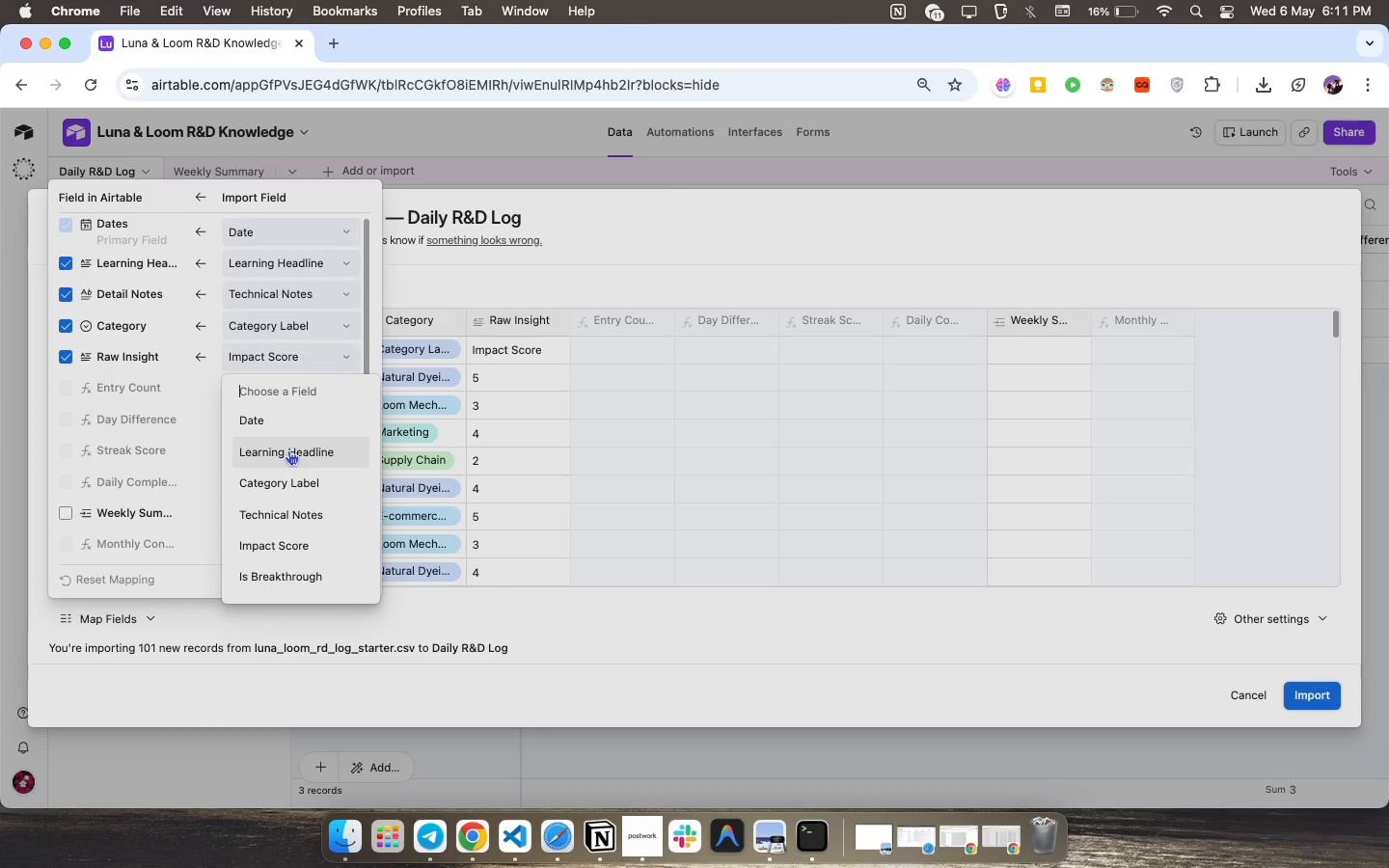 
scroll: coordinate [289, 450], scroll_direction: down, amount: 7.0
 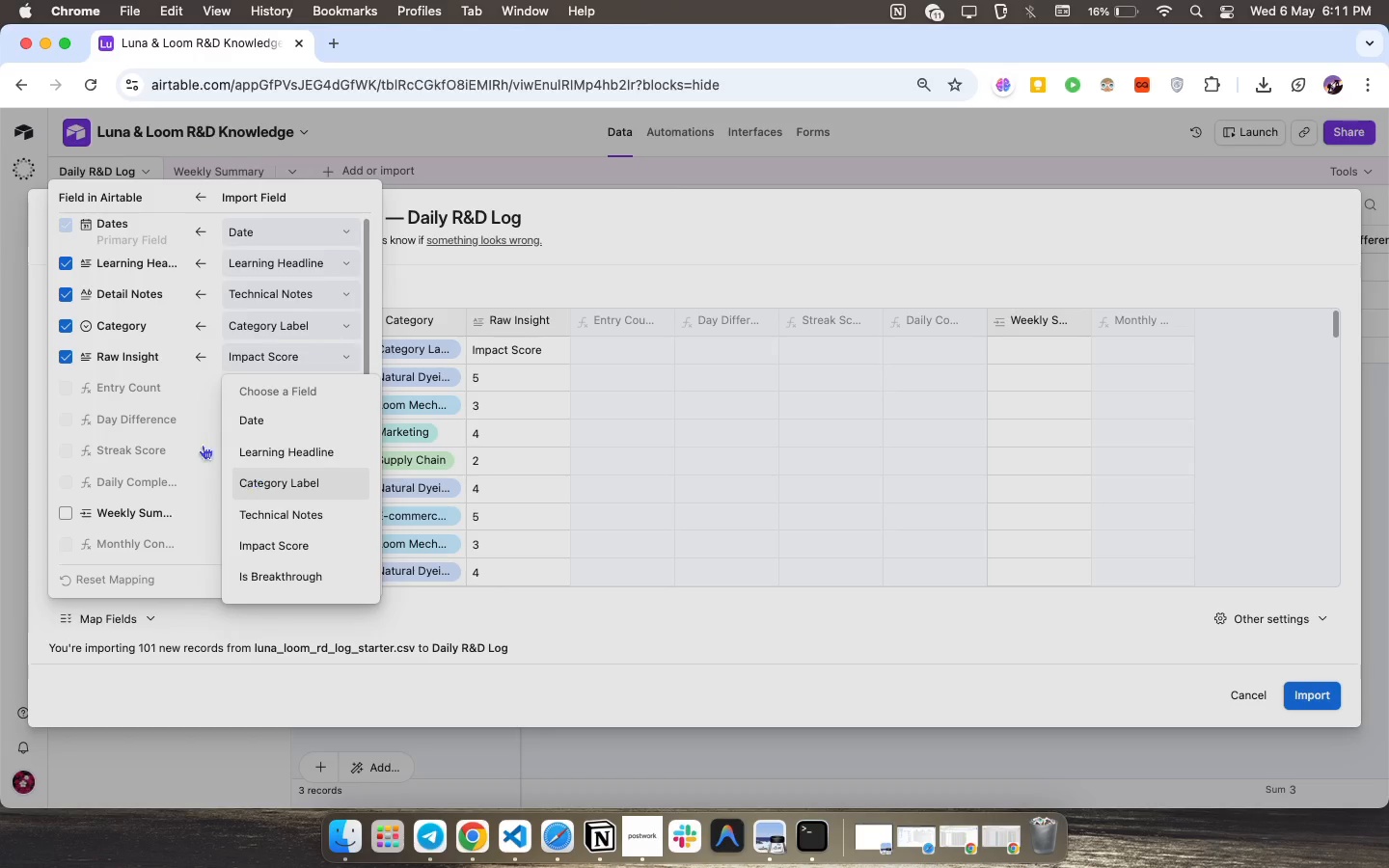 
left_click([136, 401])
 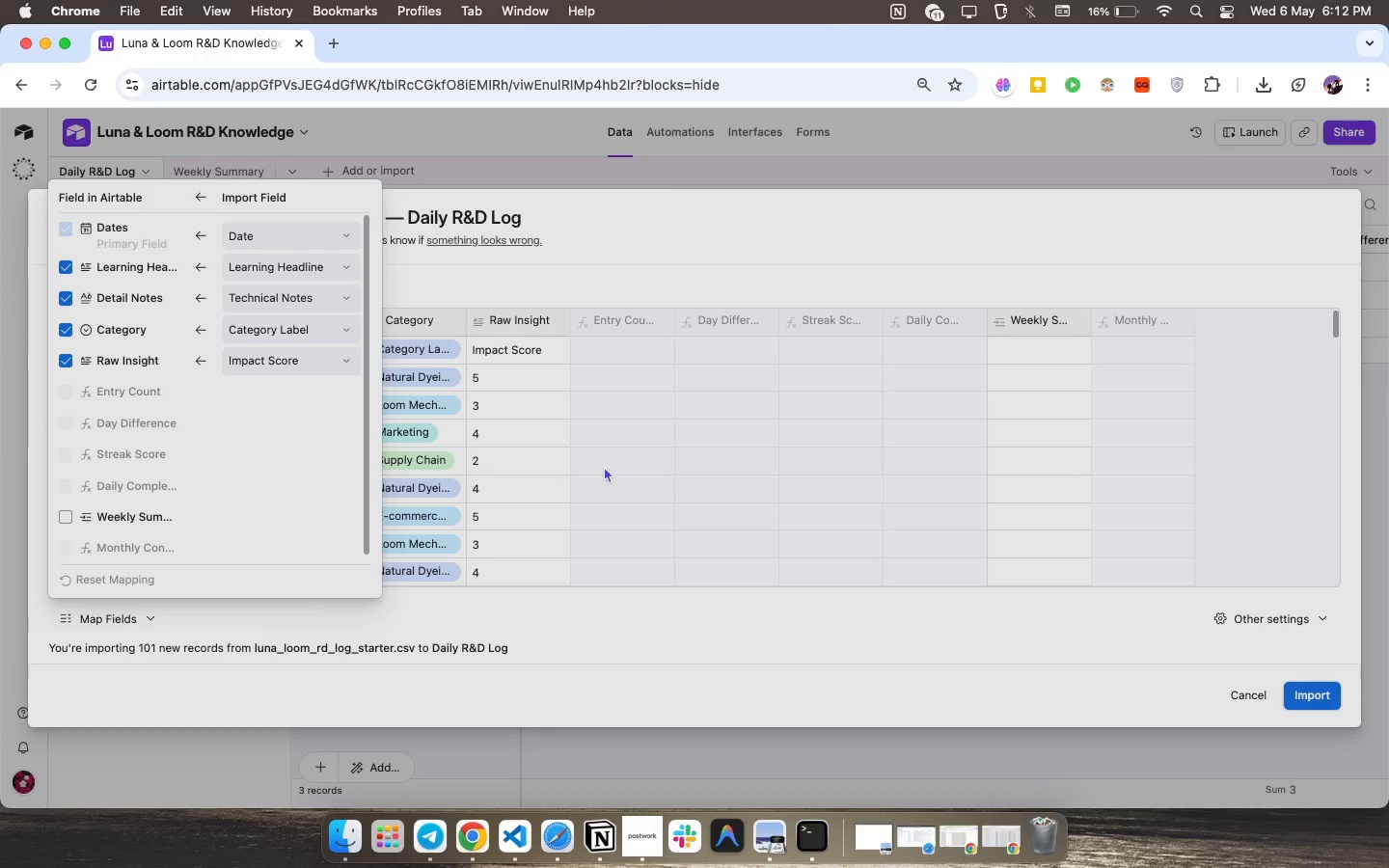 
scroll: coordinate [283, 412], scroll_direction: up, amount: 10.0
 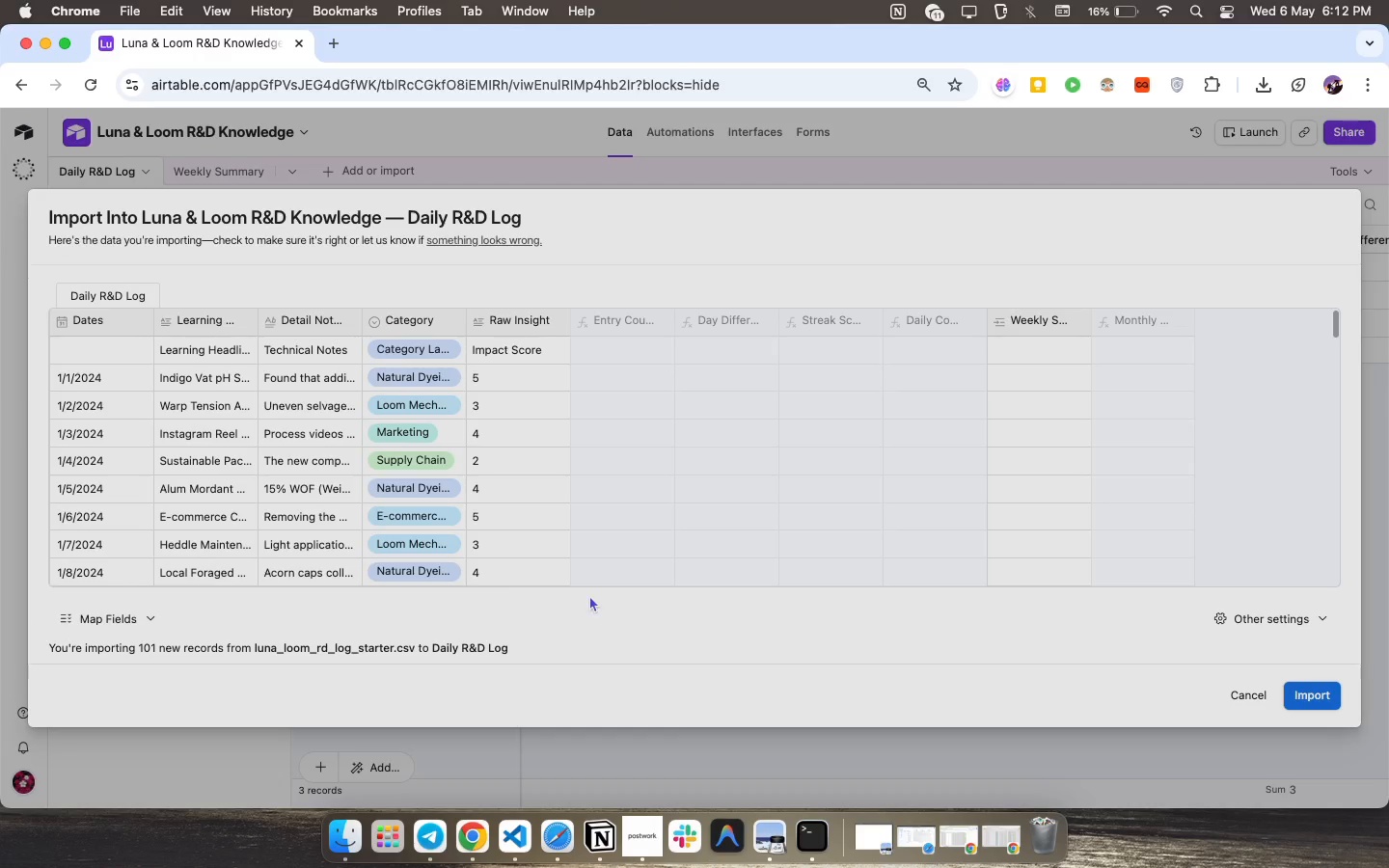 
left_click([770, 638])
 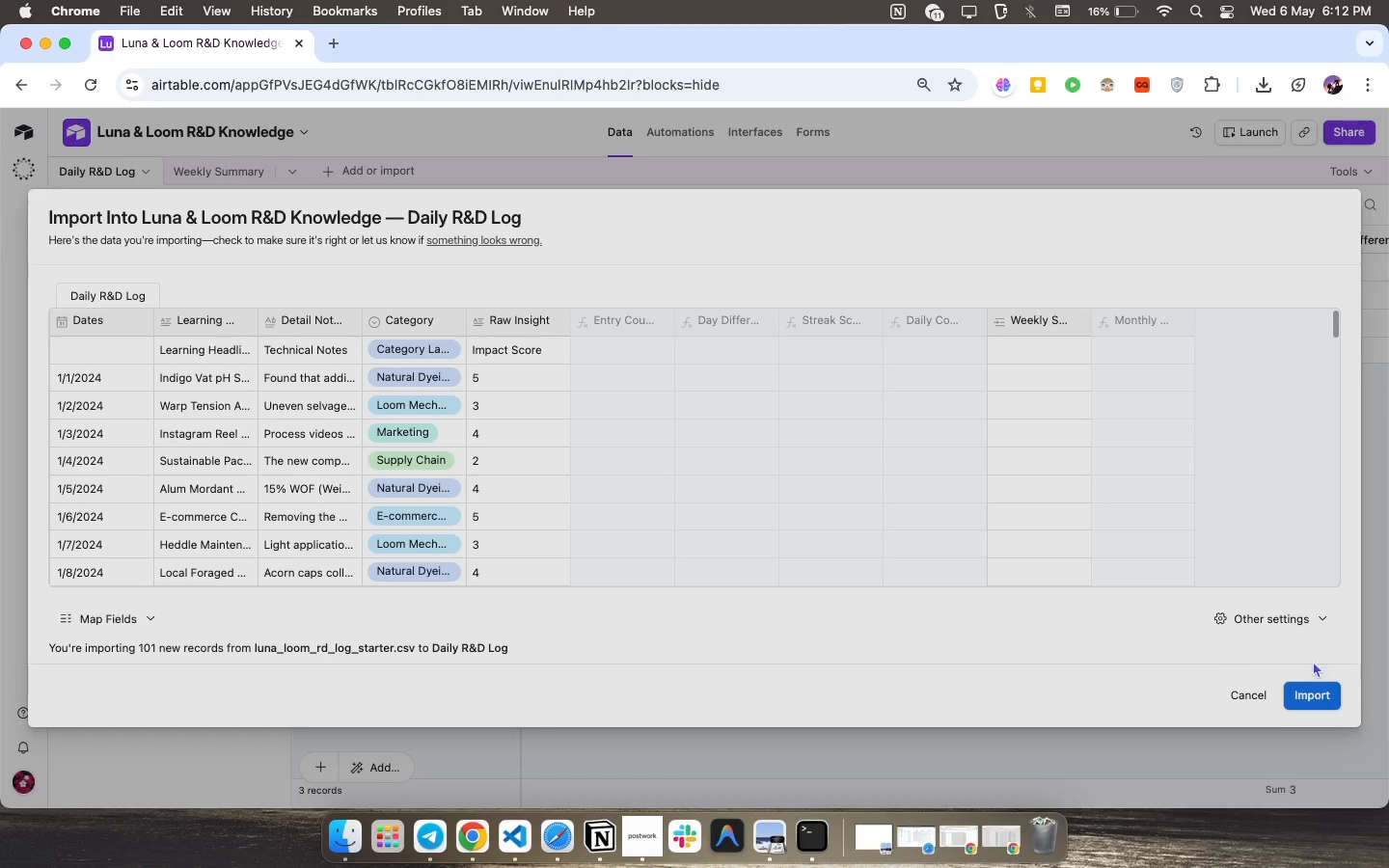 
wait(5.56)
 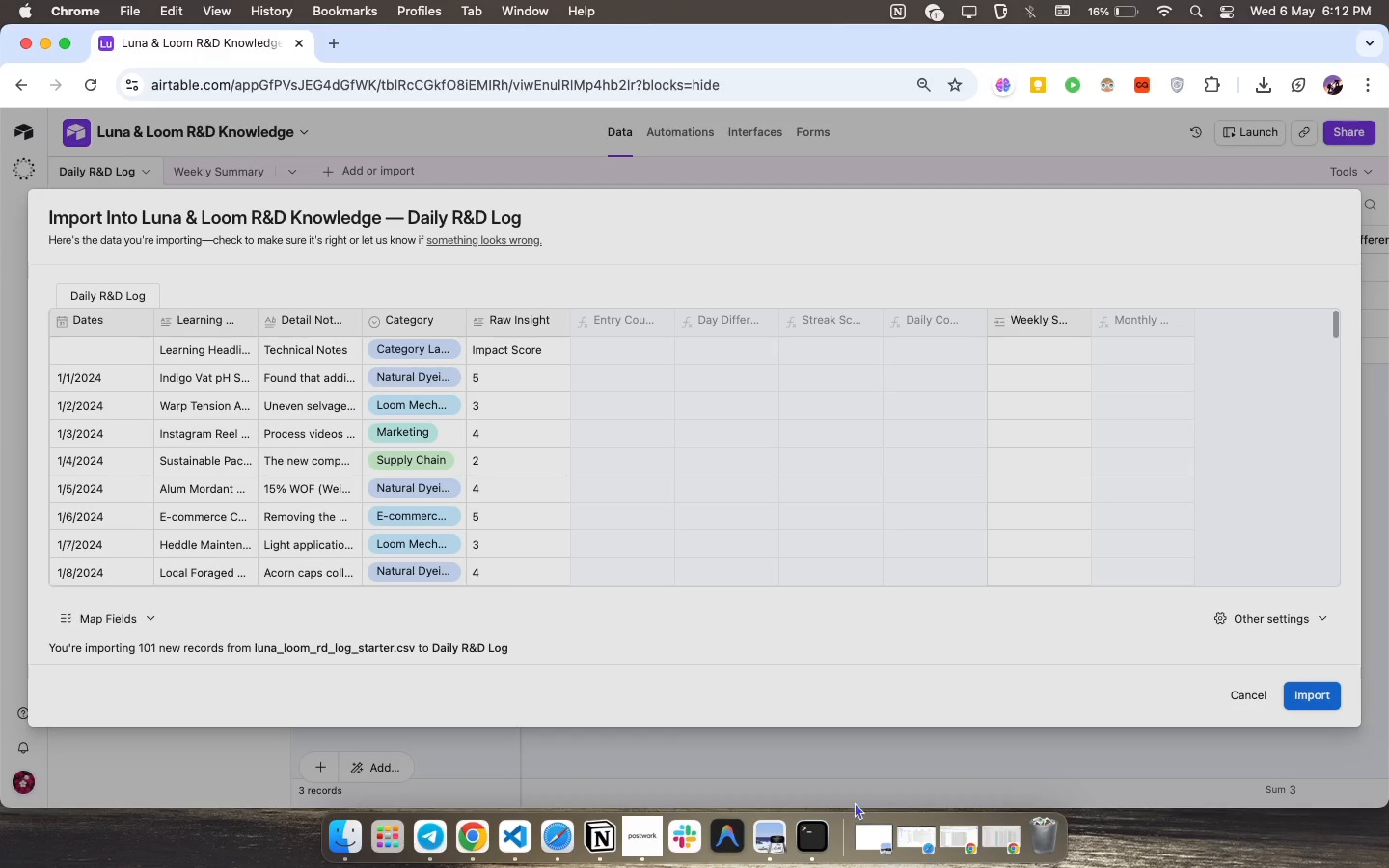 
left_click([1322, 692])
 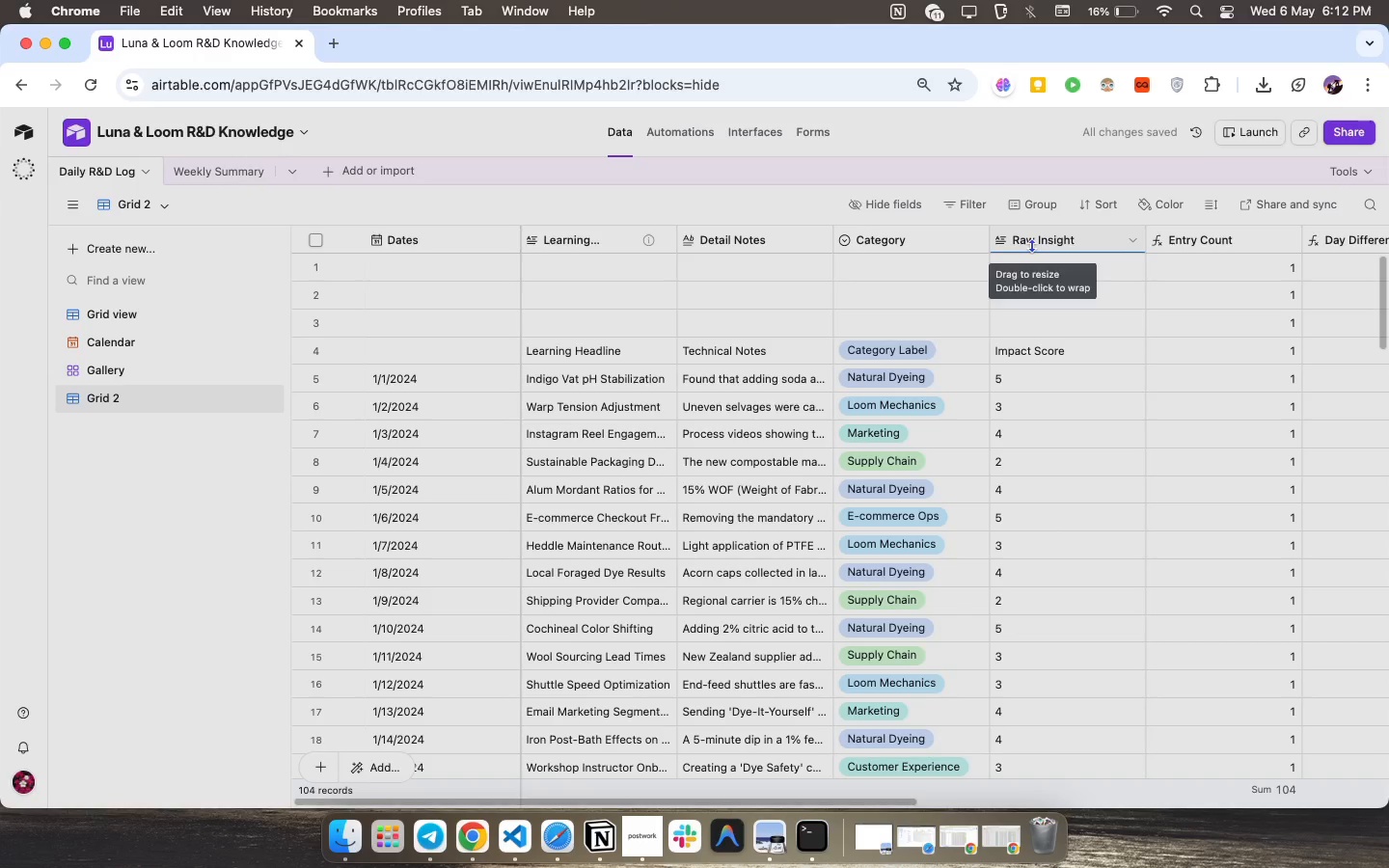 
wait(6.46)
 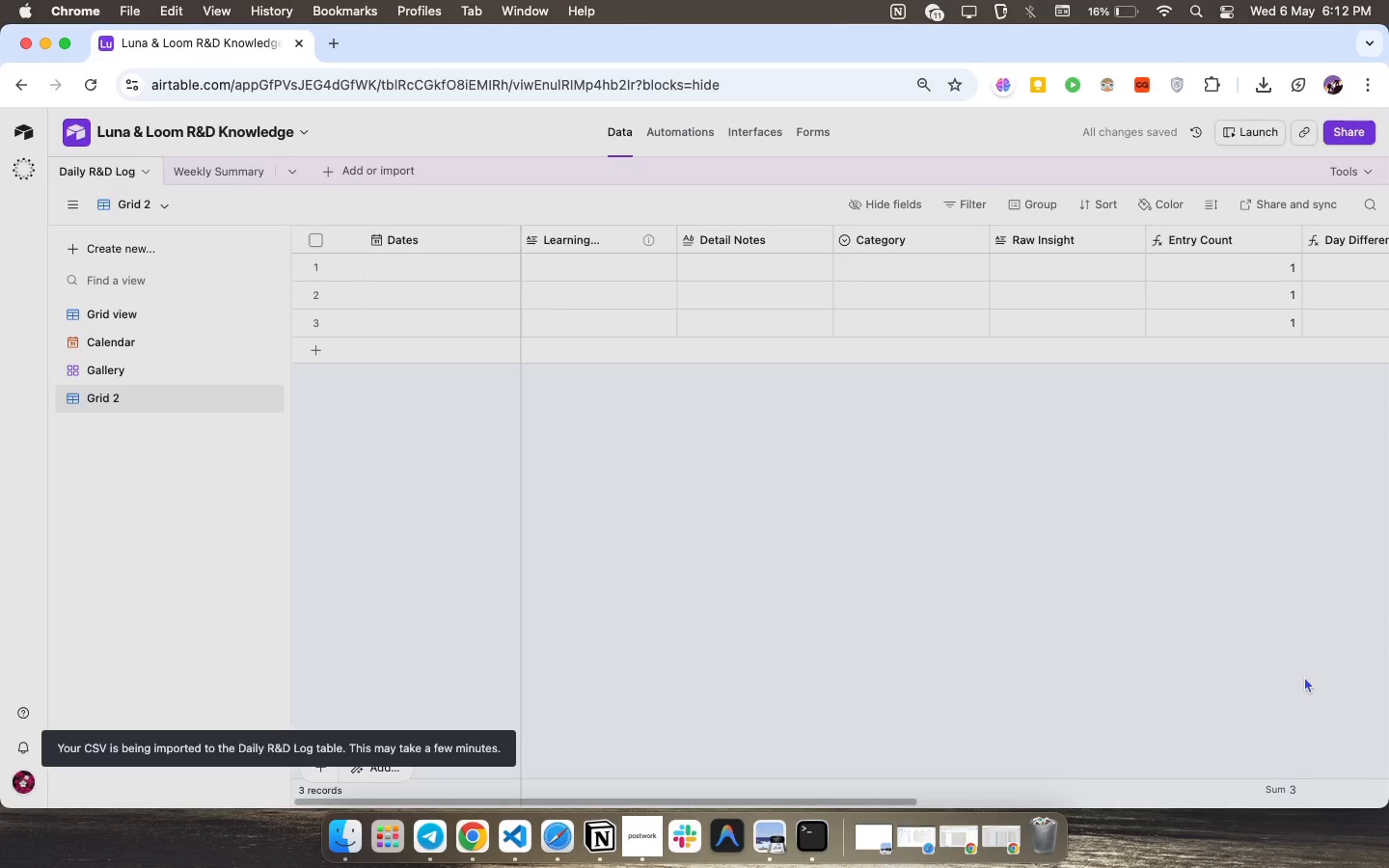 
double_click([1031, 237])
 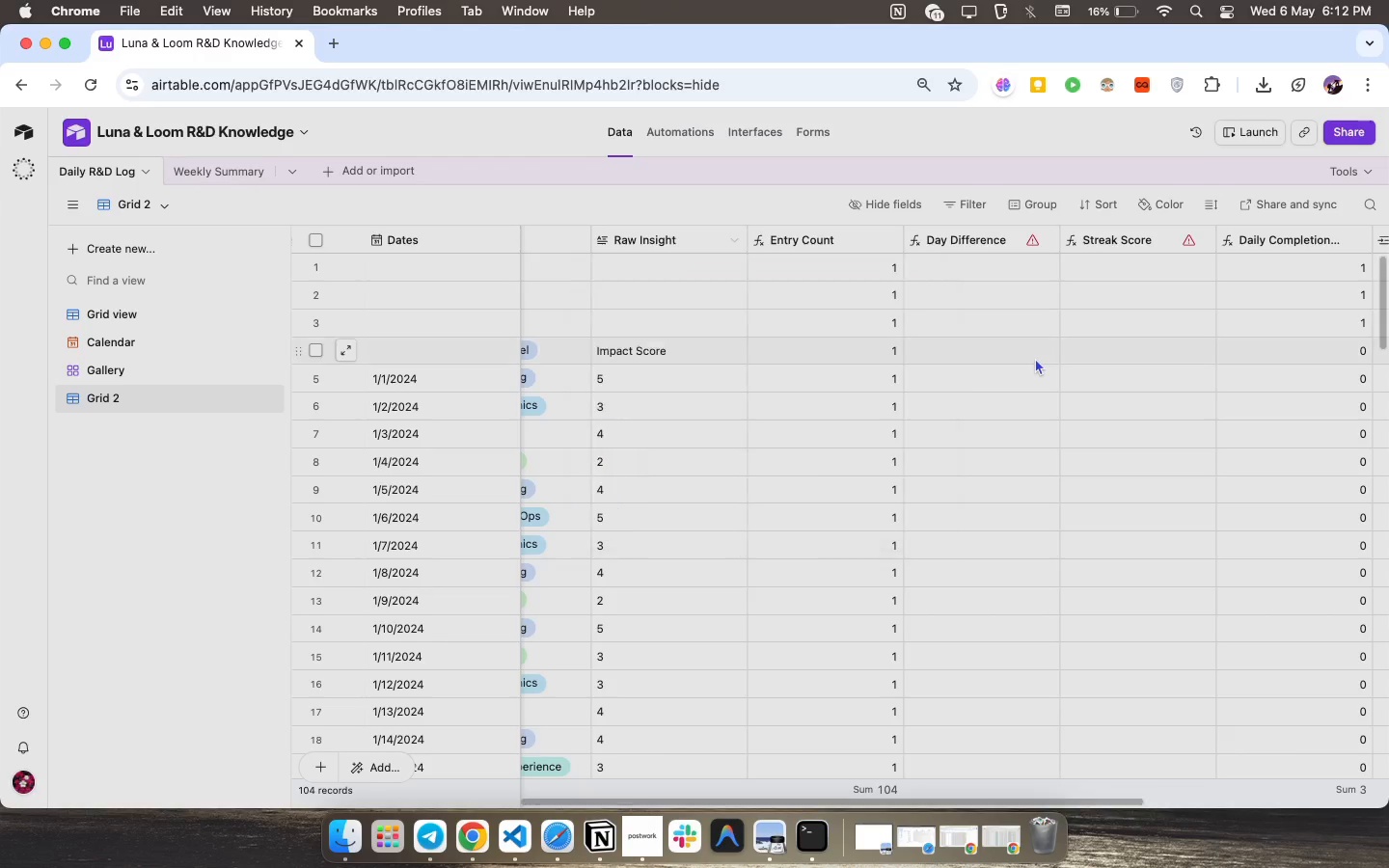 
left_click([1035, 358])
 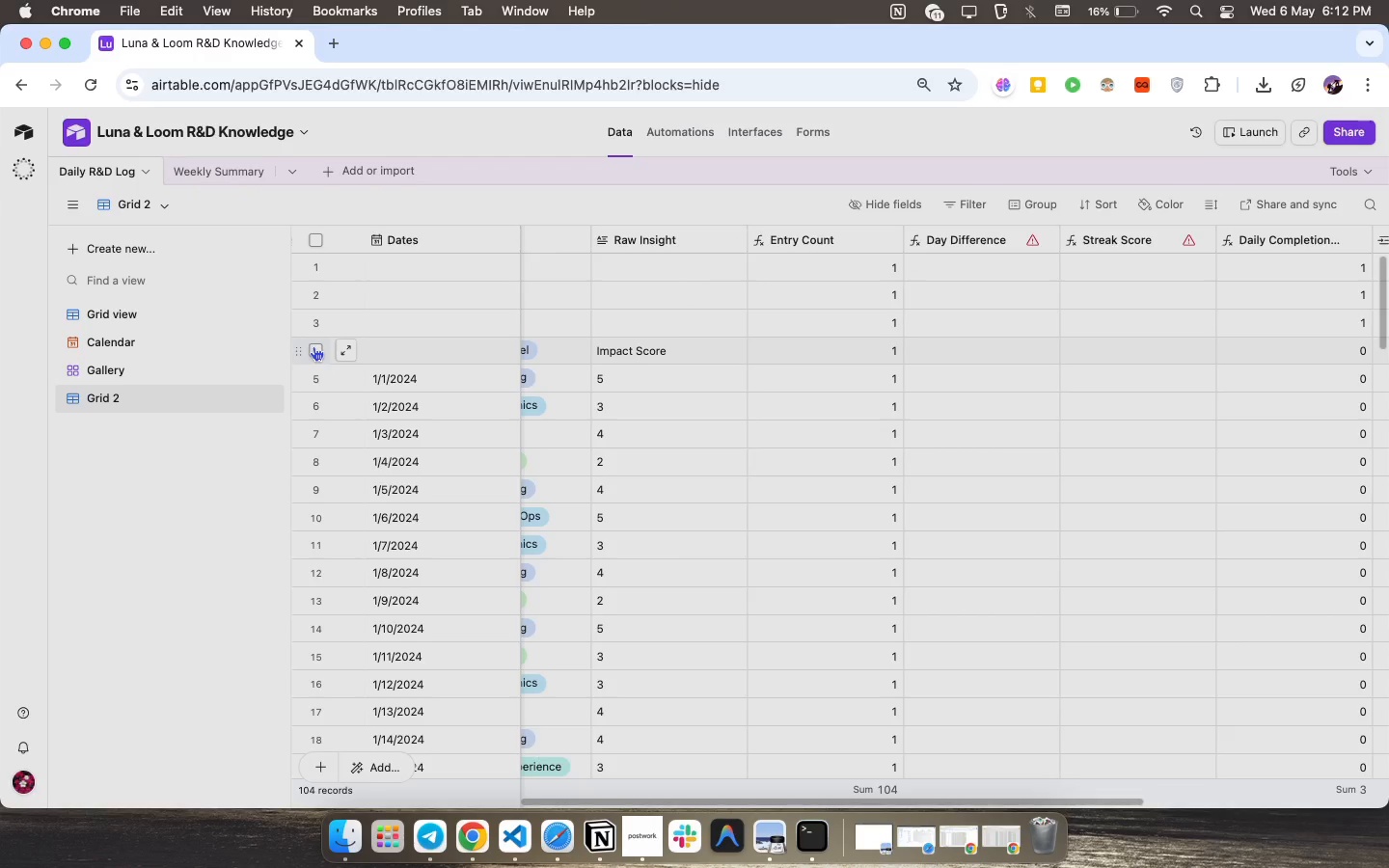 
left_click([313, 346])
 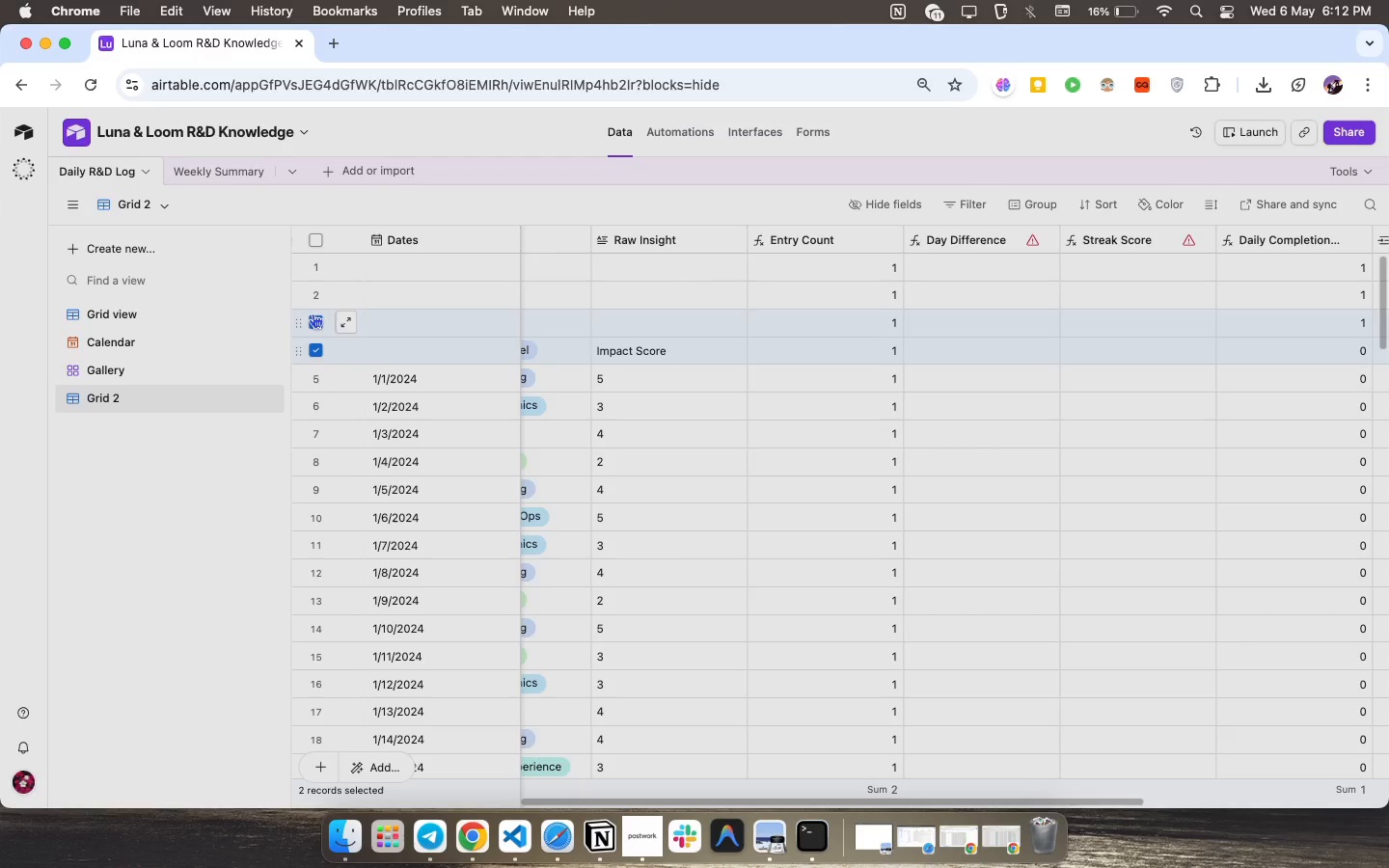 
left_click([313, 321])
 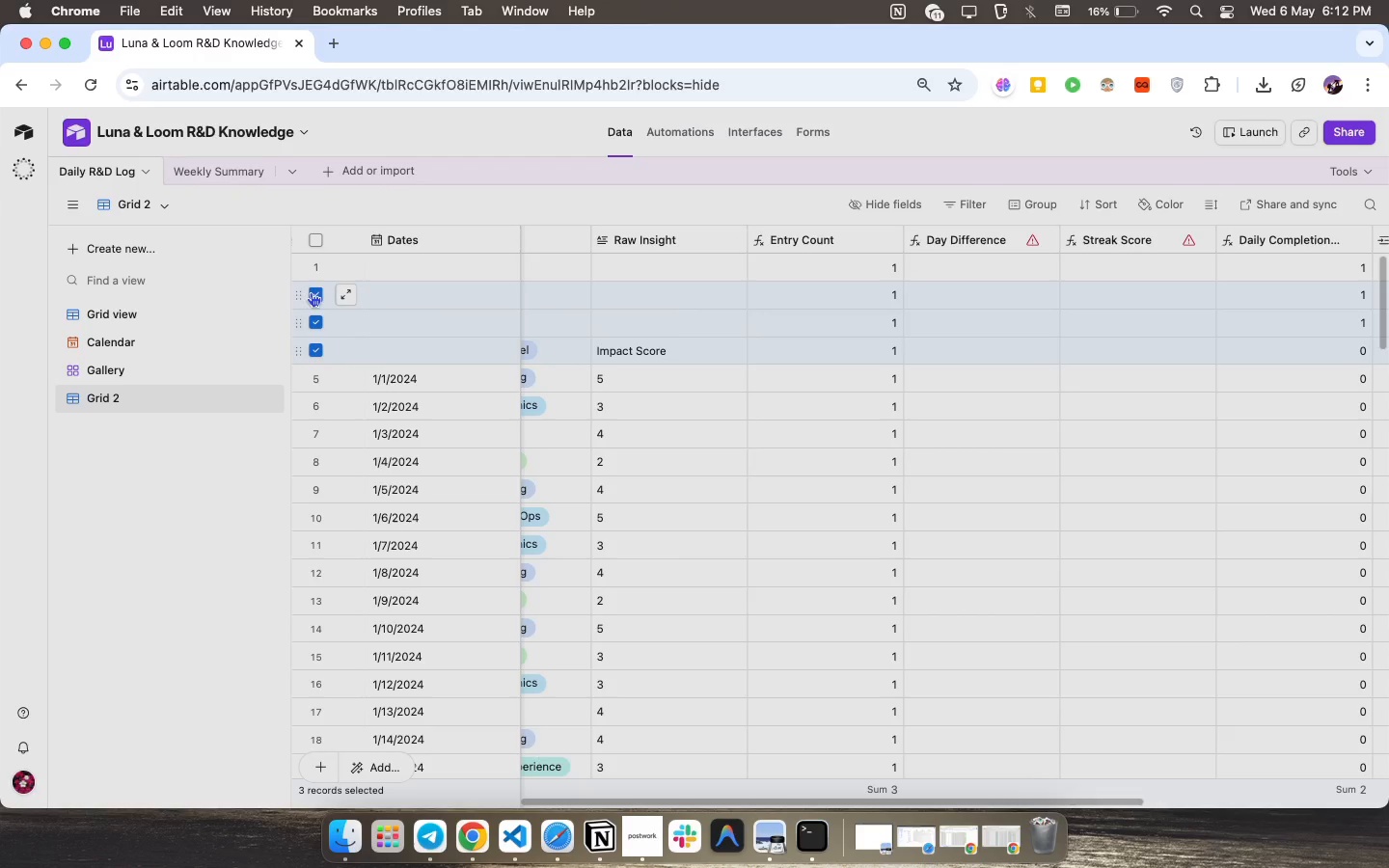 
left_click([311, 292])
 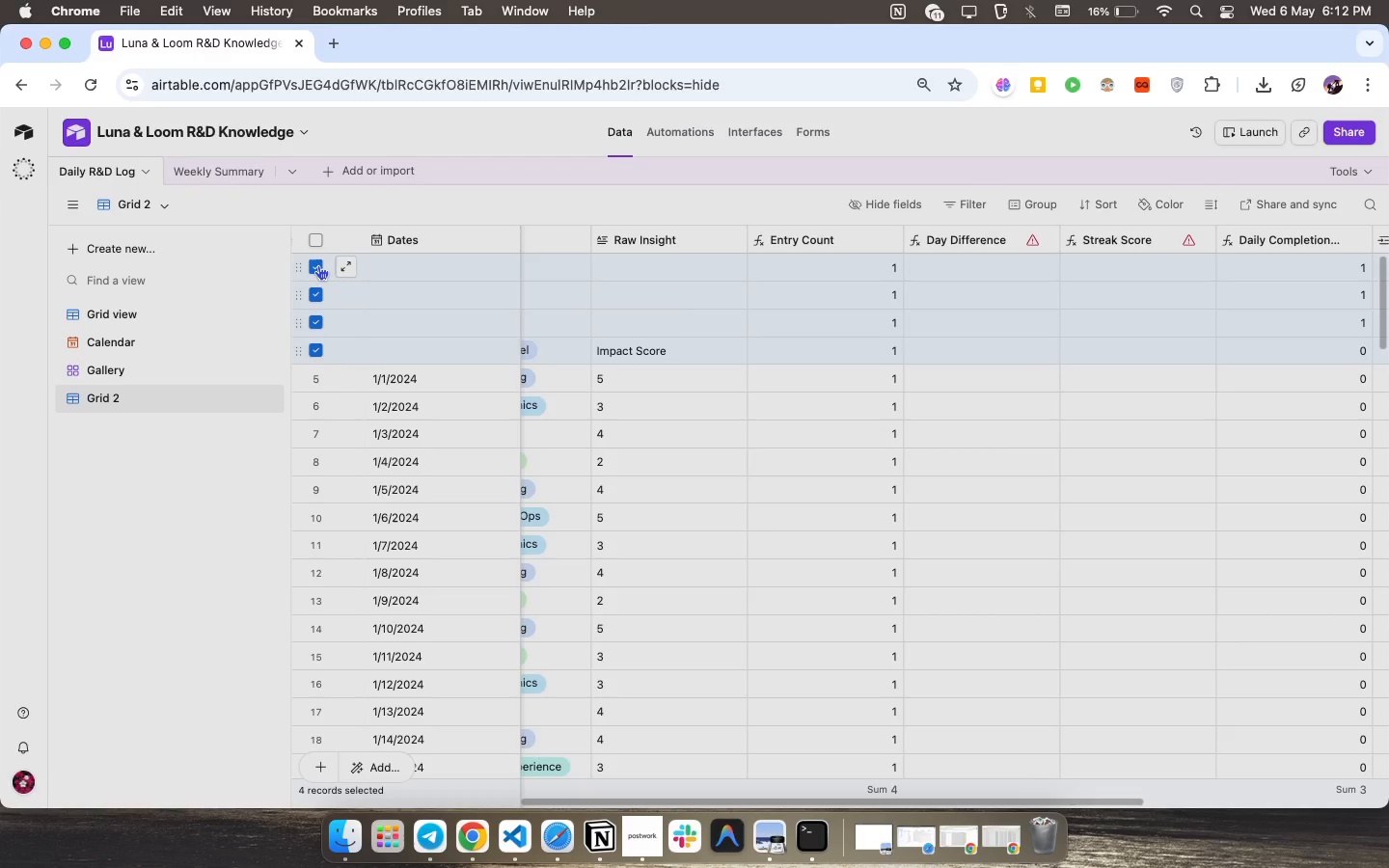 
left_click([318, 265])
 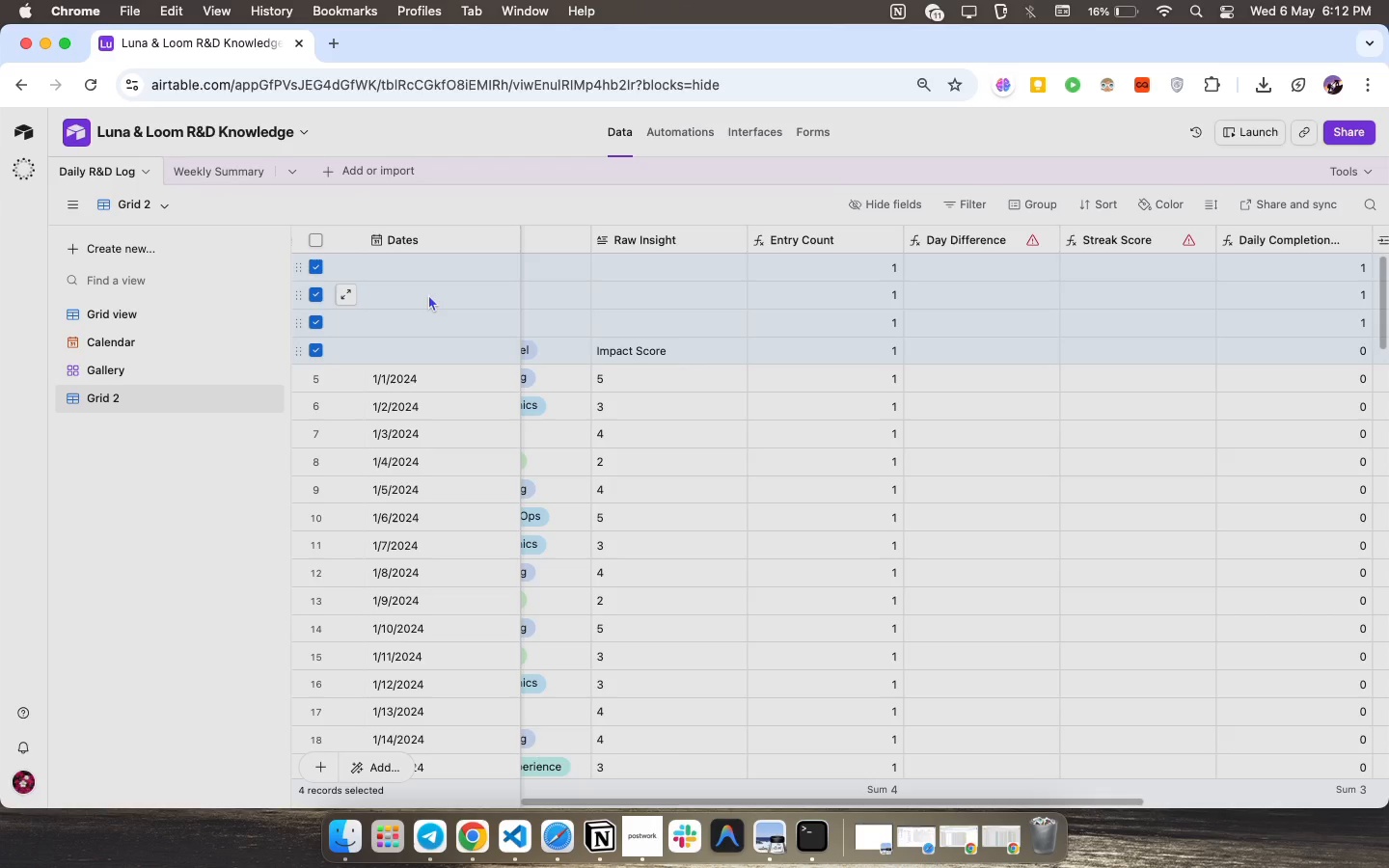 
wait(6.45)
 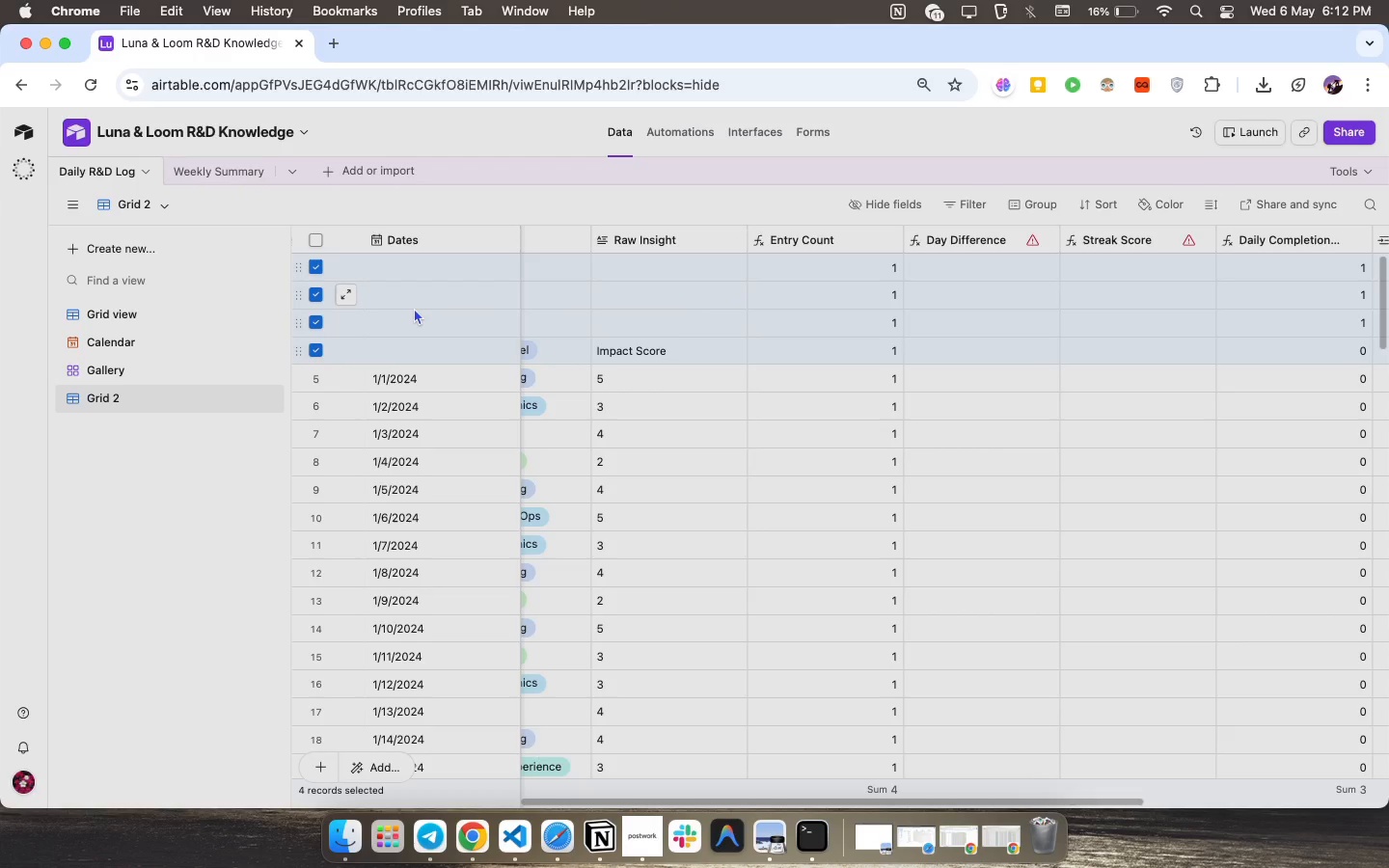 
right_click([428, 294])
 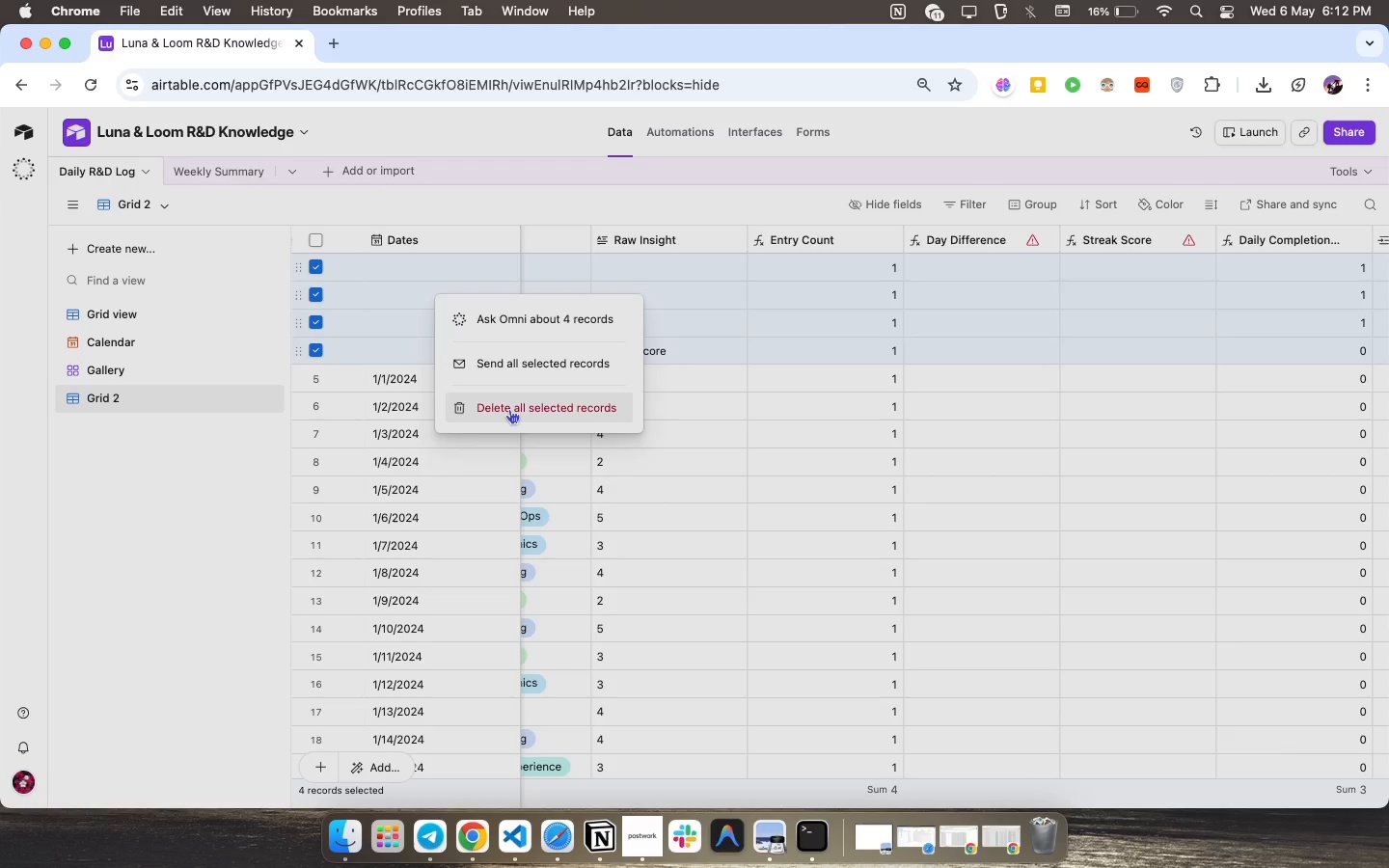 
left_click([509, 409])
 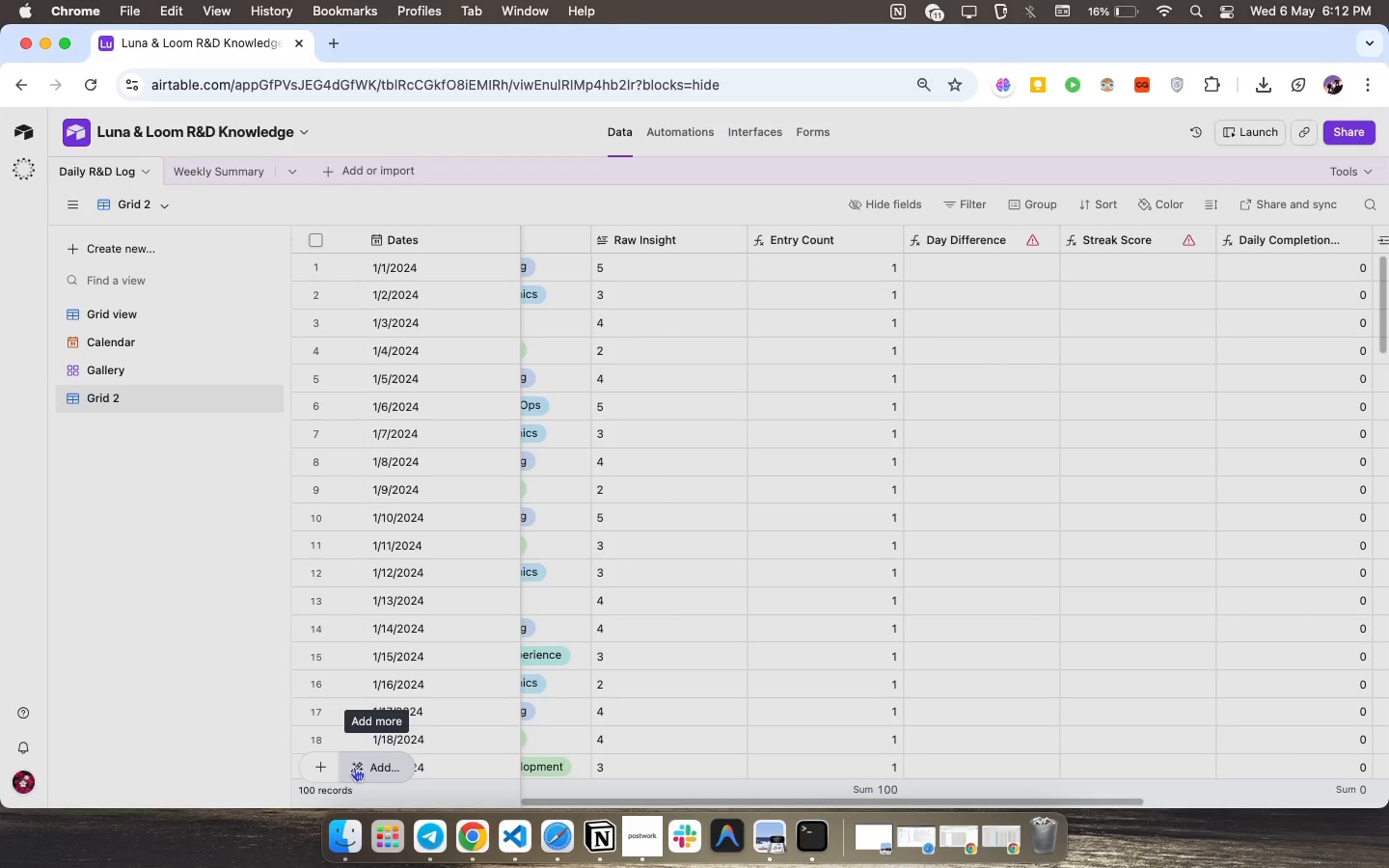 
wait(16.69)
 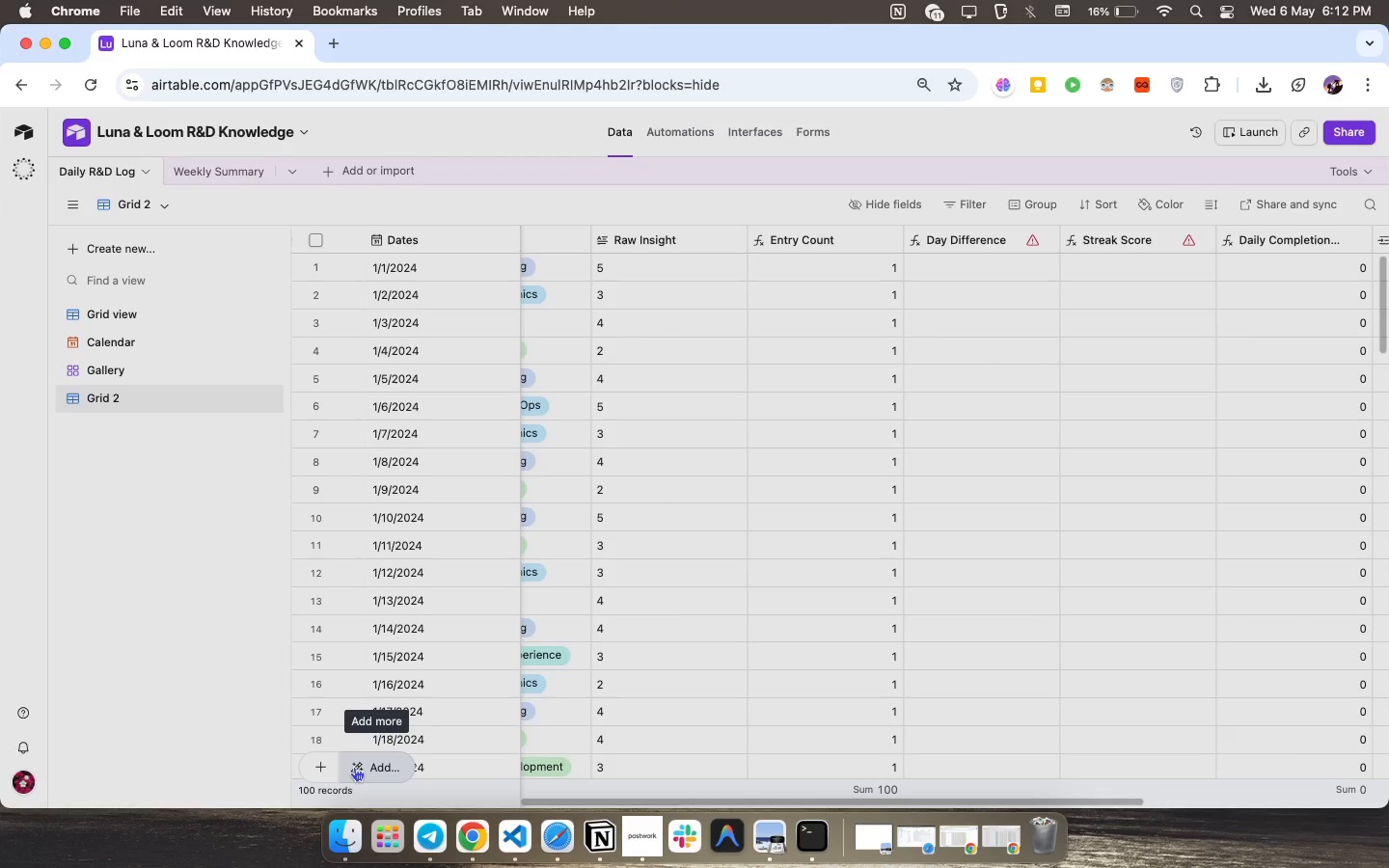 
left_click([89, 362])
 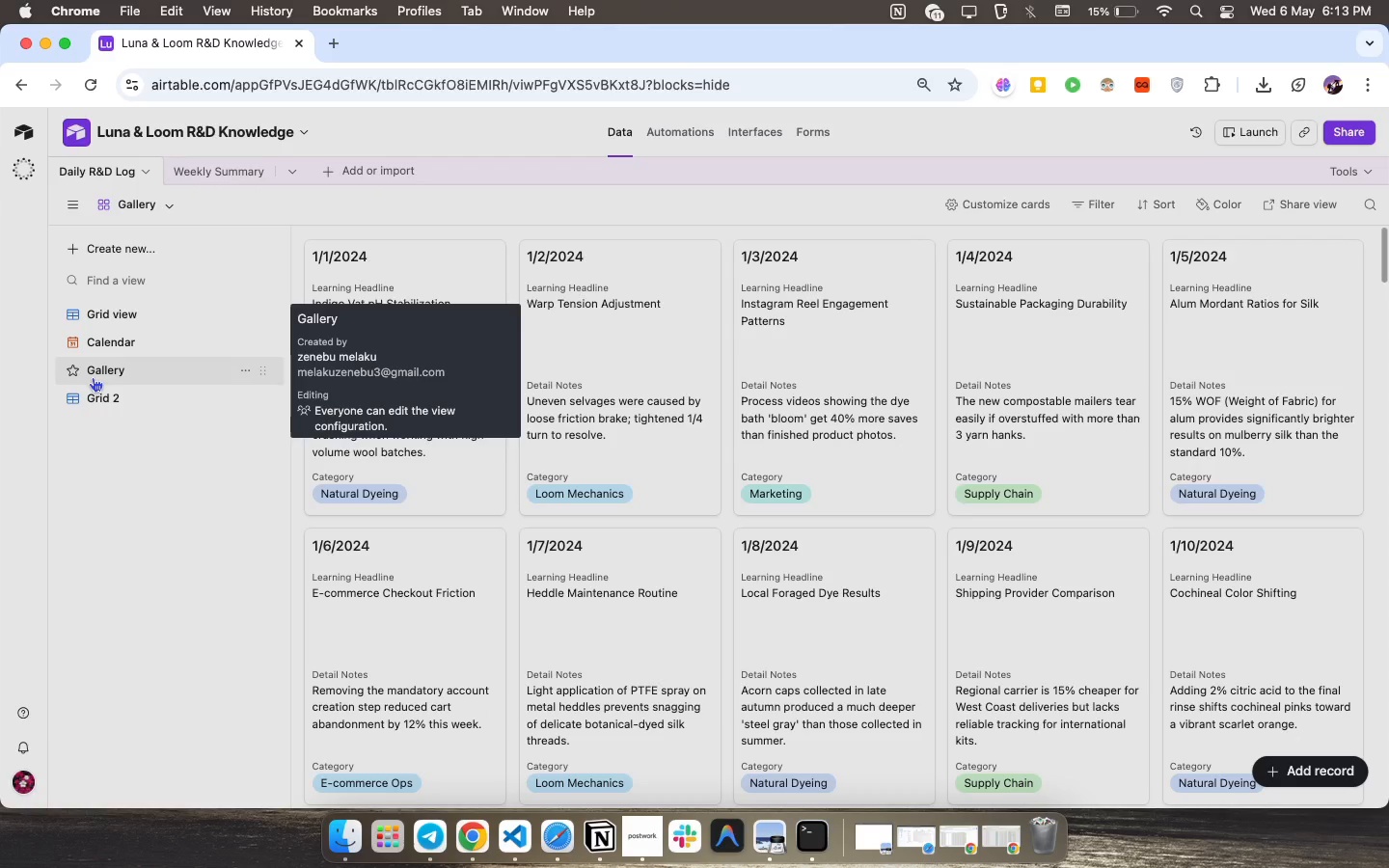 
wait(24.21)
 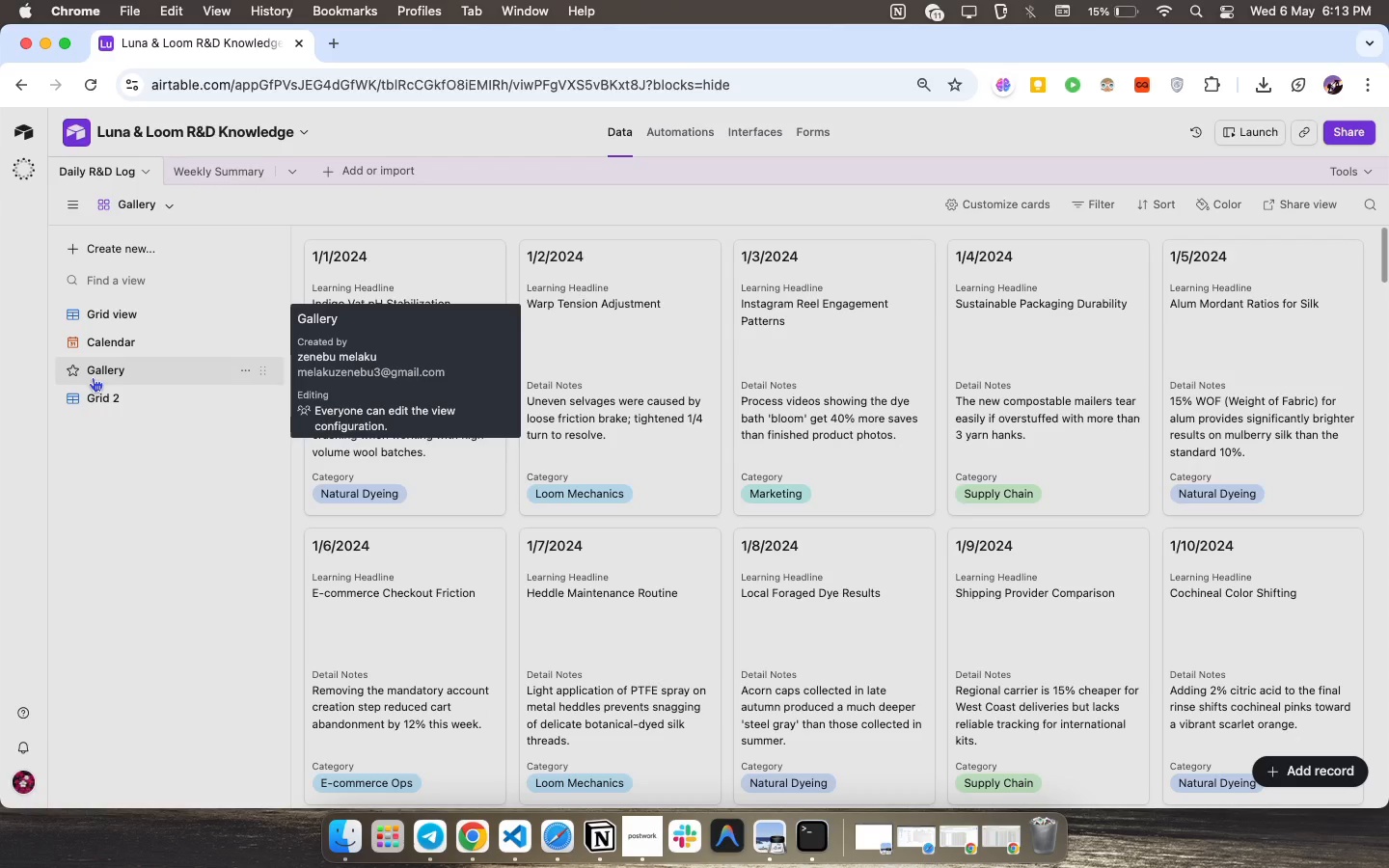 
left_click([167, 206])
 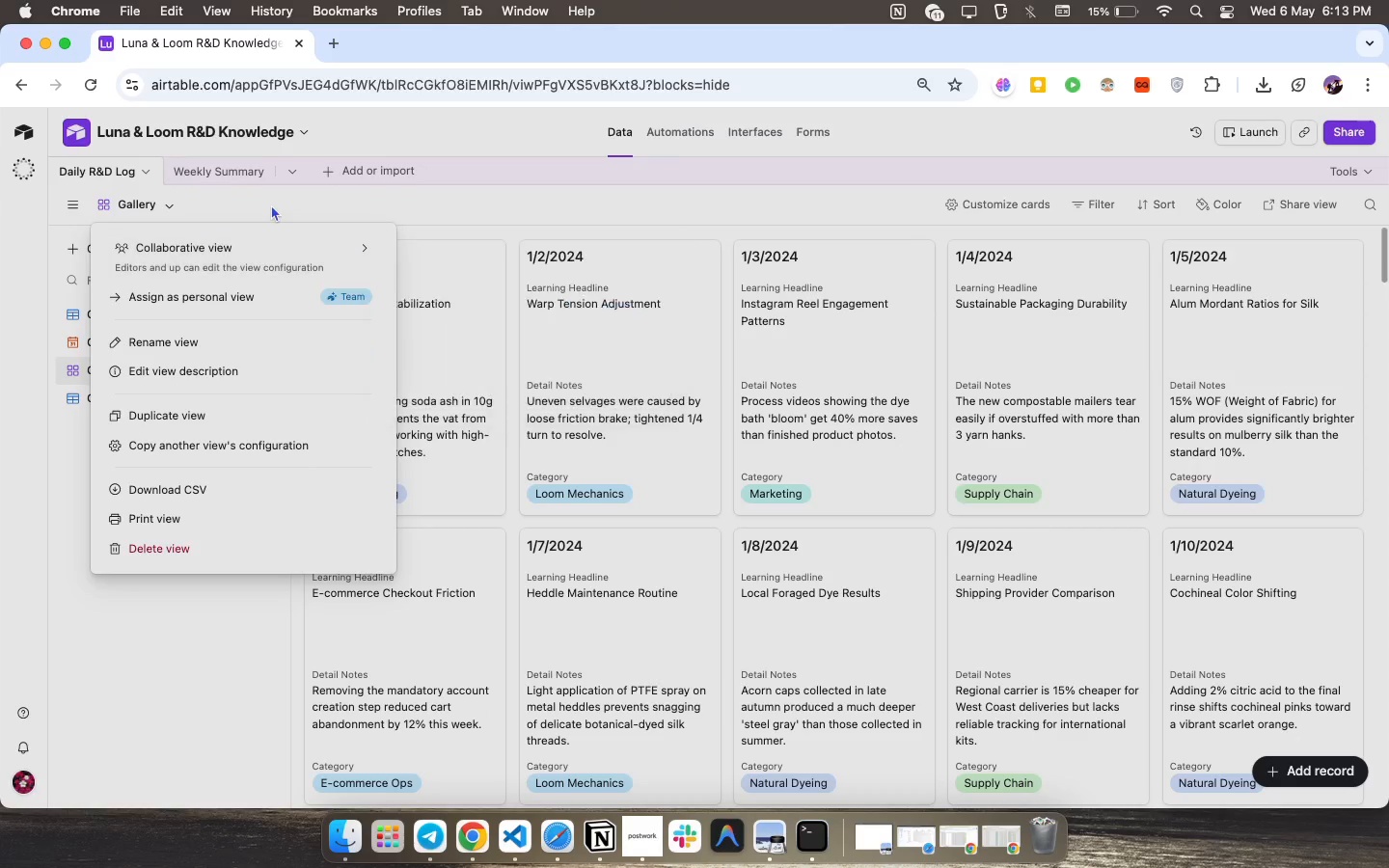 
left_click([271, 204])
 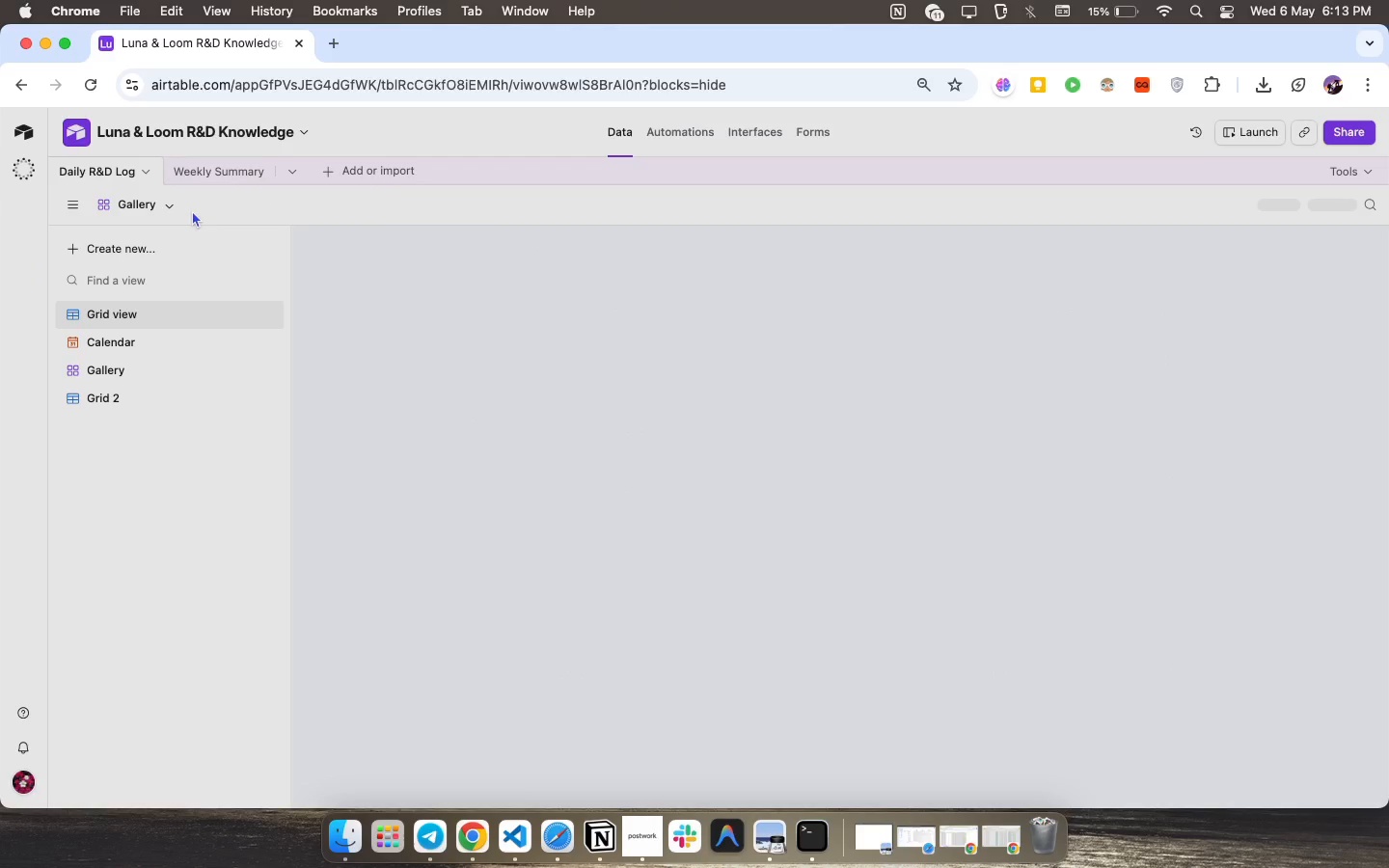 
left_click([176, 206])
 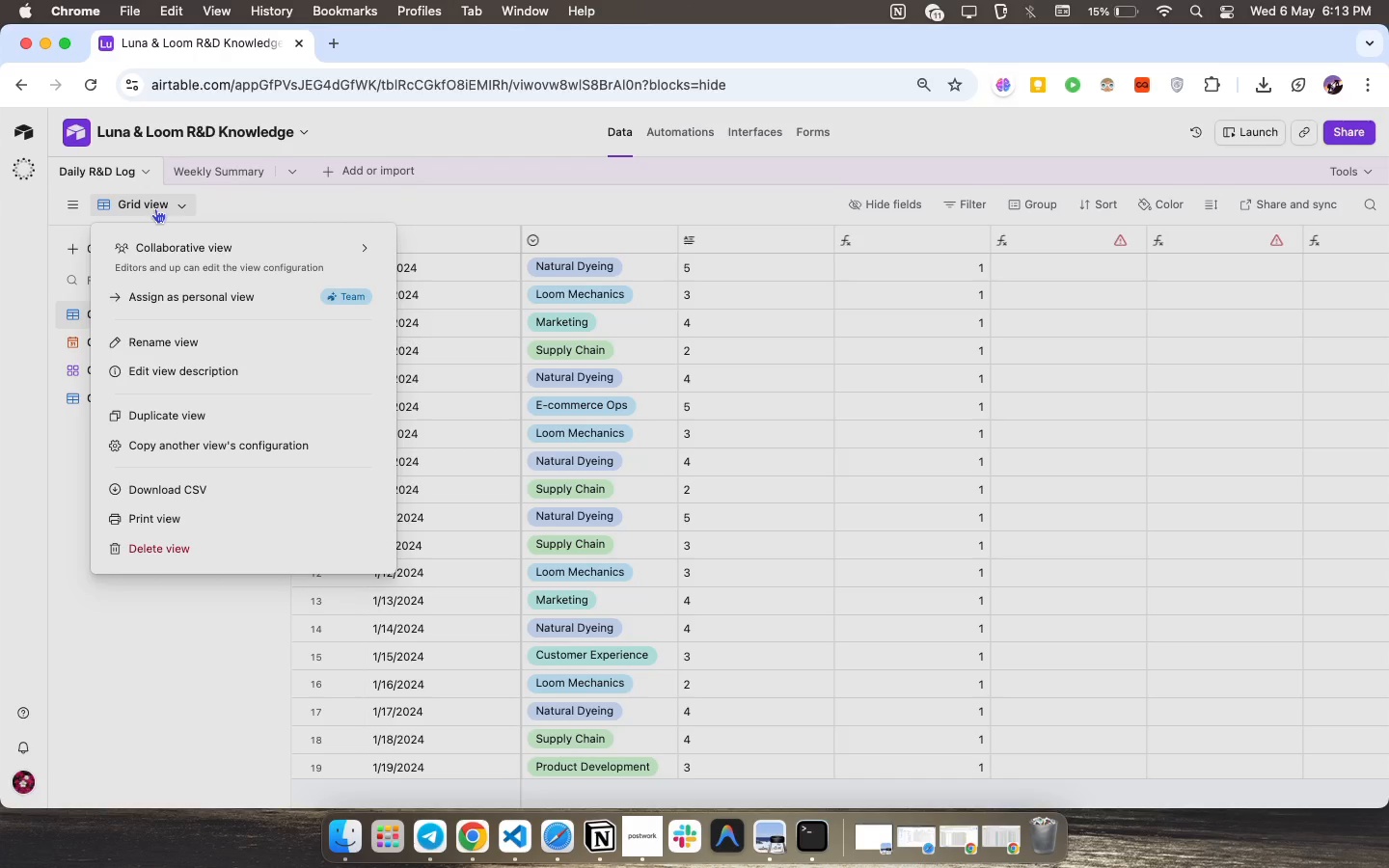 
left_click([150, 208])
 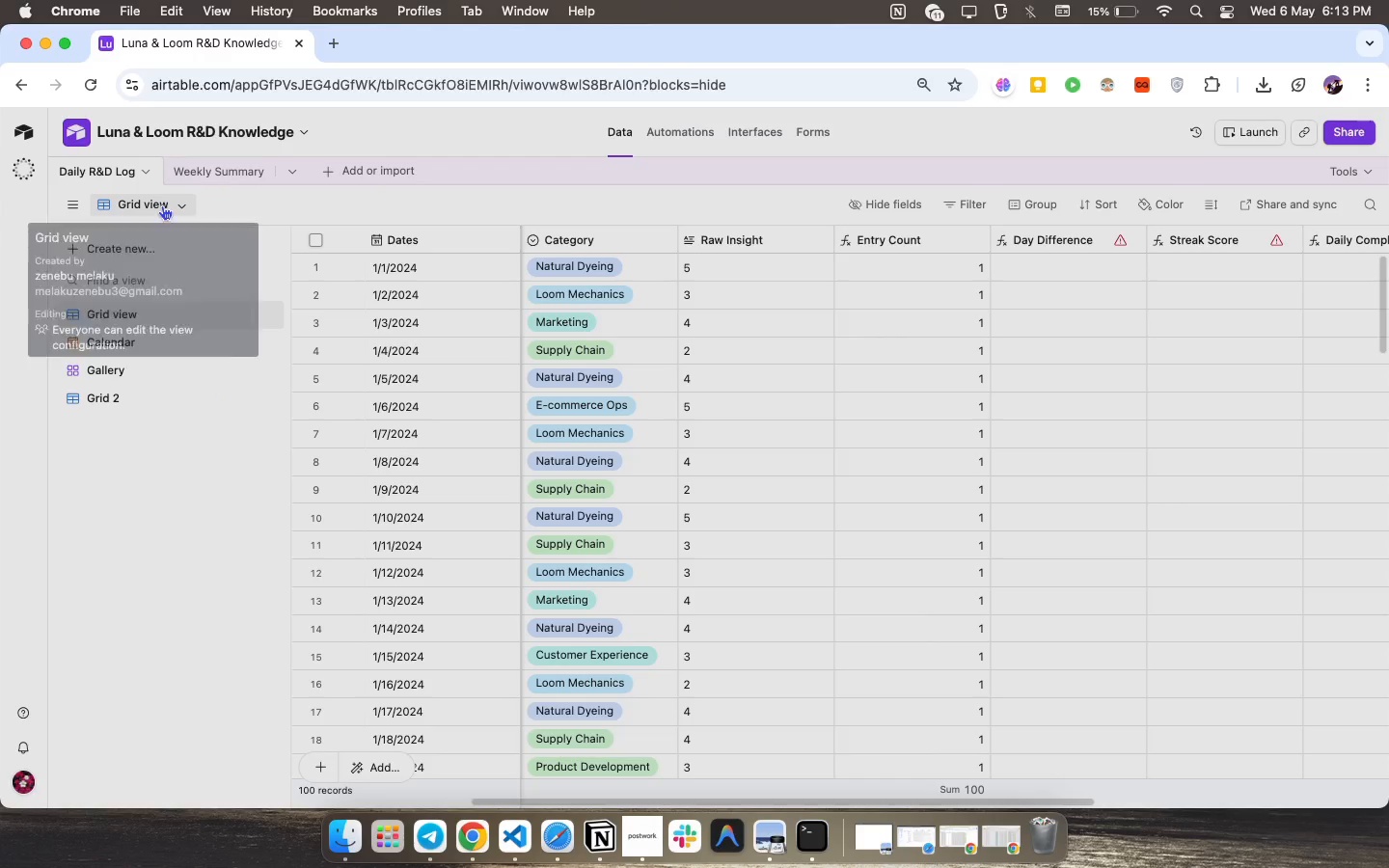 
left_click([162, 205])
 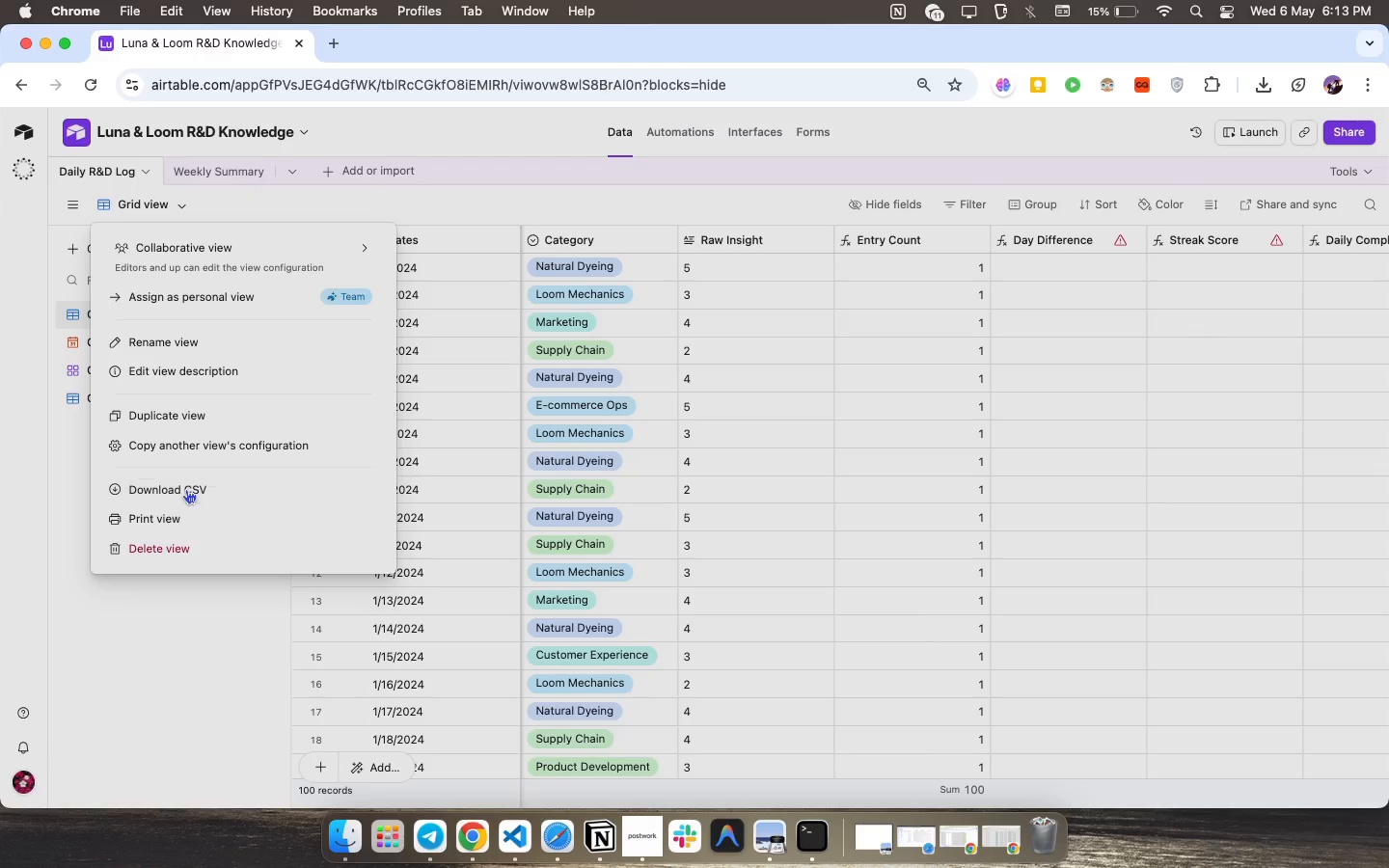 
left_click([186, 489])
 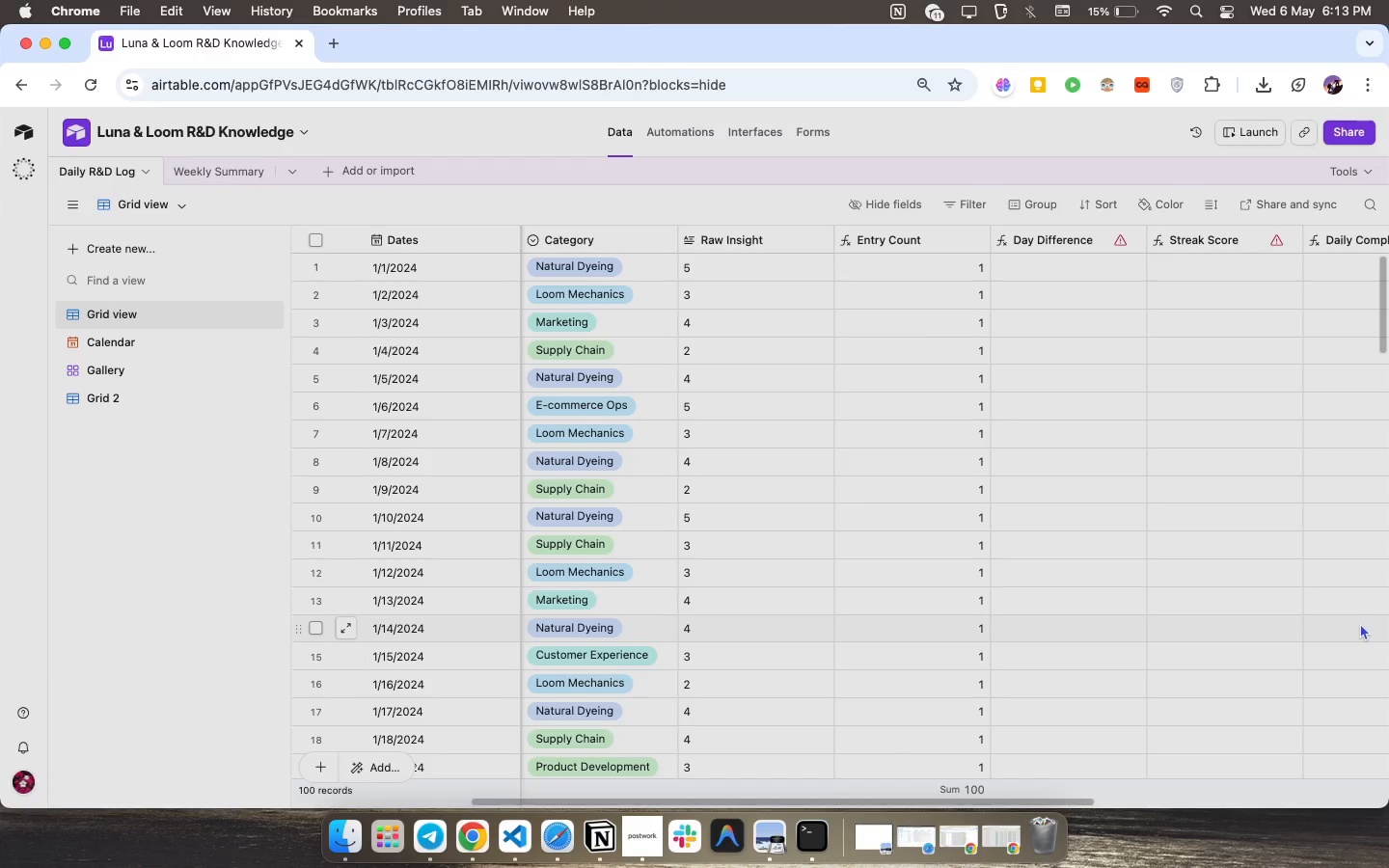 
scroll: coordinate [1206, 544], scroll_direction: up, amount: 218.0
 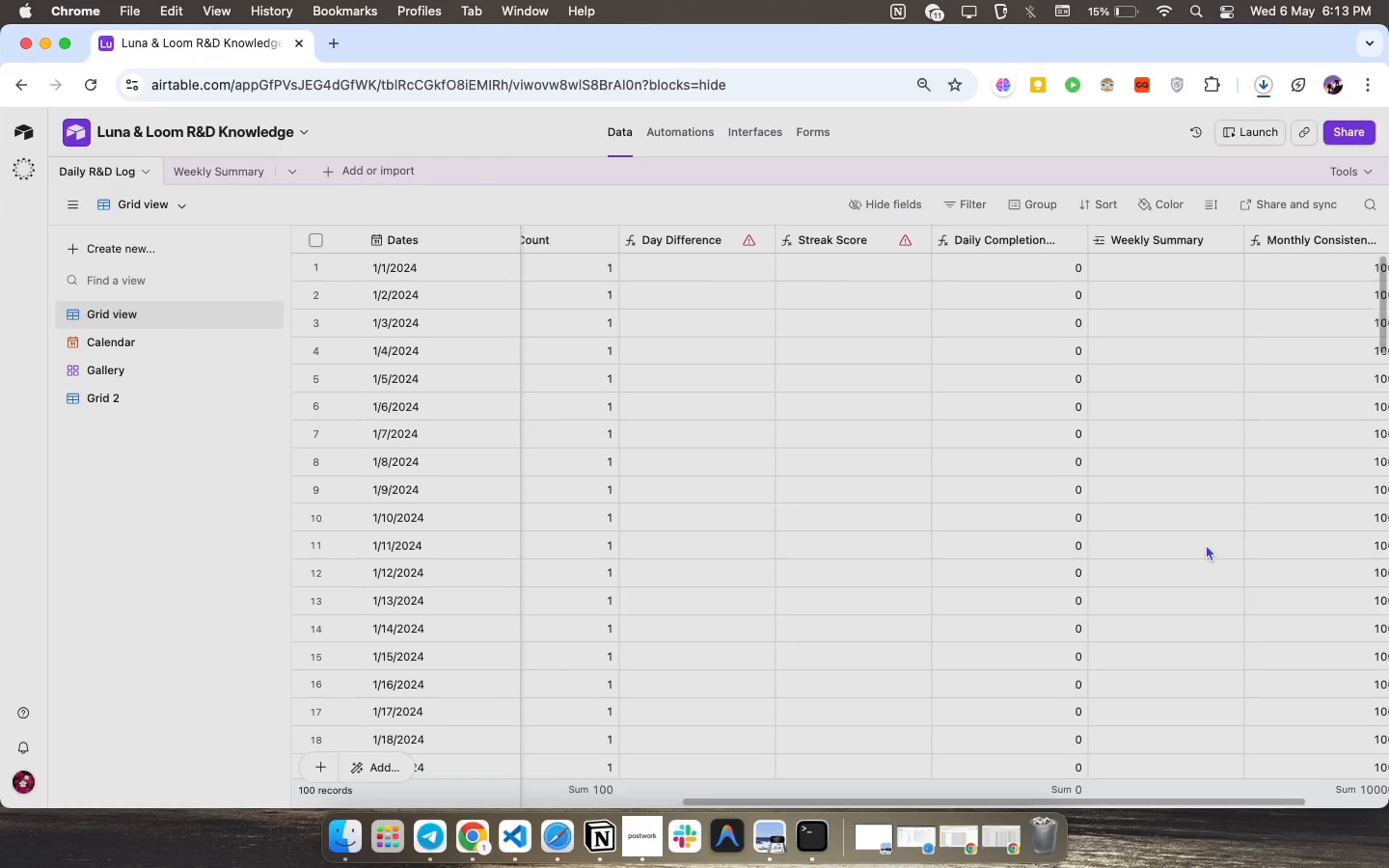 
scroll: coordinate [1206, 544], scroll_direction: down, amount: 6.0
 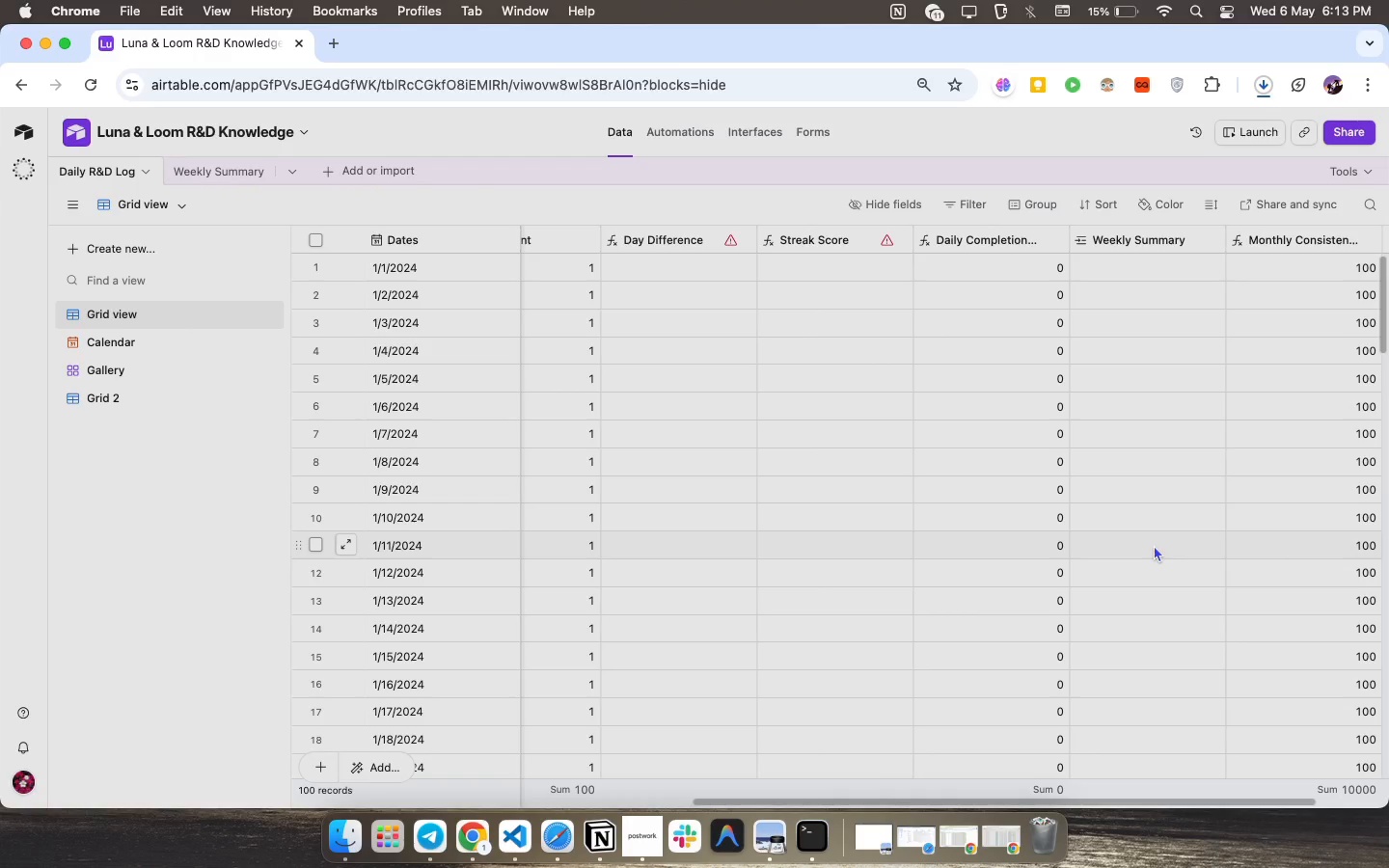 
scroll: coordinate [875, 337], scroll_direction: up, amount: 63.0
 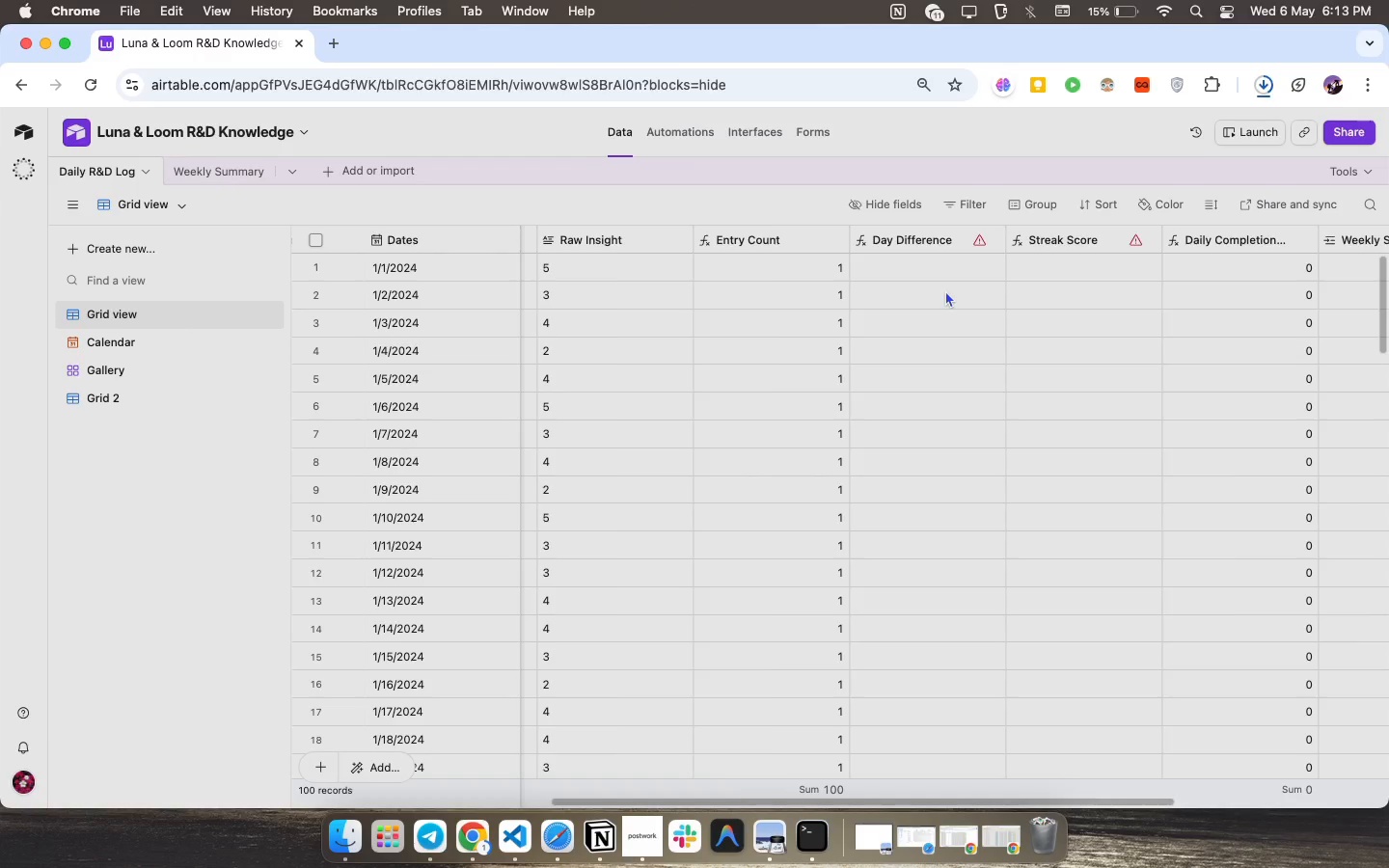 
scroll: coordinate [945, 290], scroll_direction: down, amount: 8.0
 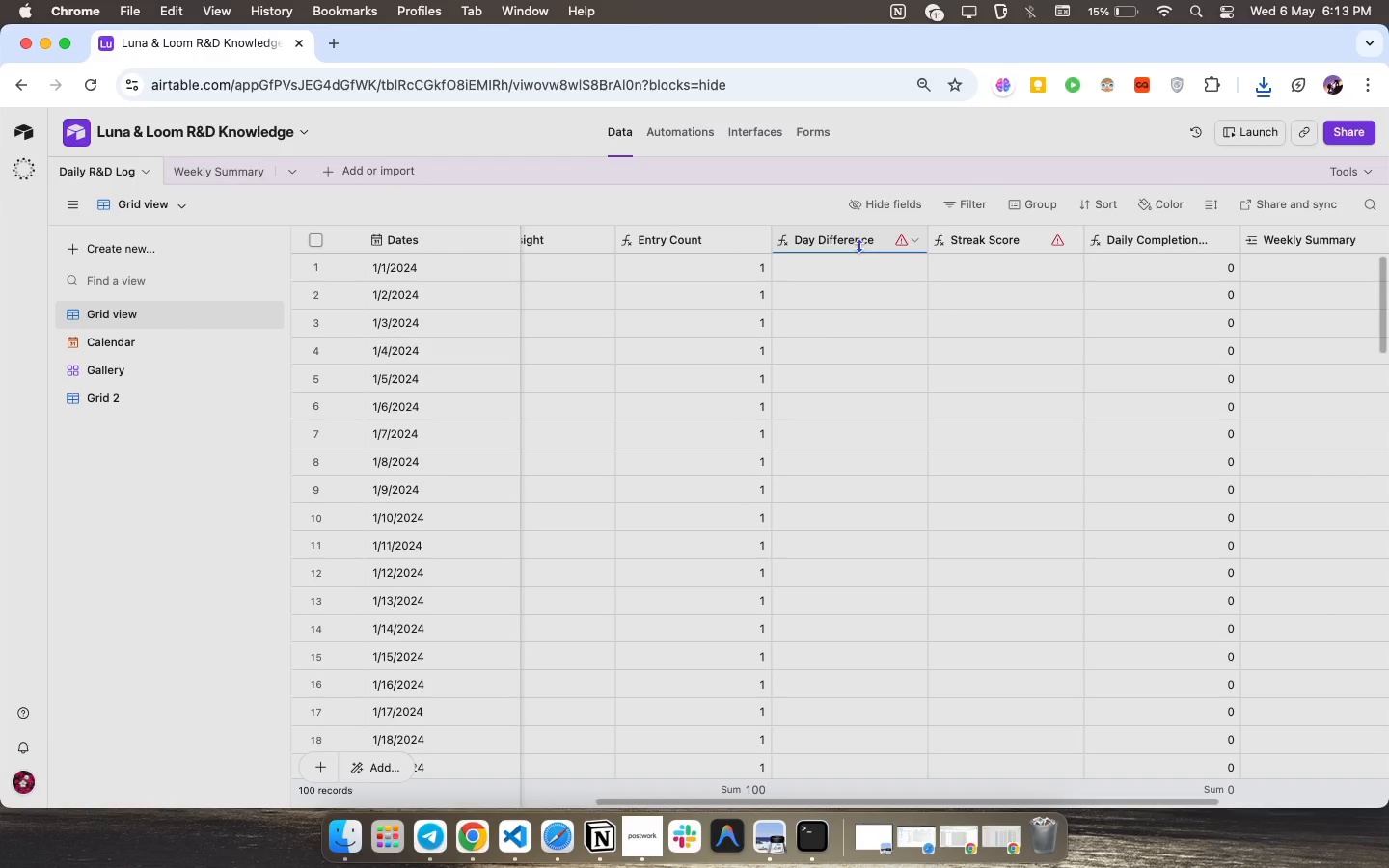 
mouse_move([837, 267])
 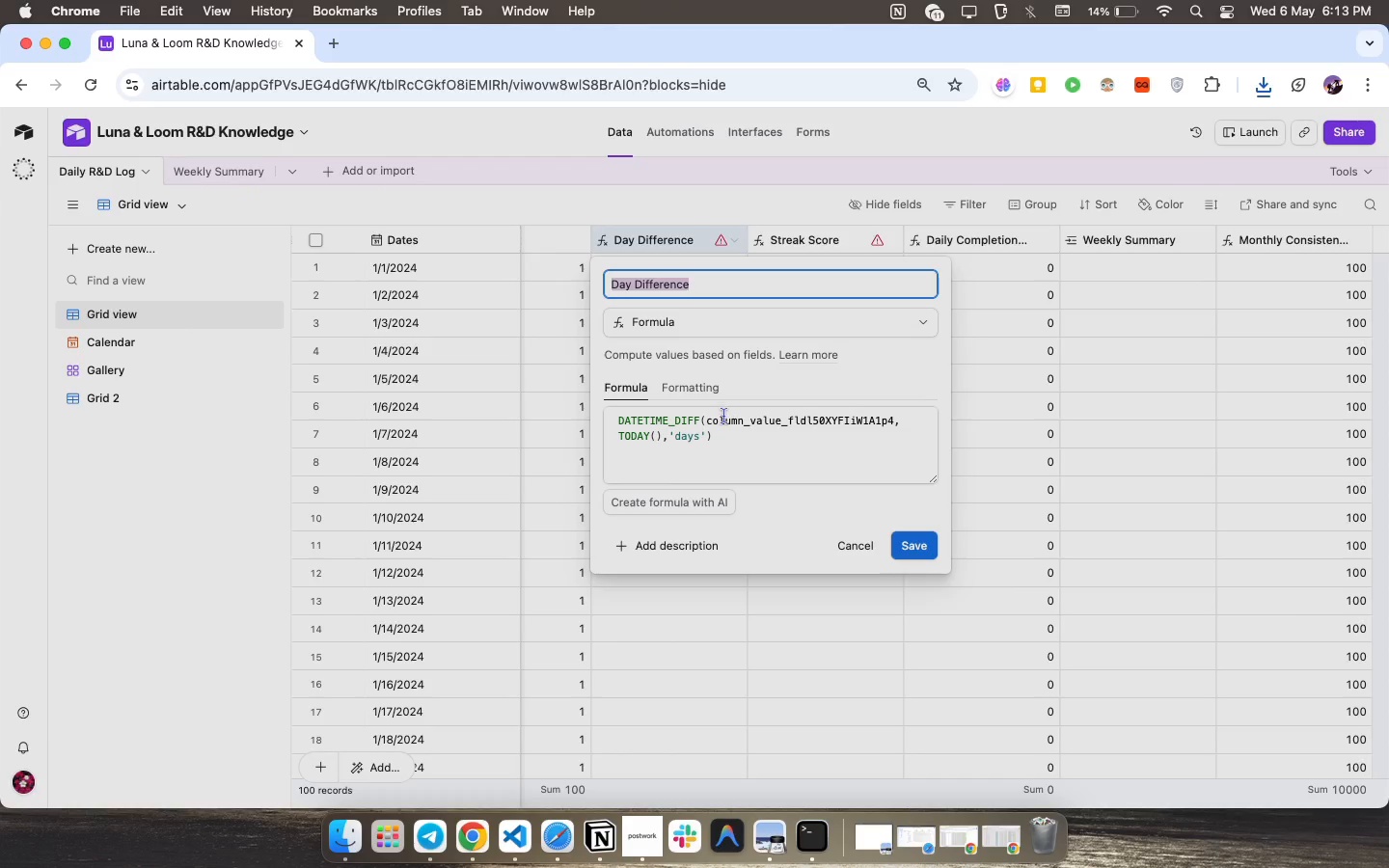 
wait(18.51)
 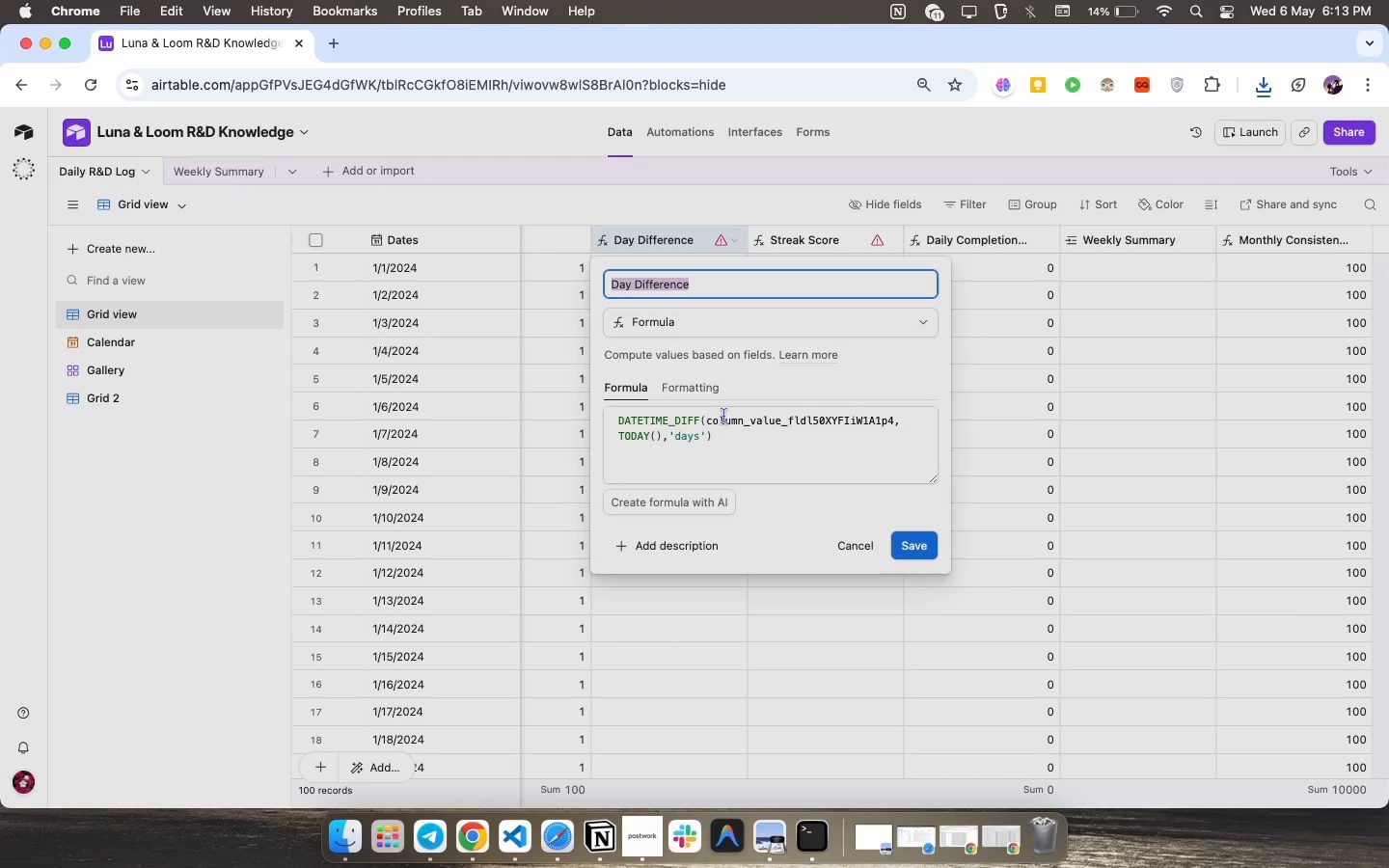 
left_click_drag(start_coordinate=[705, 422], to_coordinate=[891, 422])
 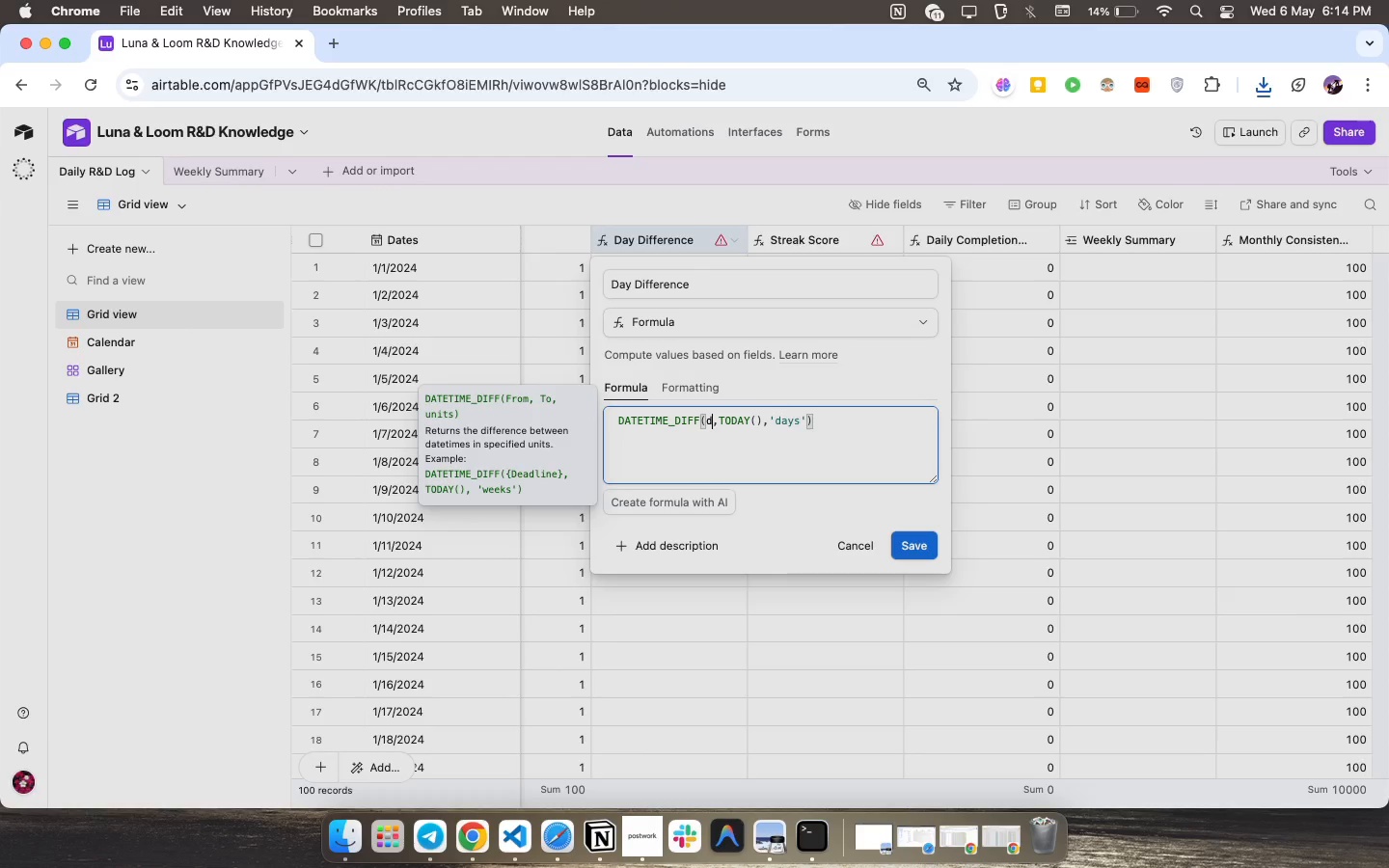 
type(da)
 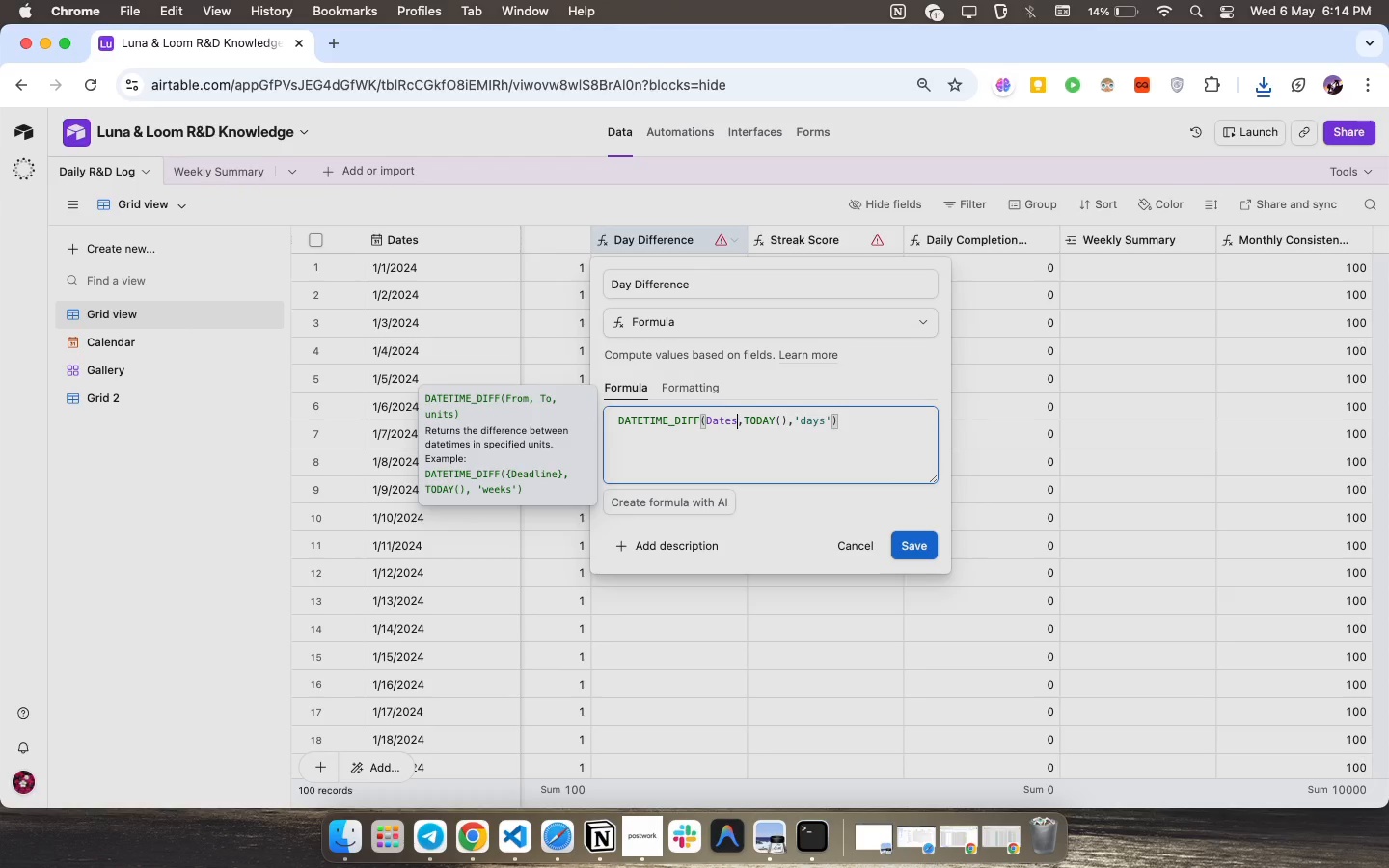 
key(Enter)
 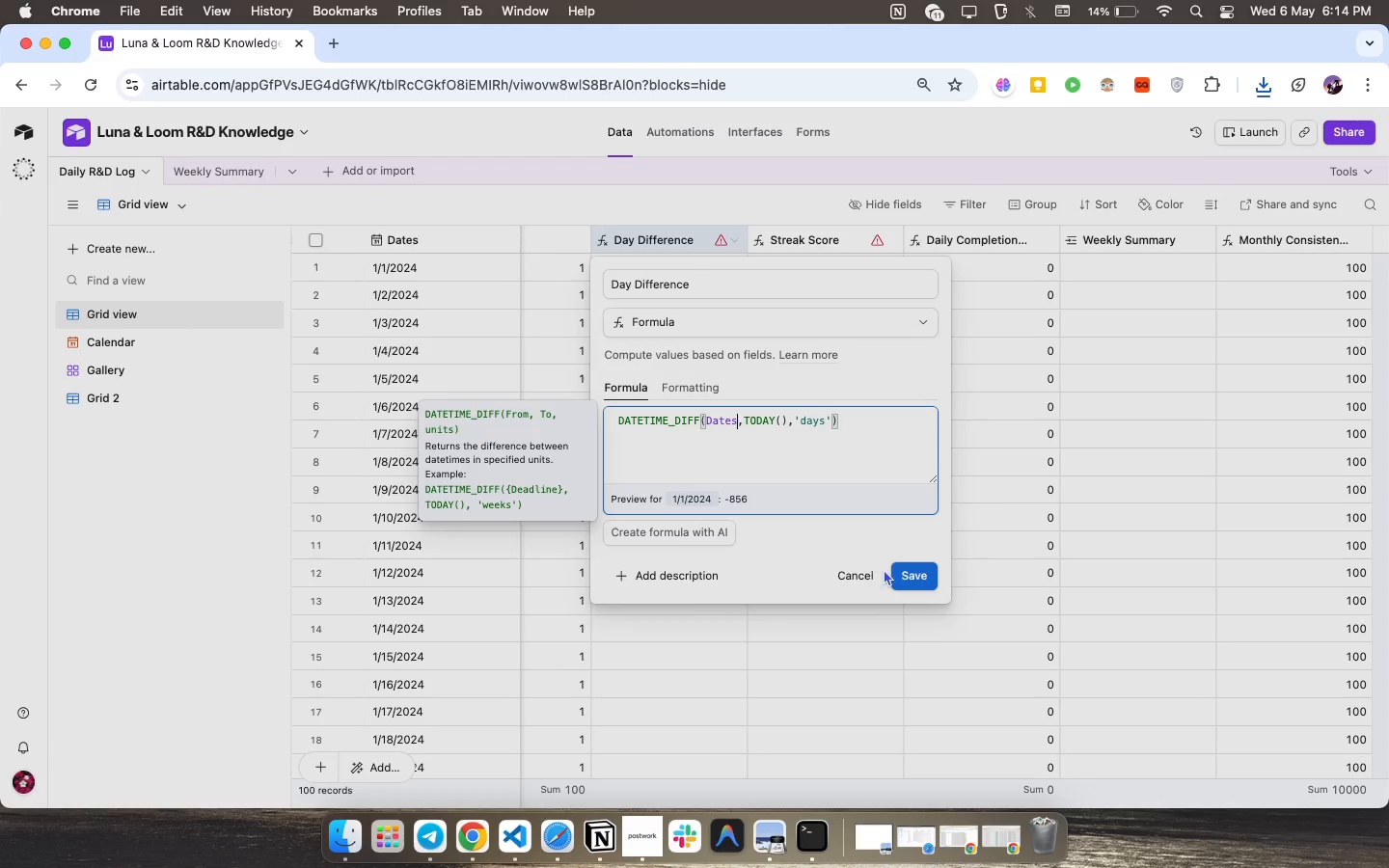 
left_click([901, 572])
 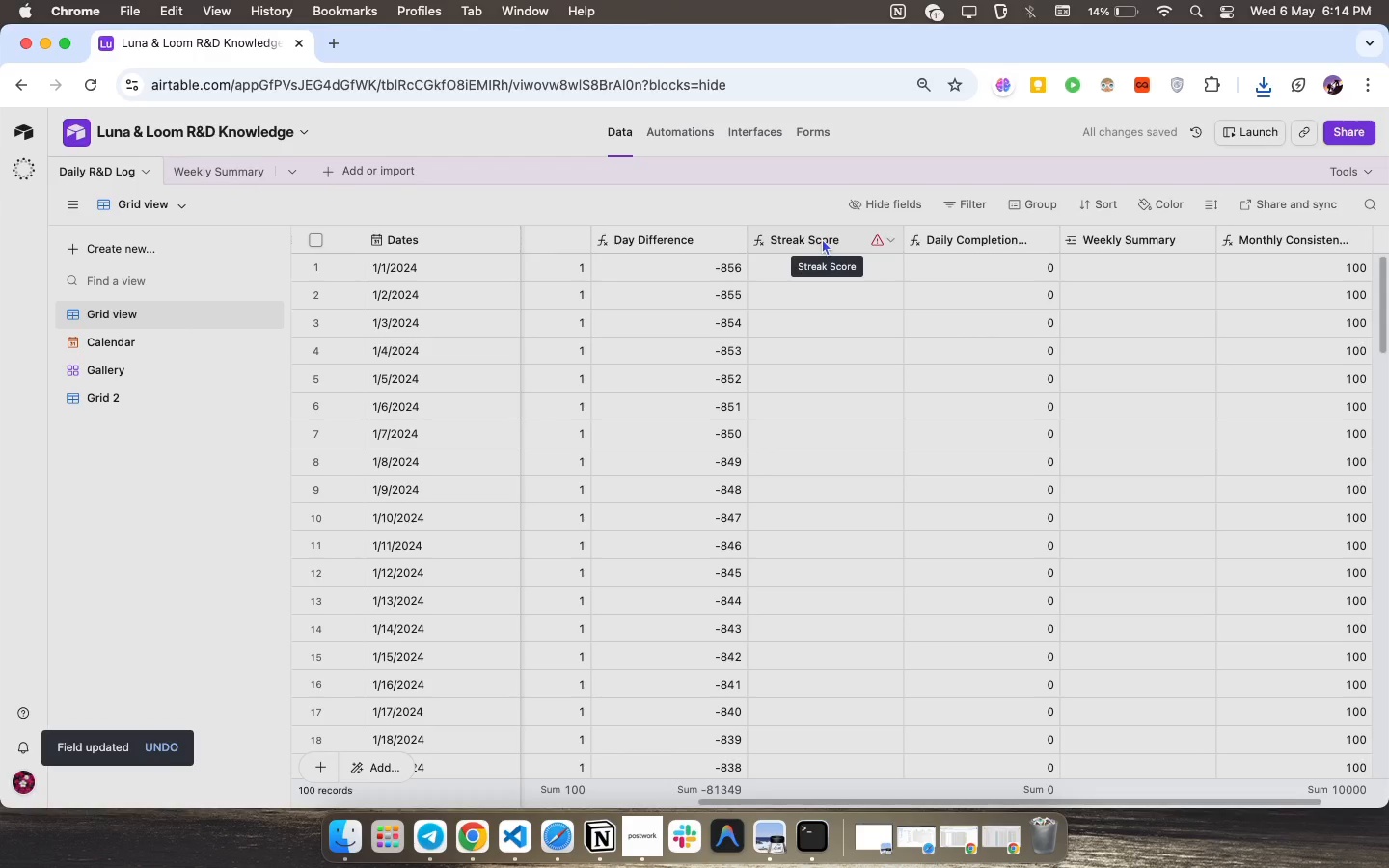 
wait(5.21)
 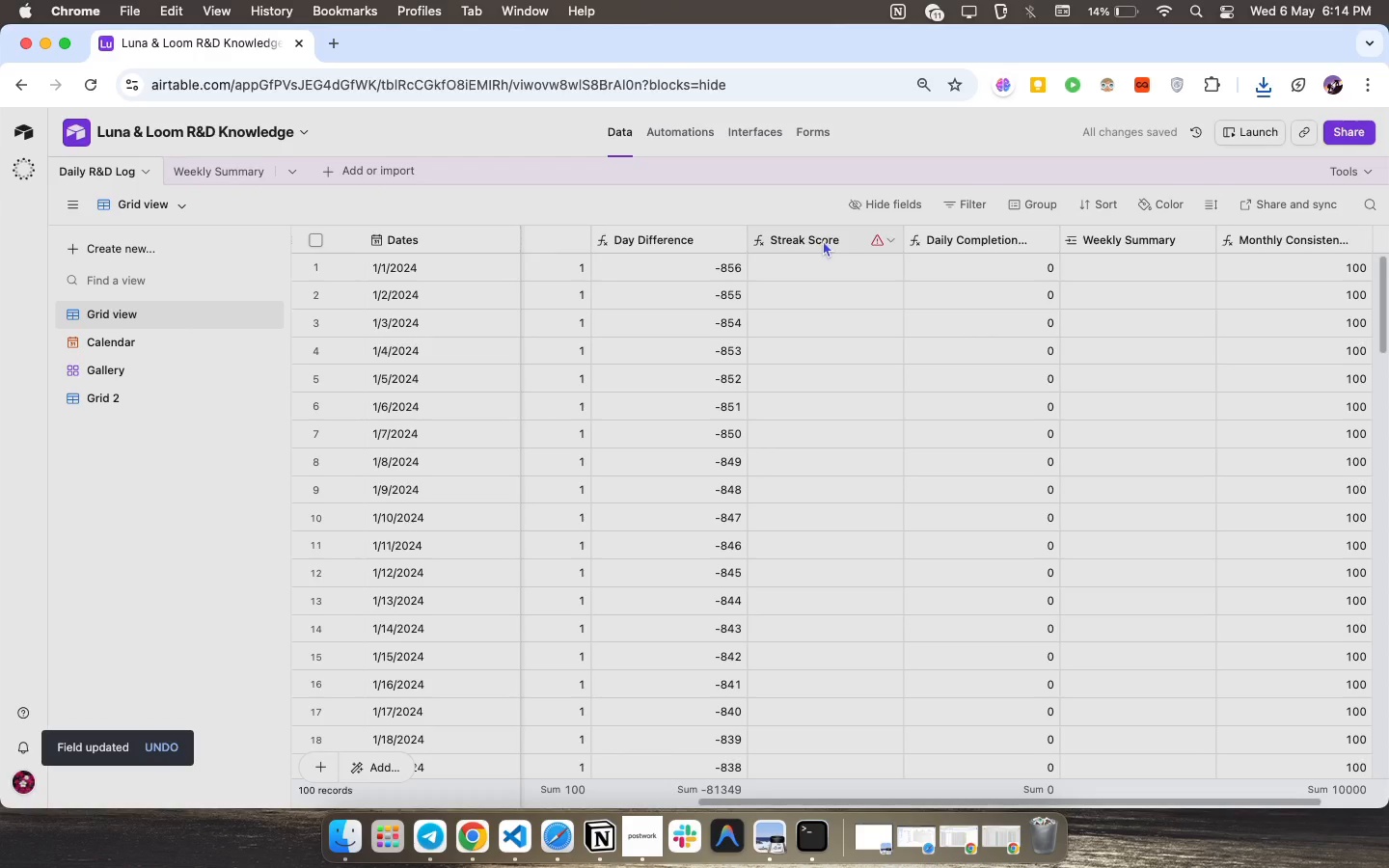 
double_click([822, 238])
 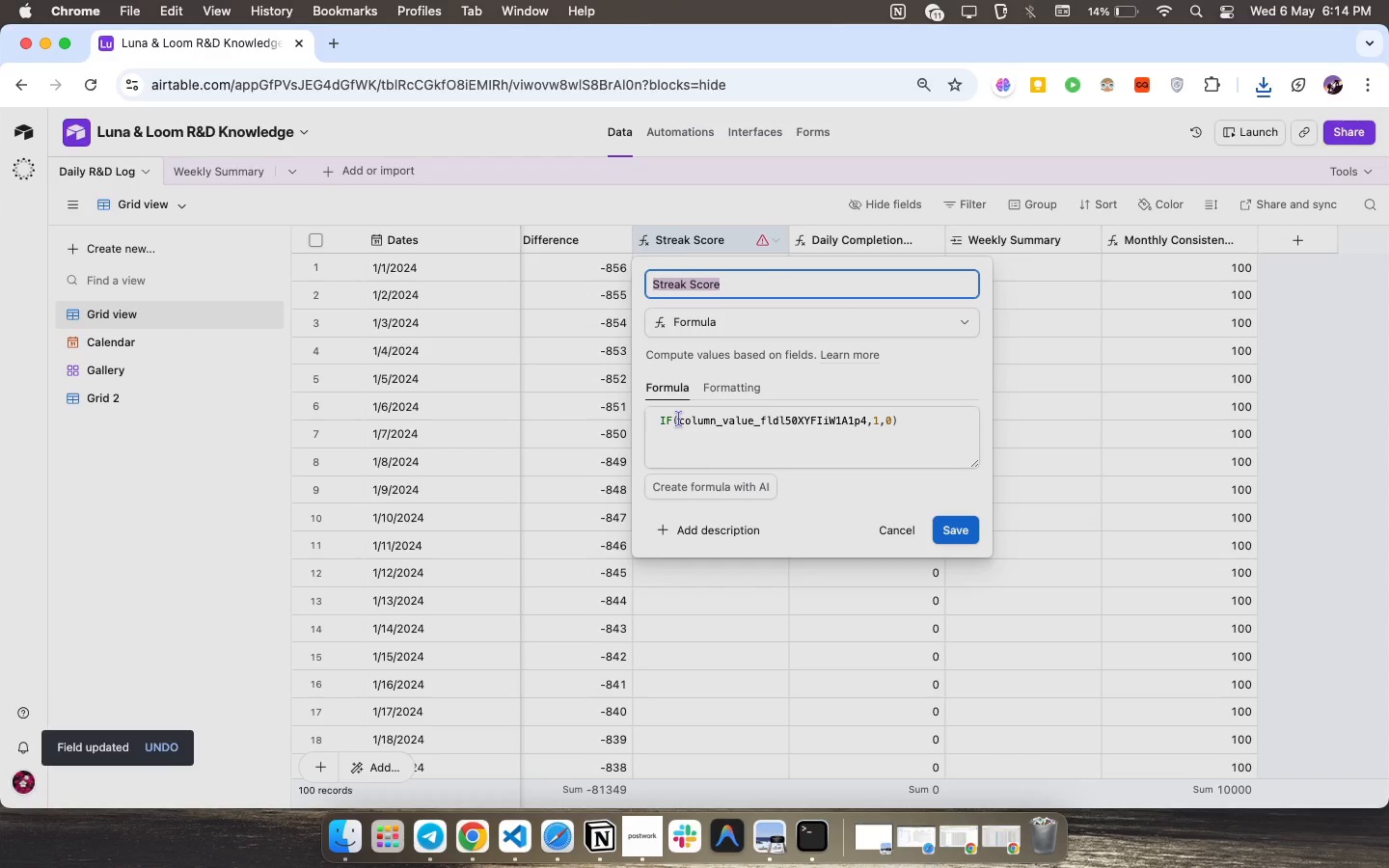 
left_click_drag(start_coordinate=[678, 419], to_coordinate=[867, 415])
 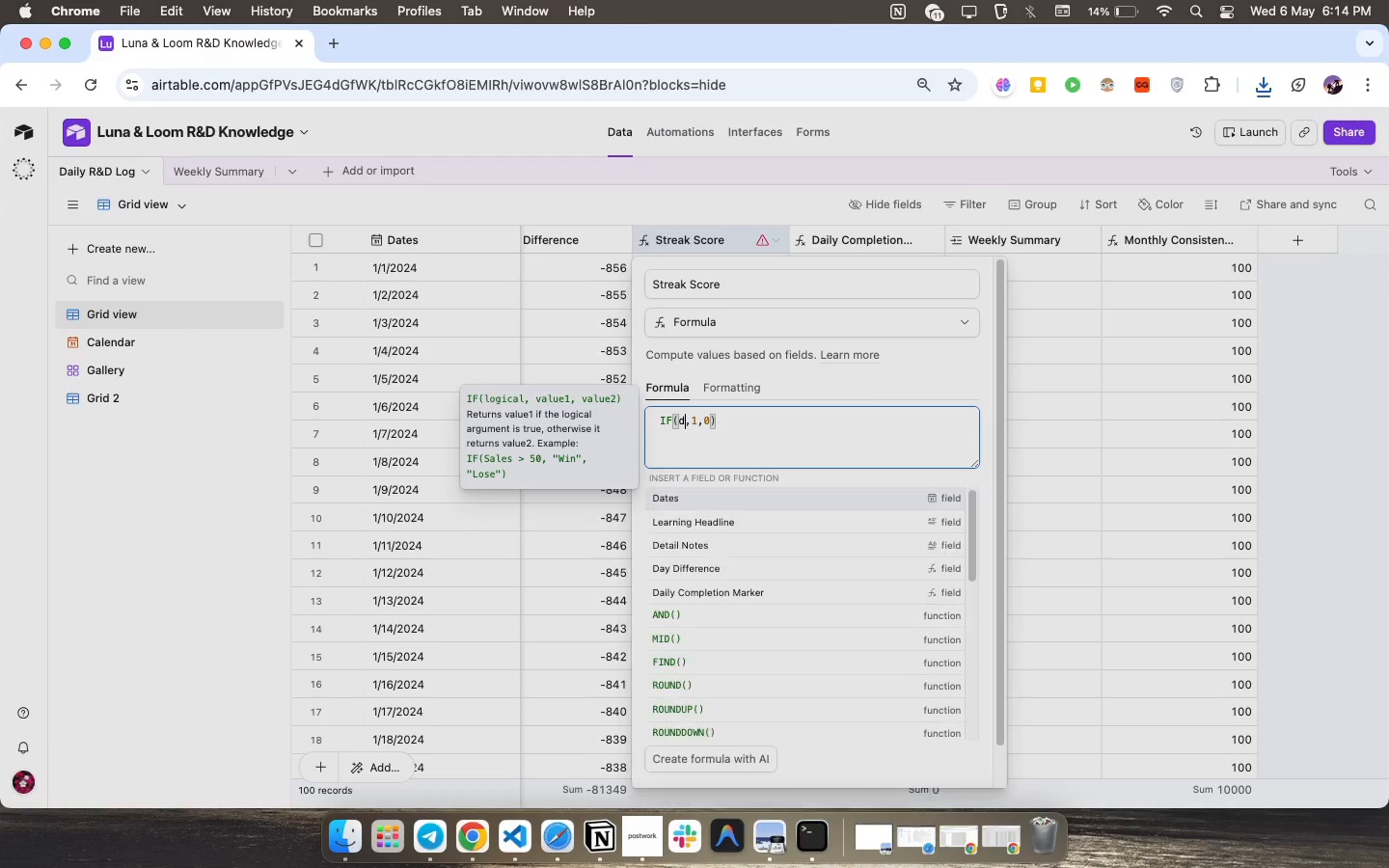 
key(D)
 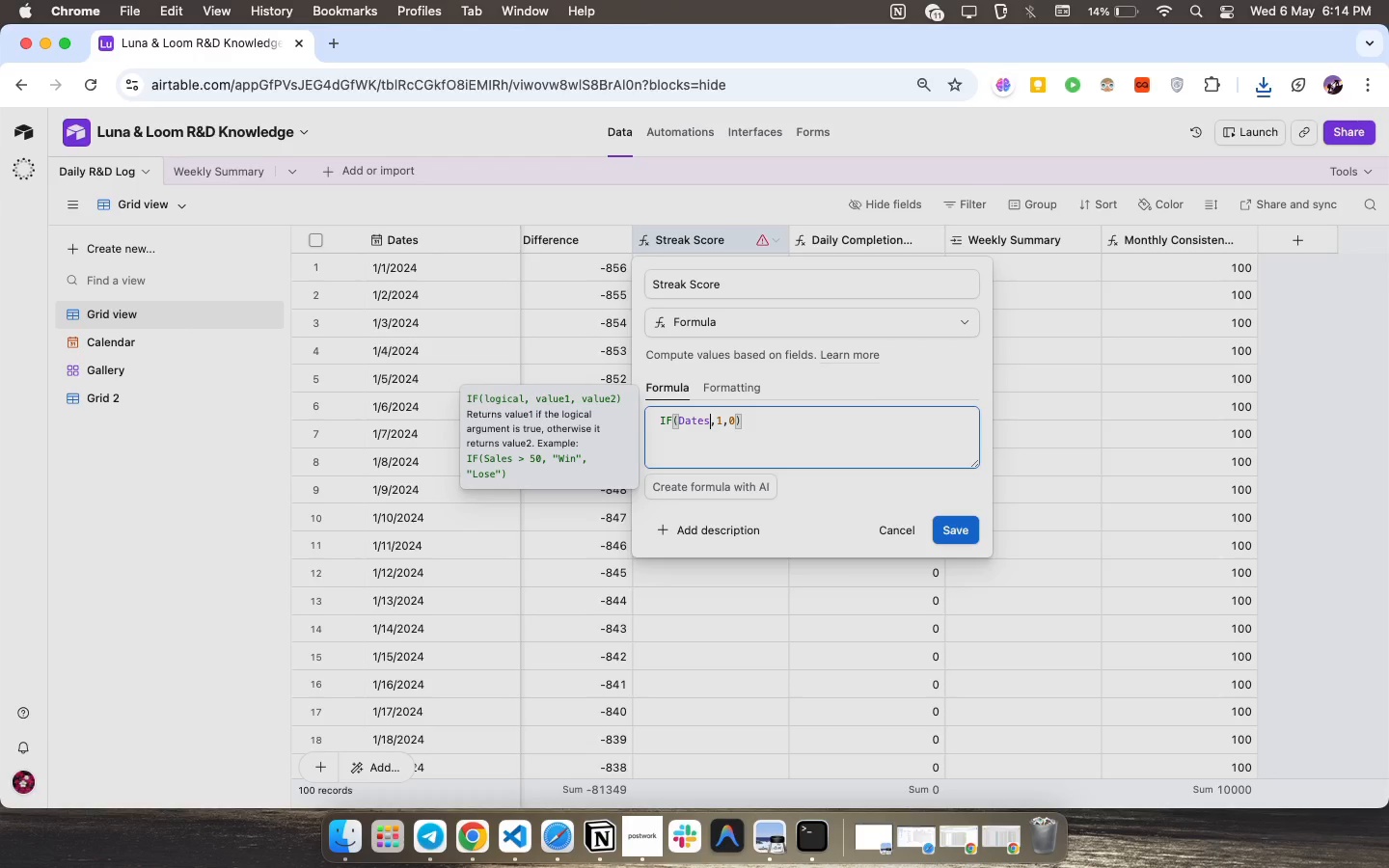 
key(Enter)
 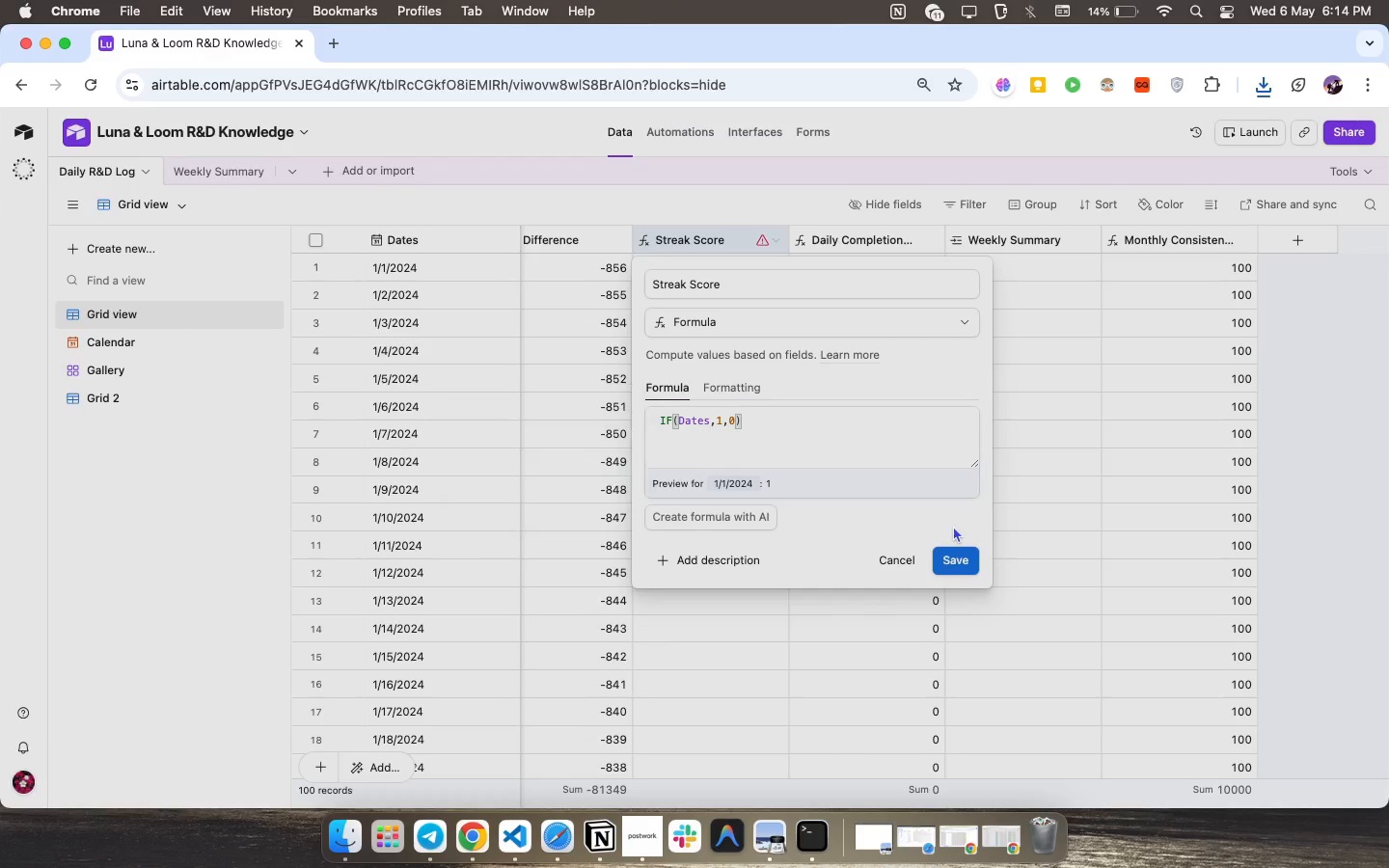 
left_click([953, 526])
 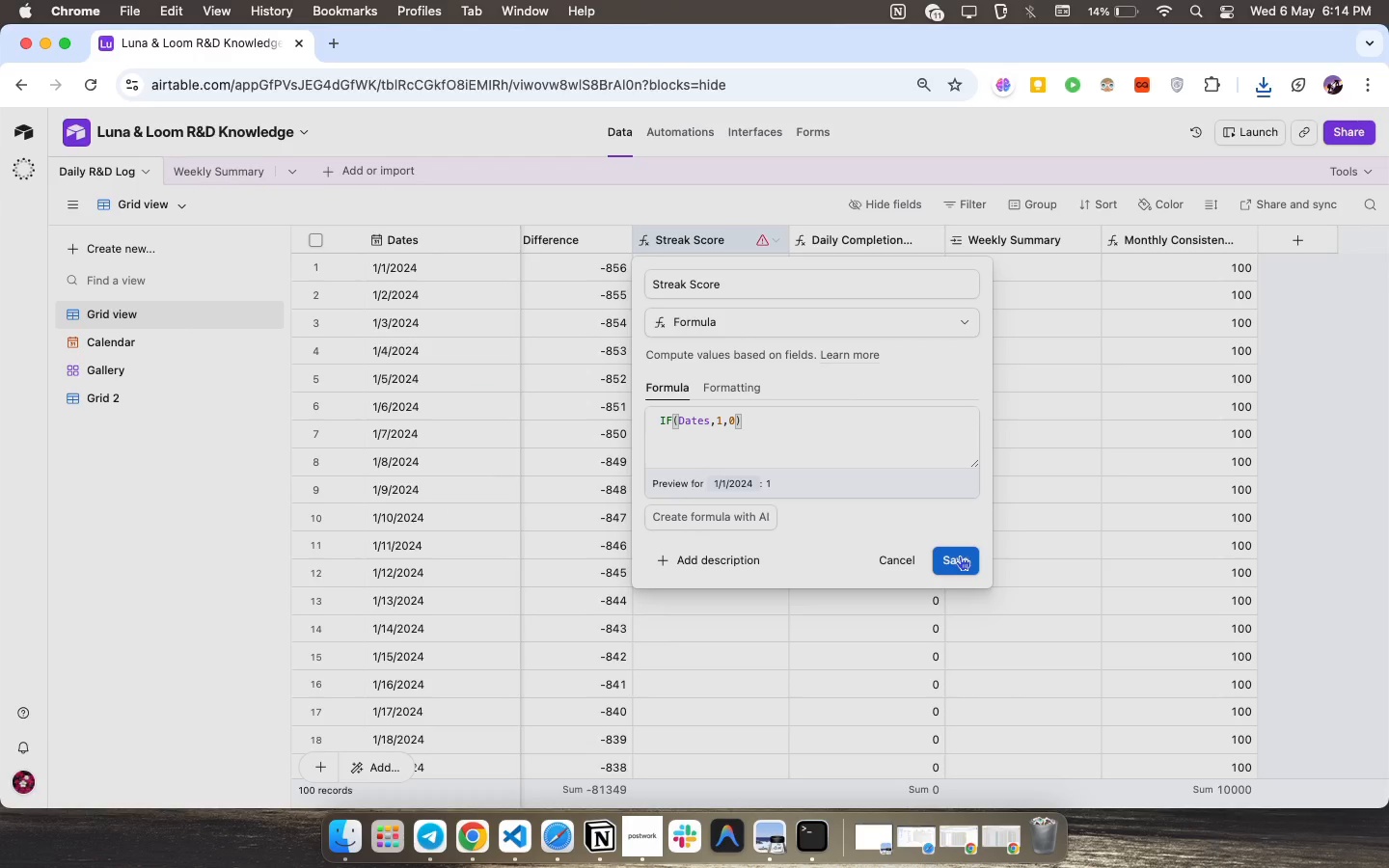 
wait(5.41)
 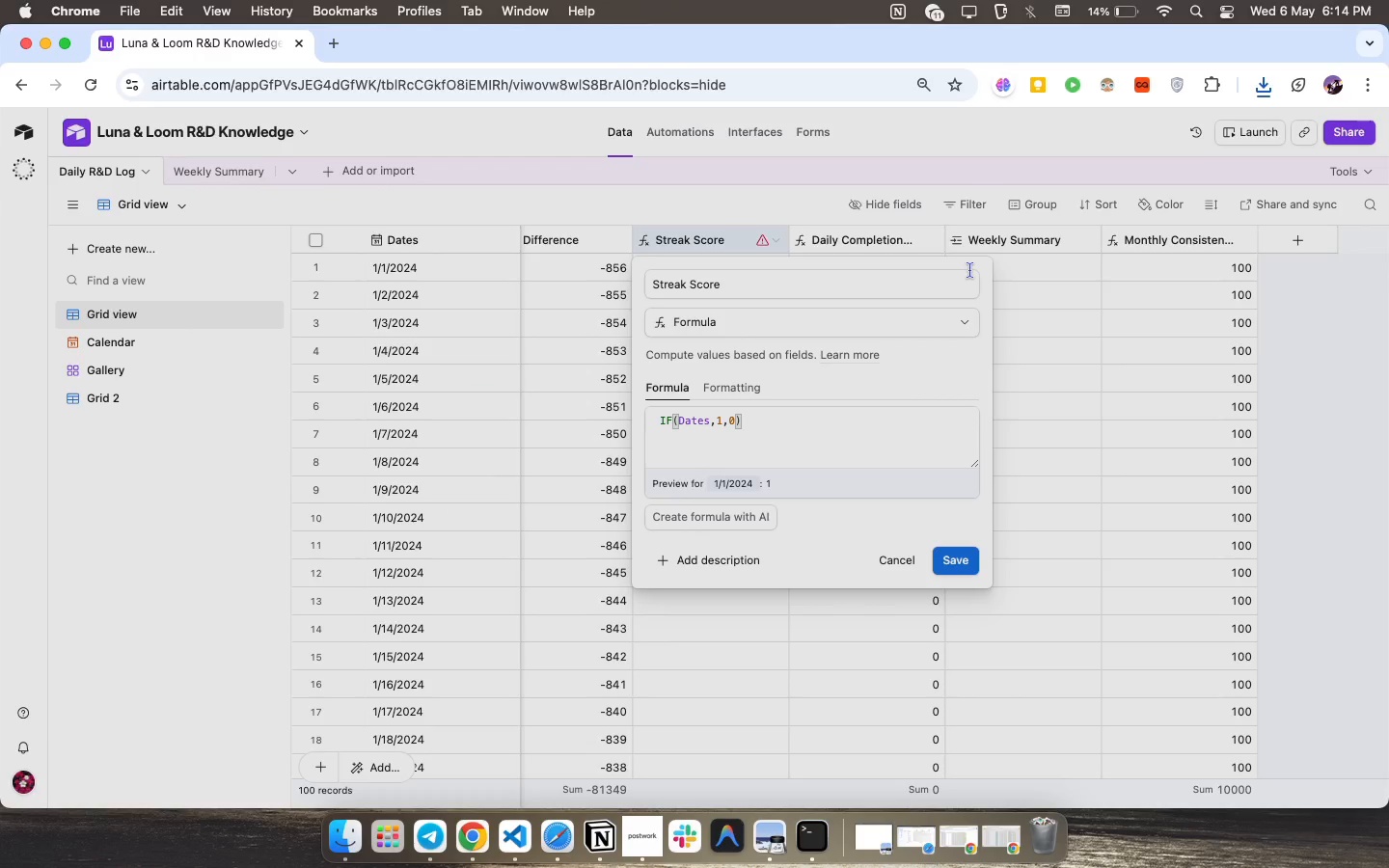 
left_click([960, 556])
 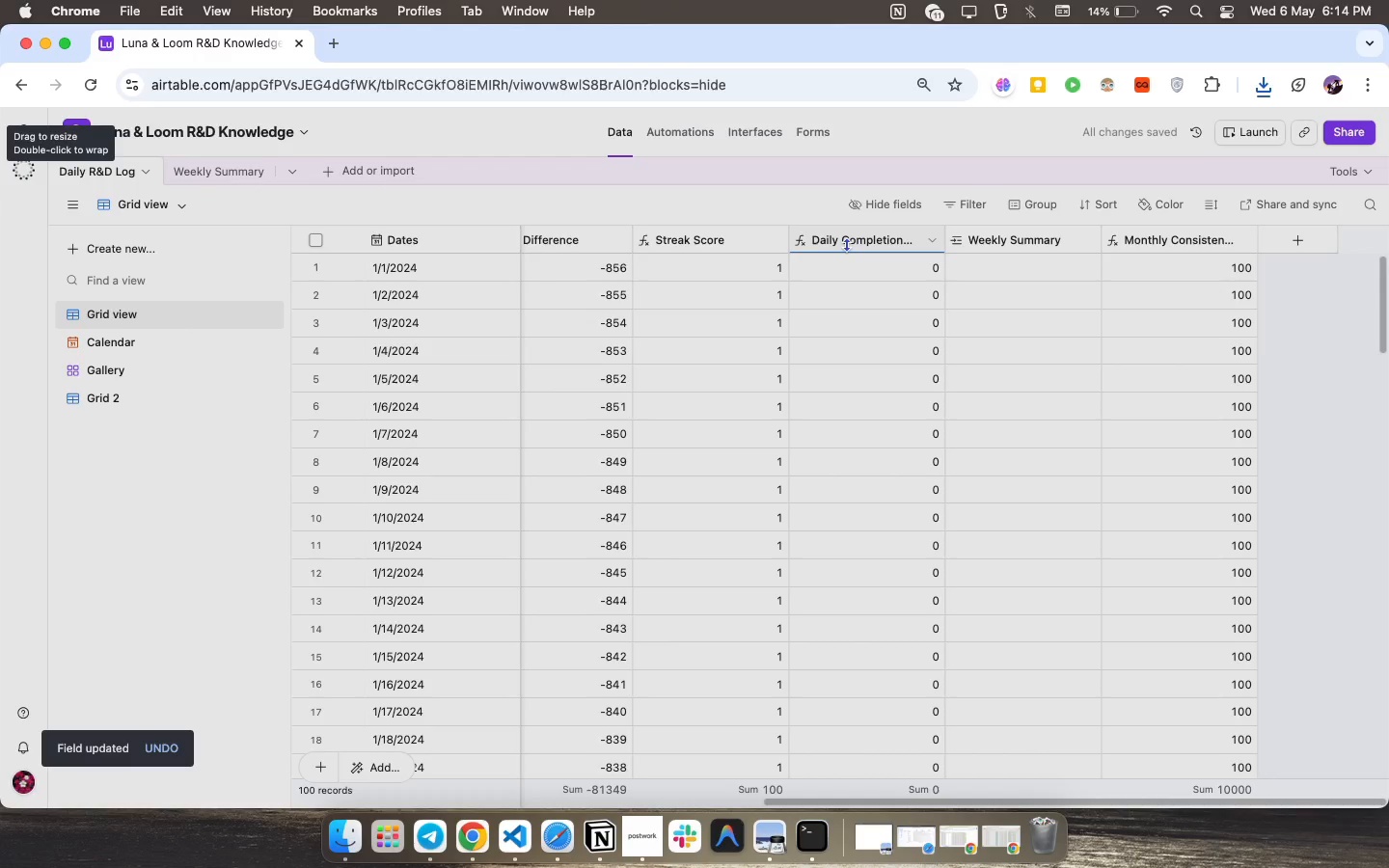 
wait(5.16)
 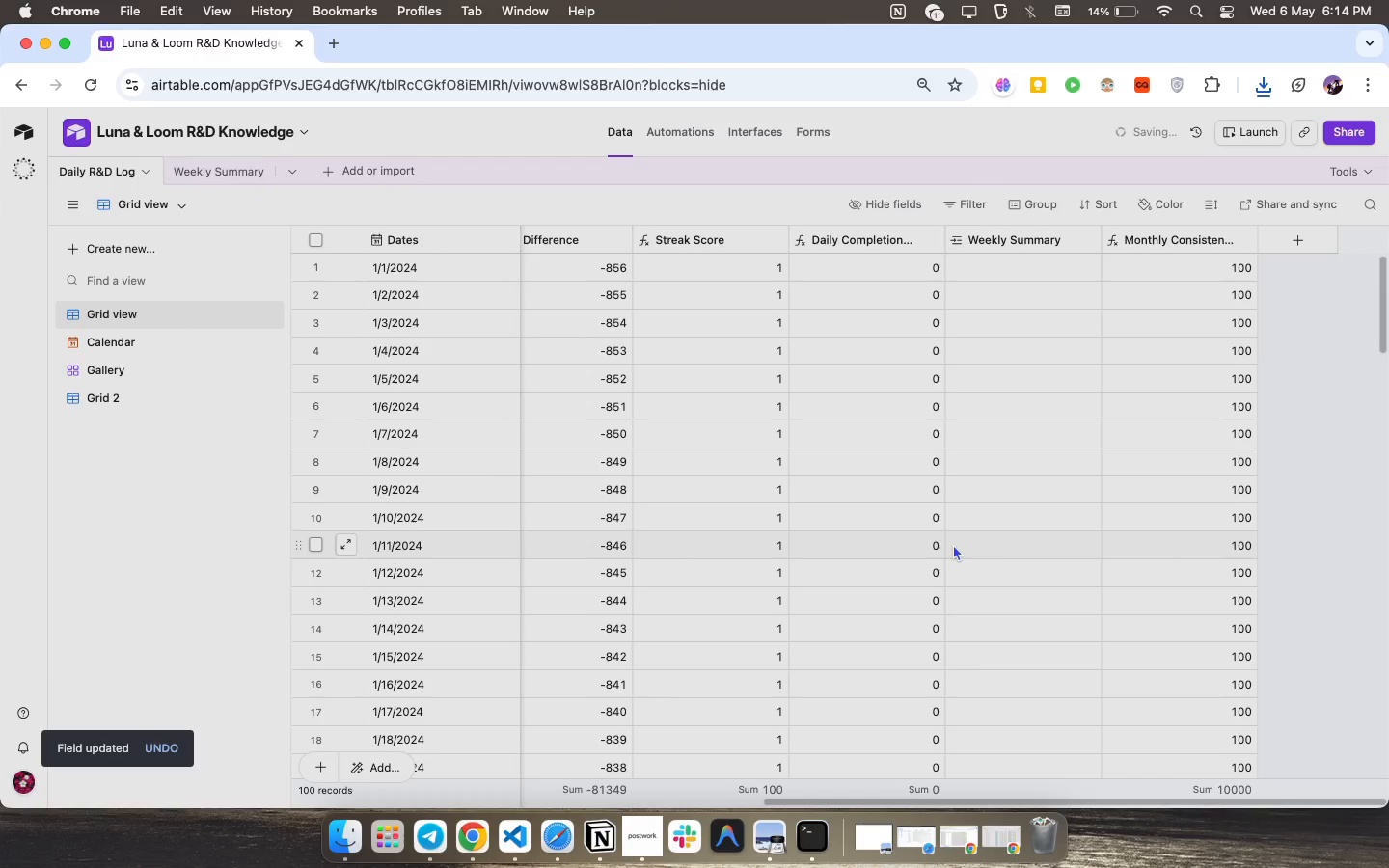 
double_click([853, 240])
 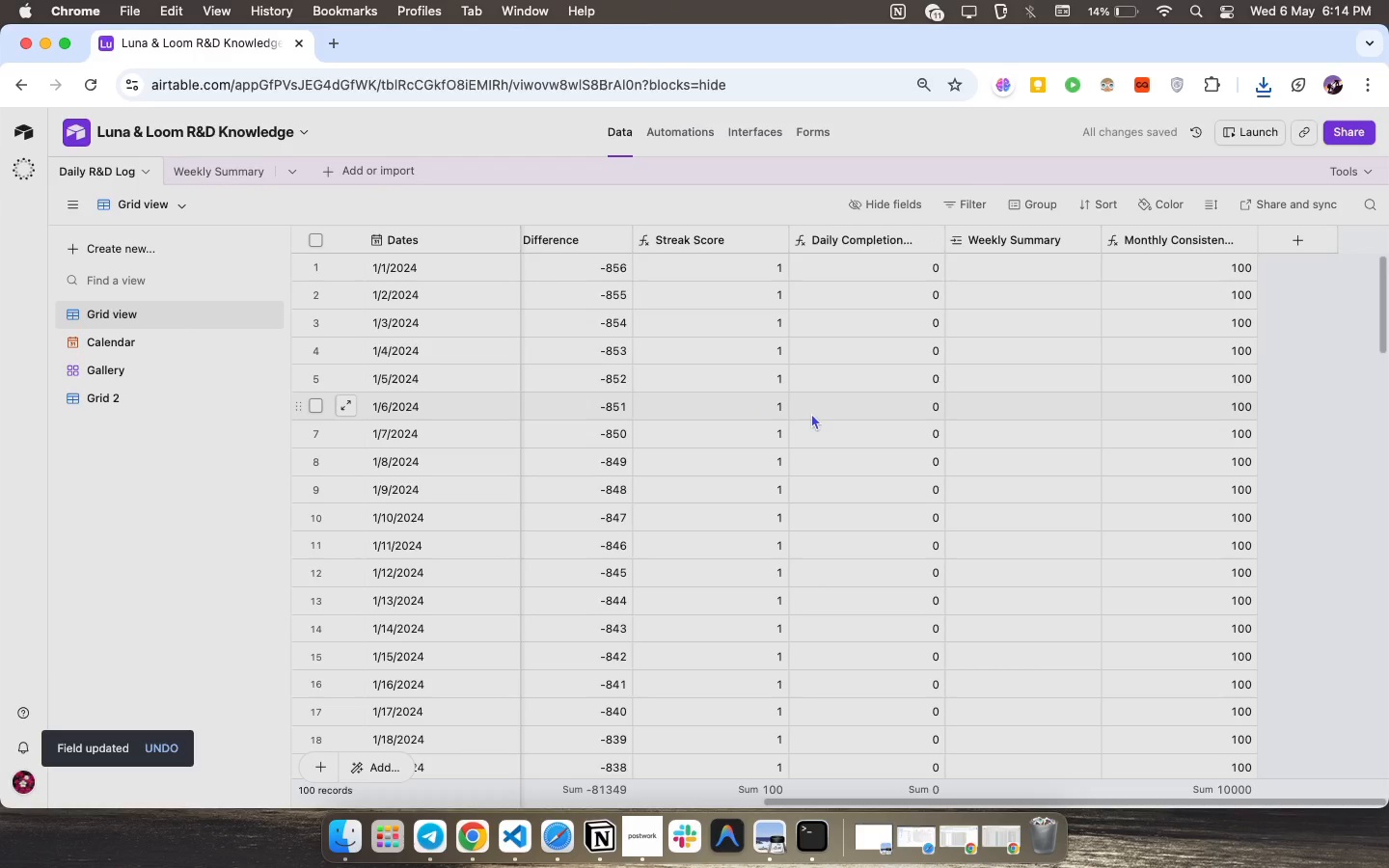 
wait(5.72)
 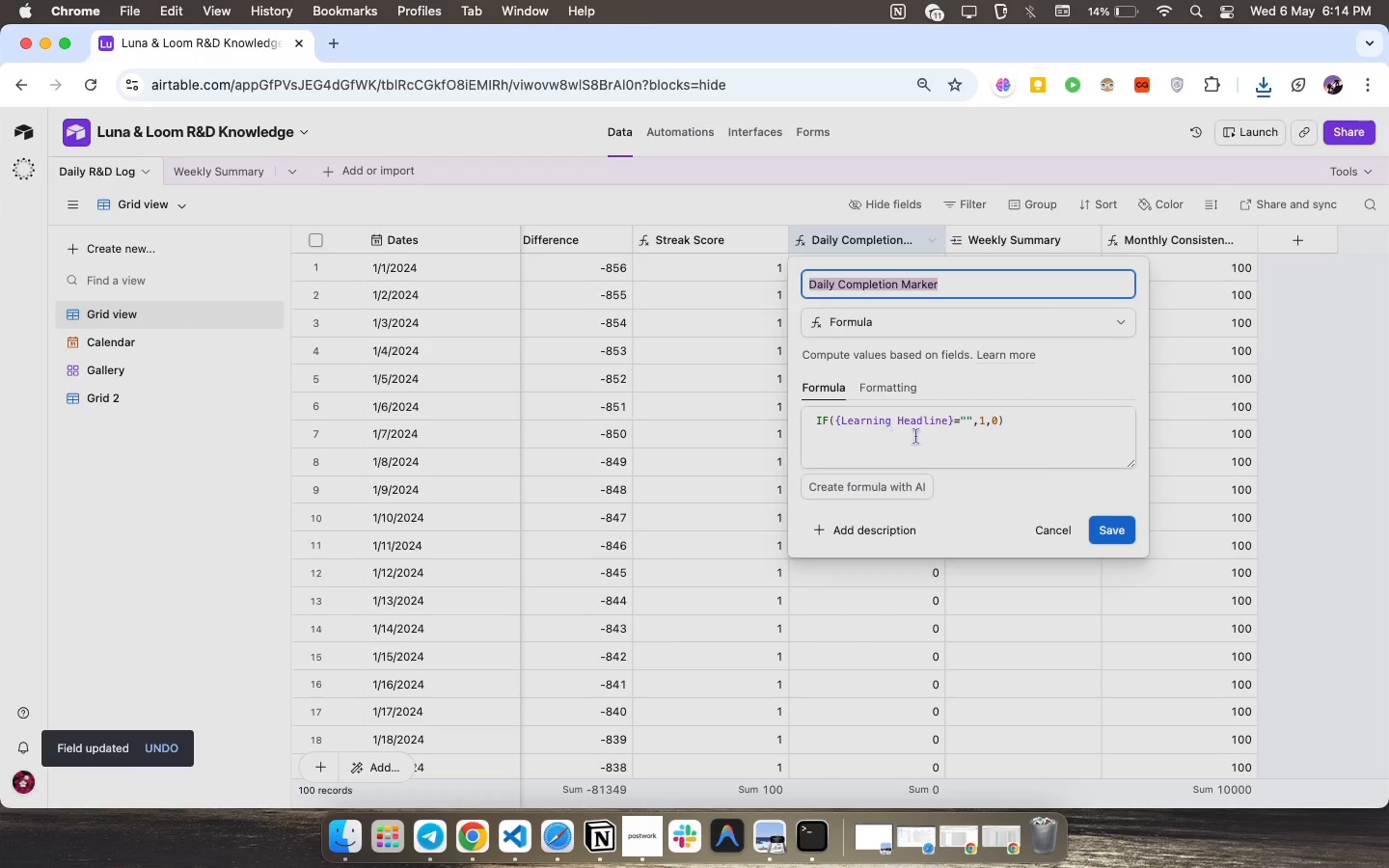 
scroll: coordinate [819, 400], scroll_direction: up, amount: 130.0
 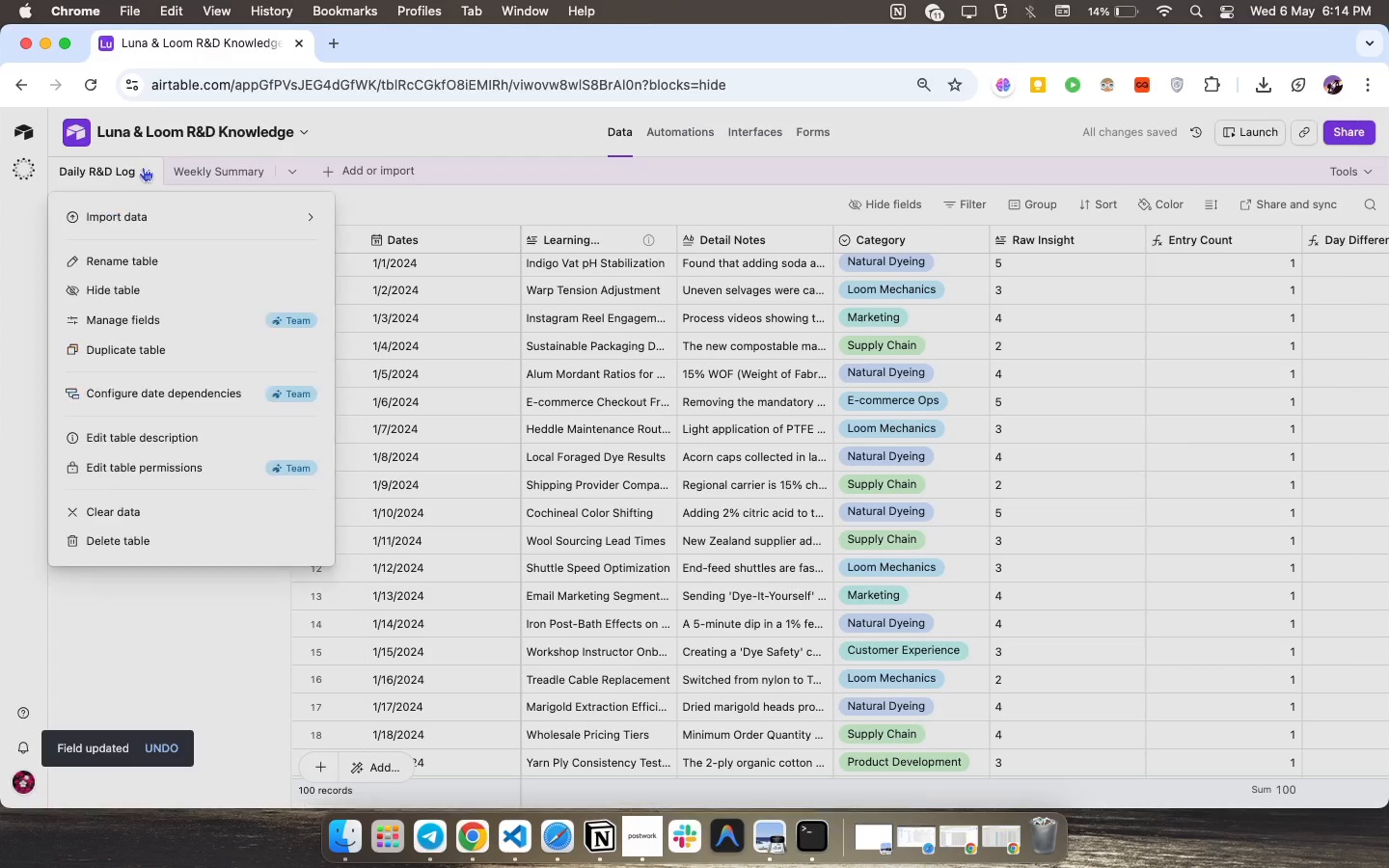 
left_click([143, 167])
 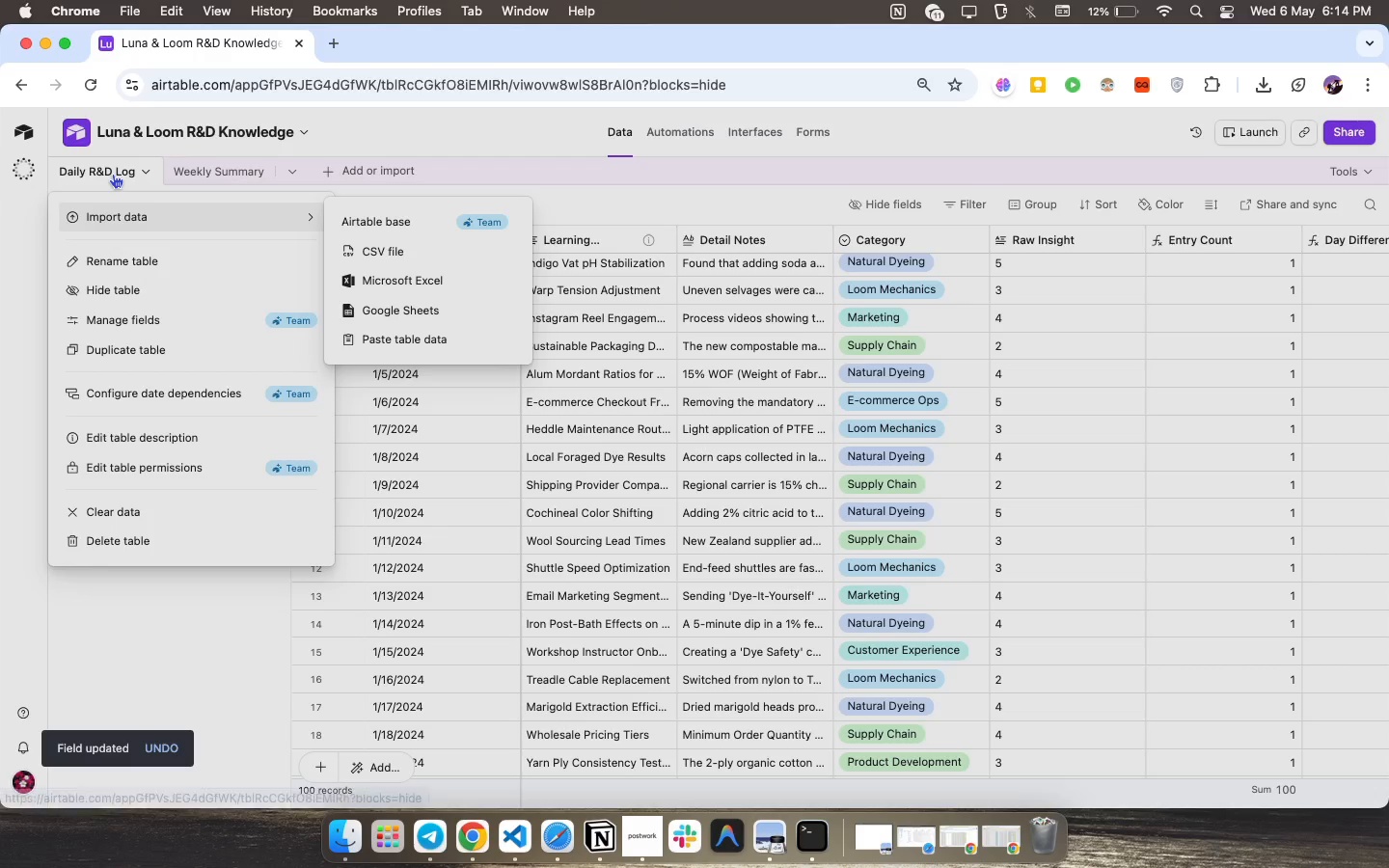 
left_click([113, 174])
 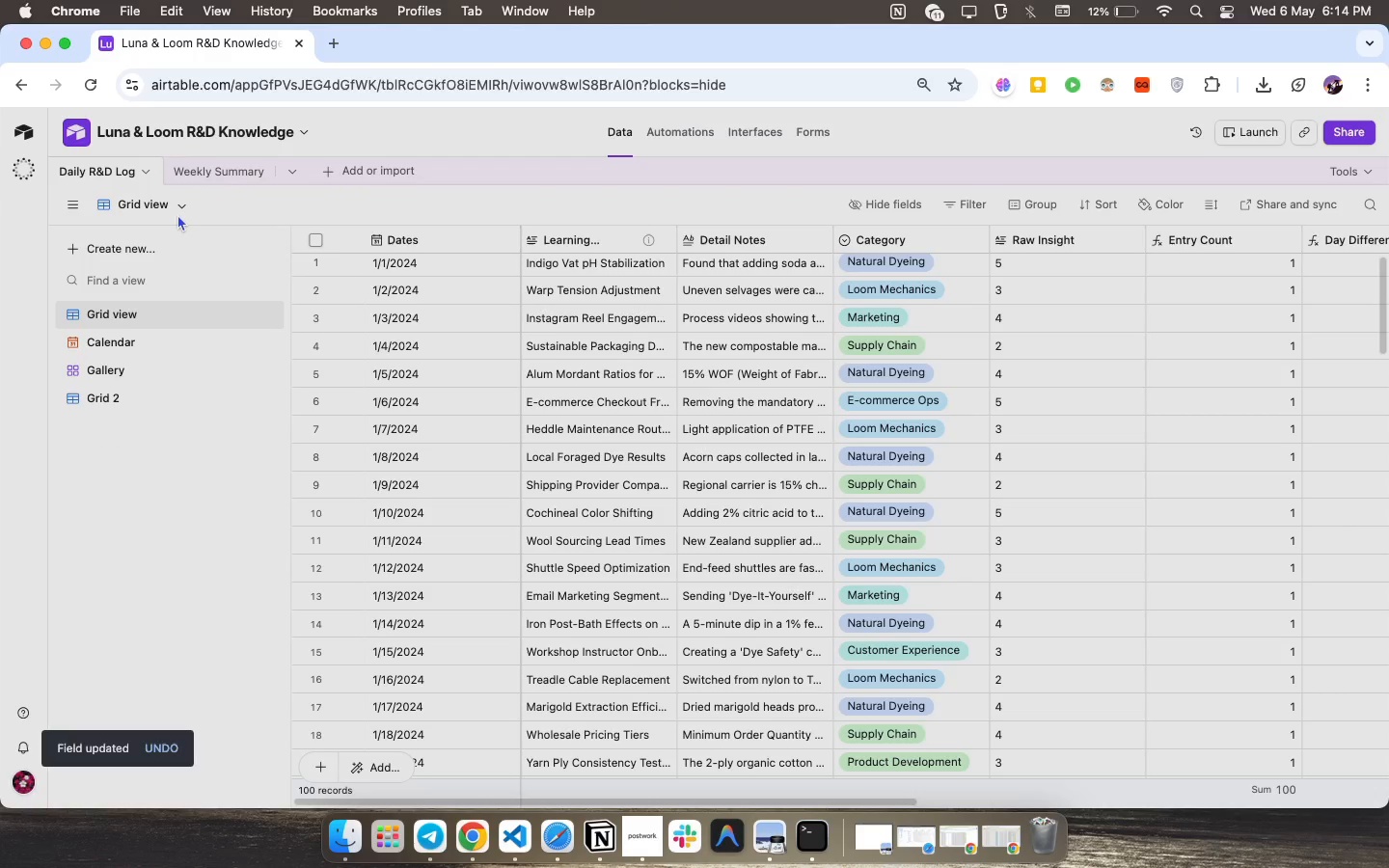 
double_click([177, 213])
 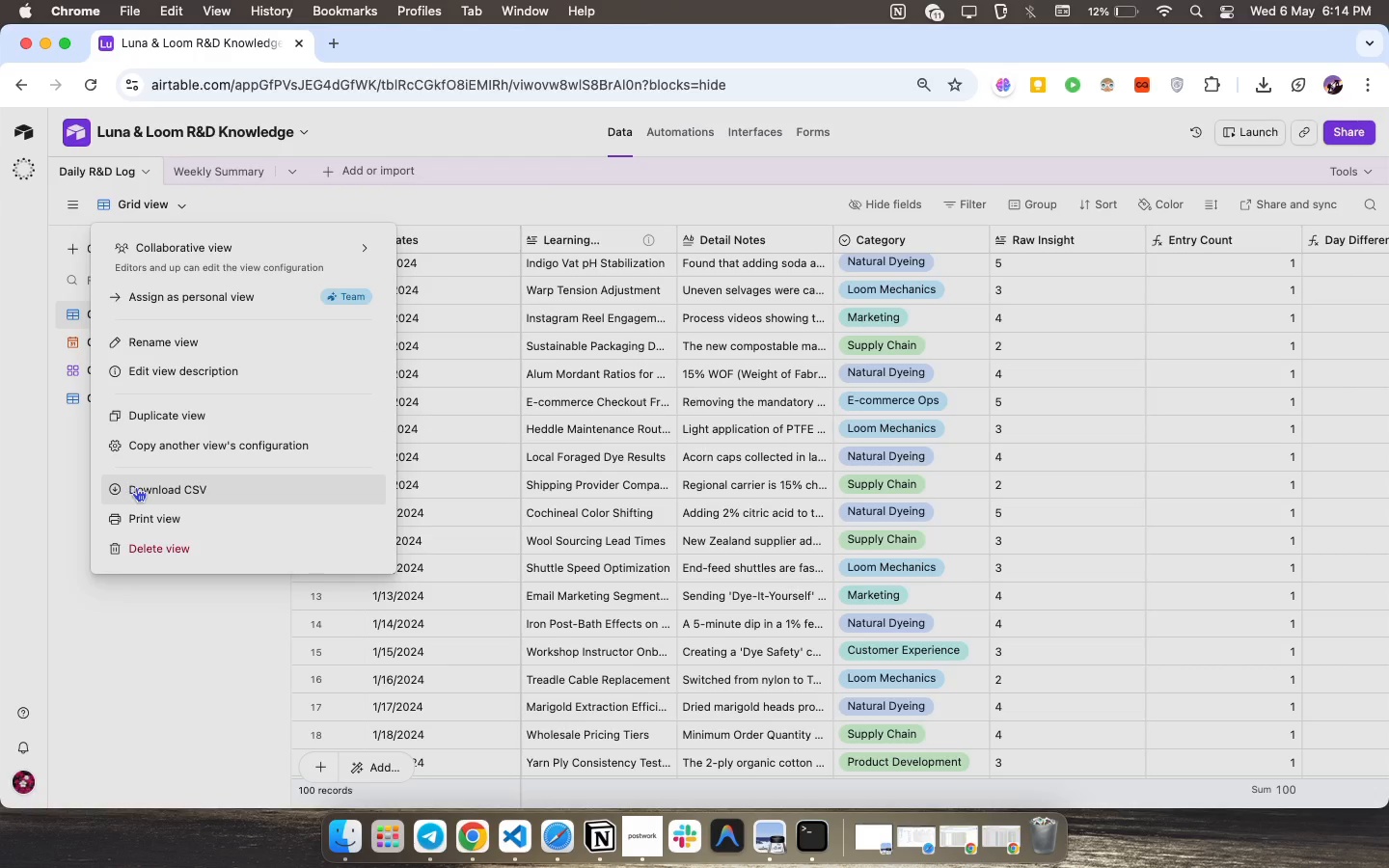 
left_click([139, 489])
 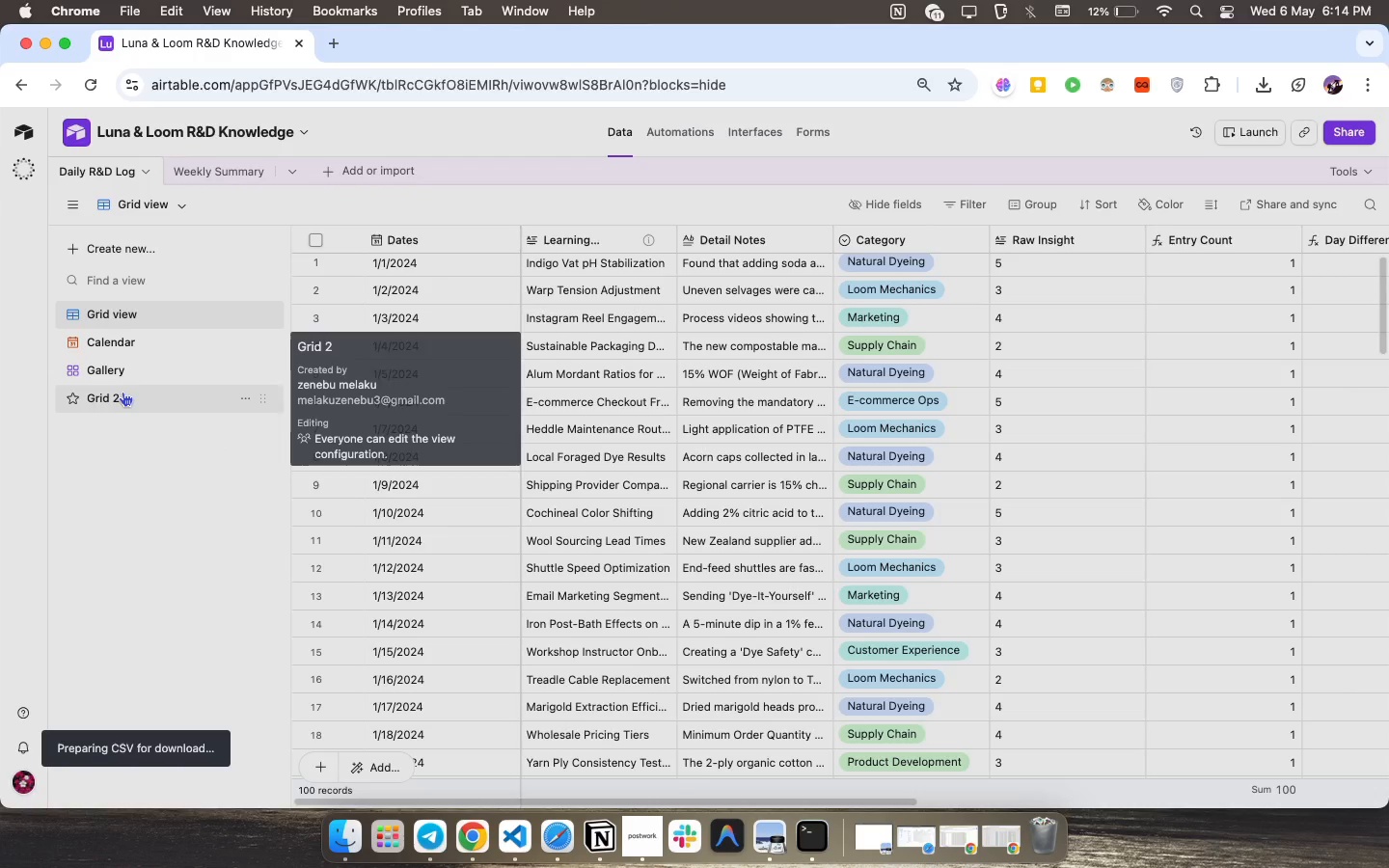 
left_click([123, 392])
 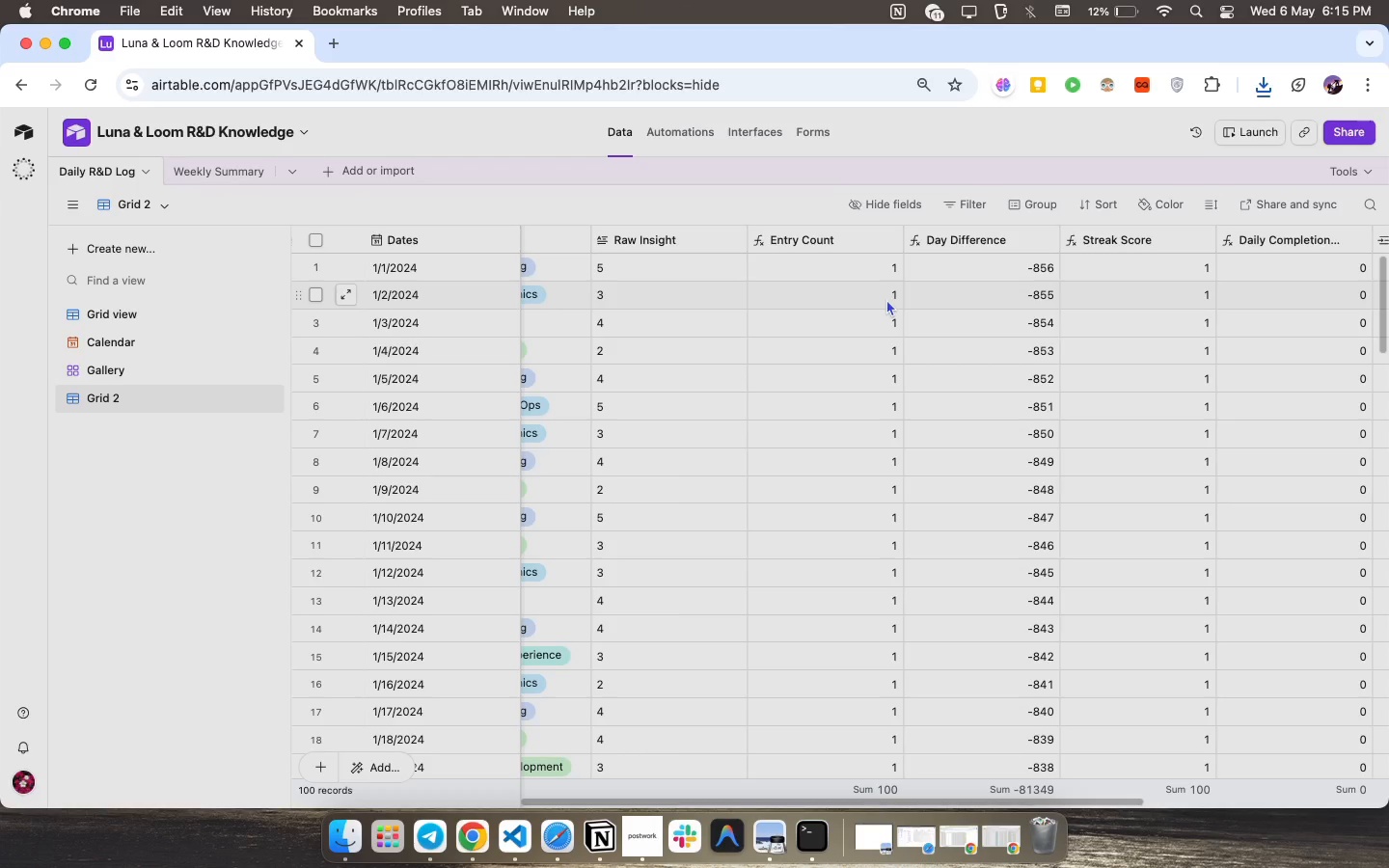 
wait(16.43)
 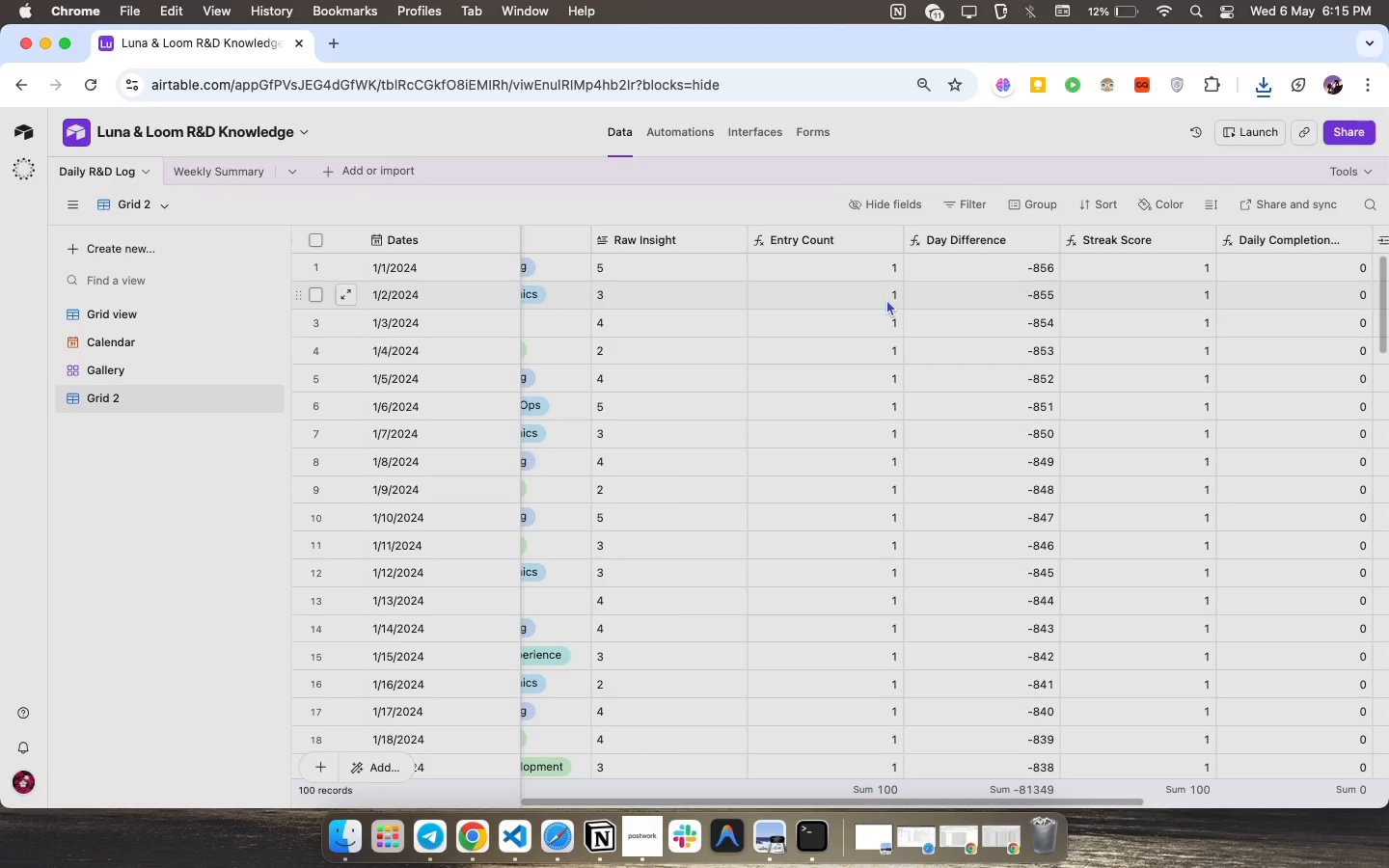 
double_click([140, 309])
 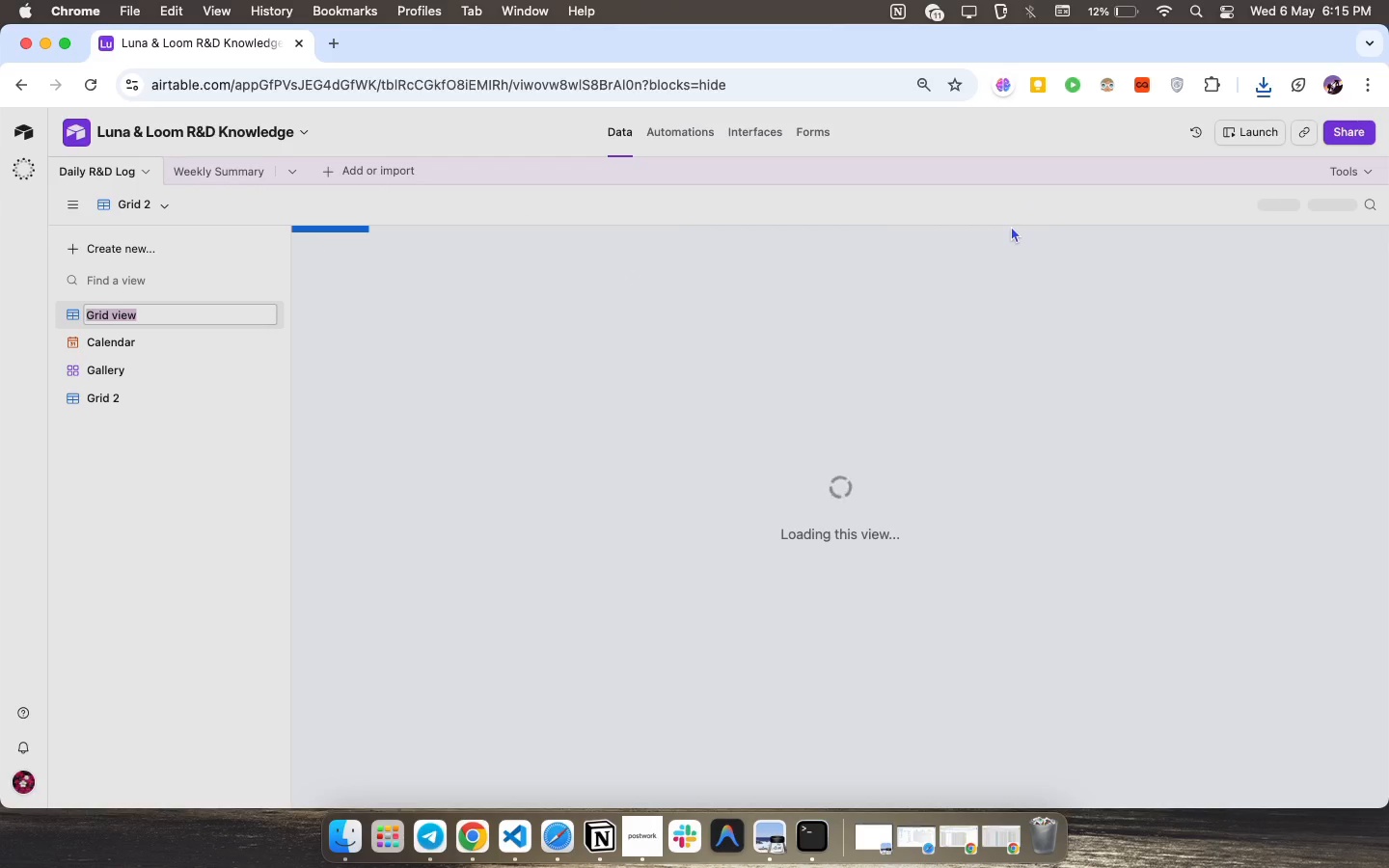 
mouse_move([979, 214])
 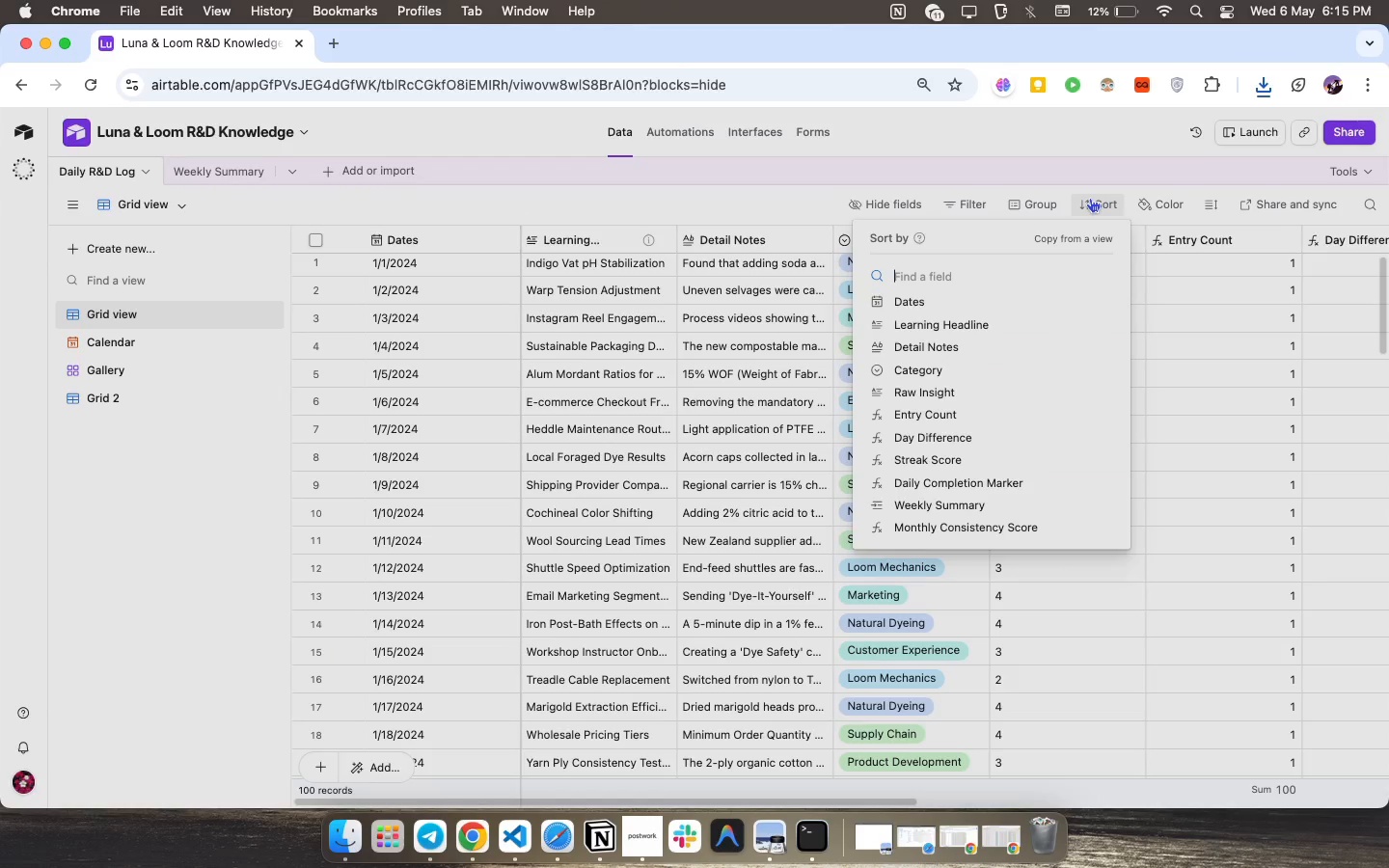 
left_click([1090, 198])
 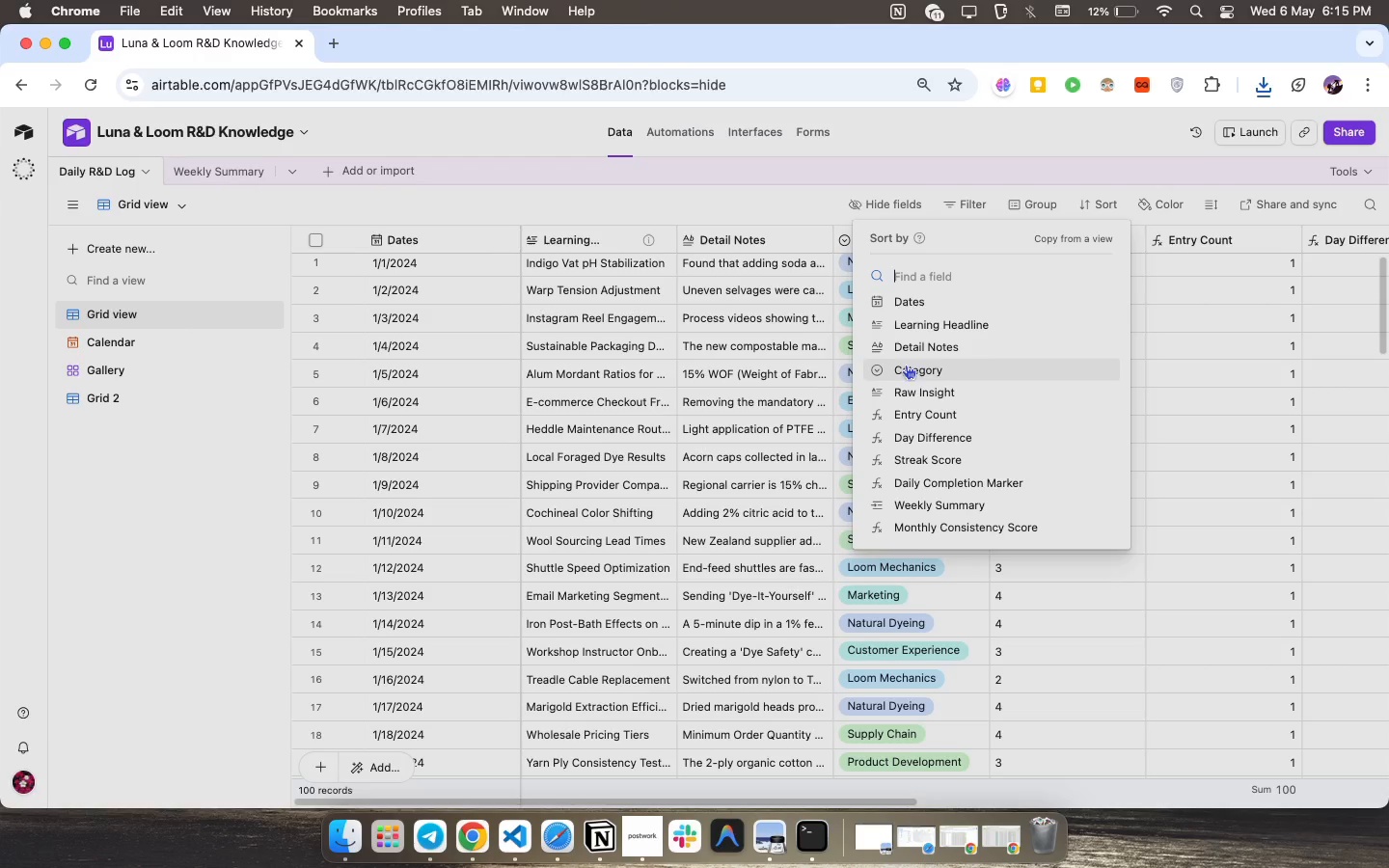 
wait(5.12)
 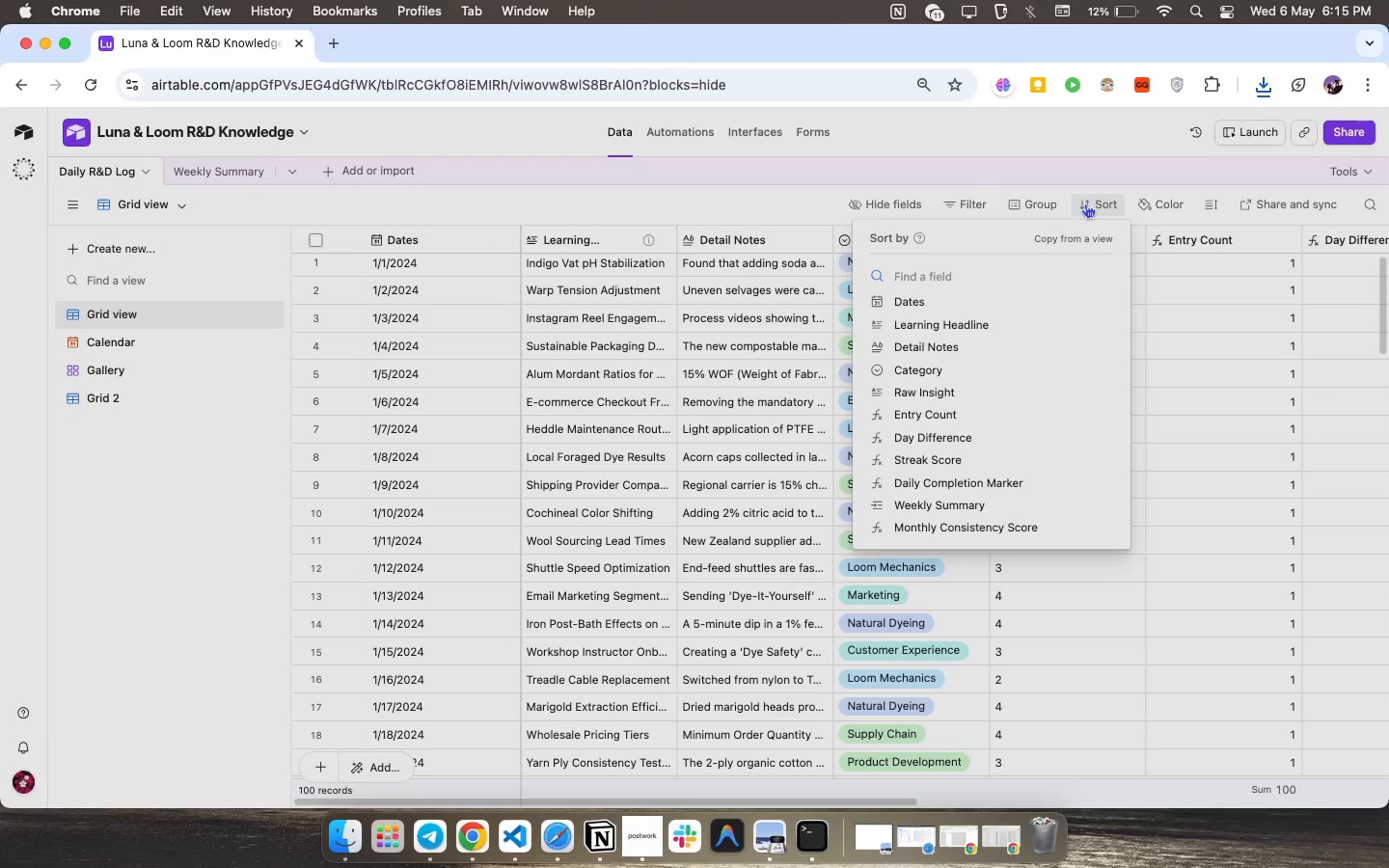 
left_click([927, 302])
 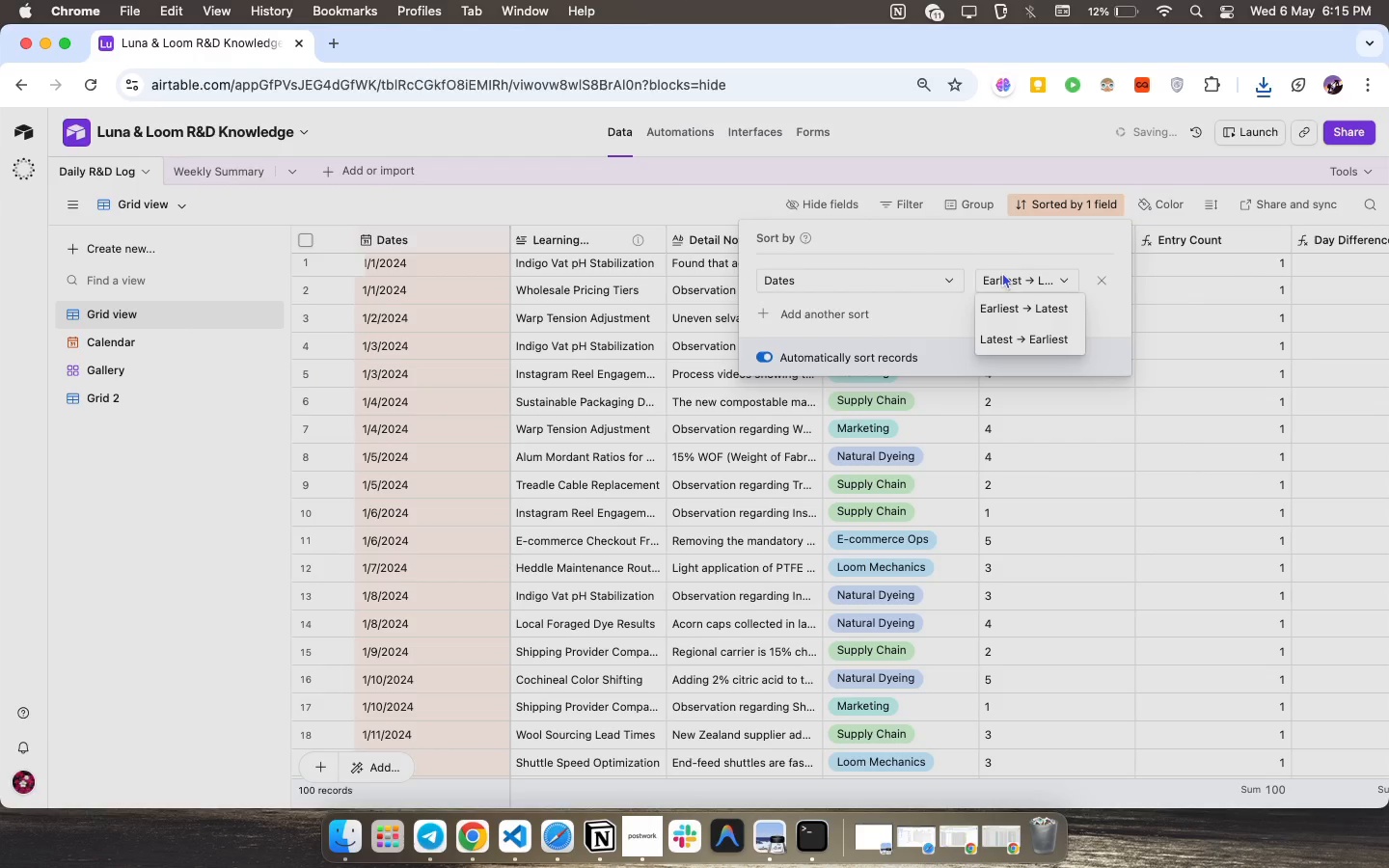 
left_click([1000, 275])
 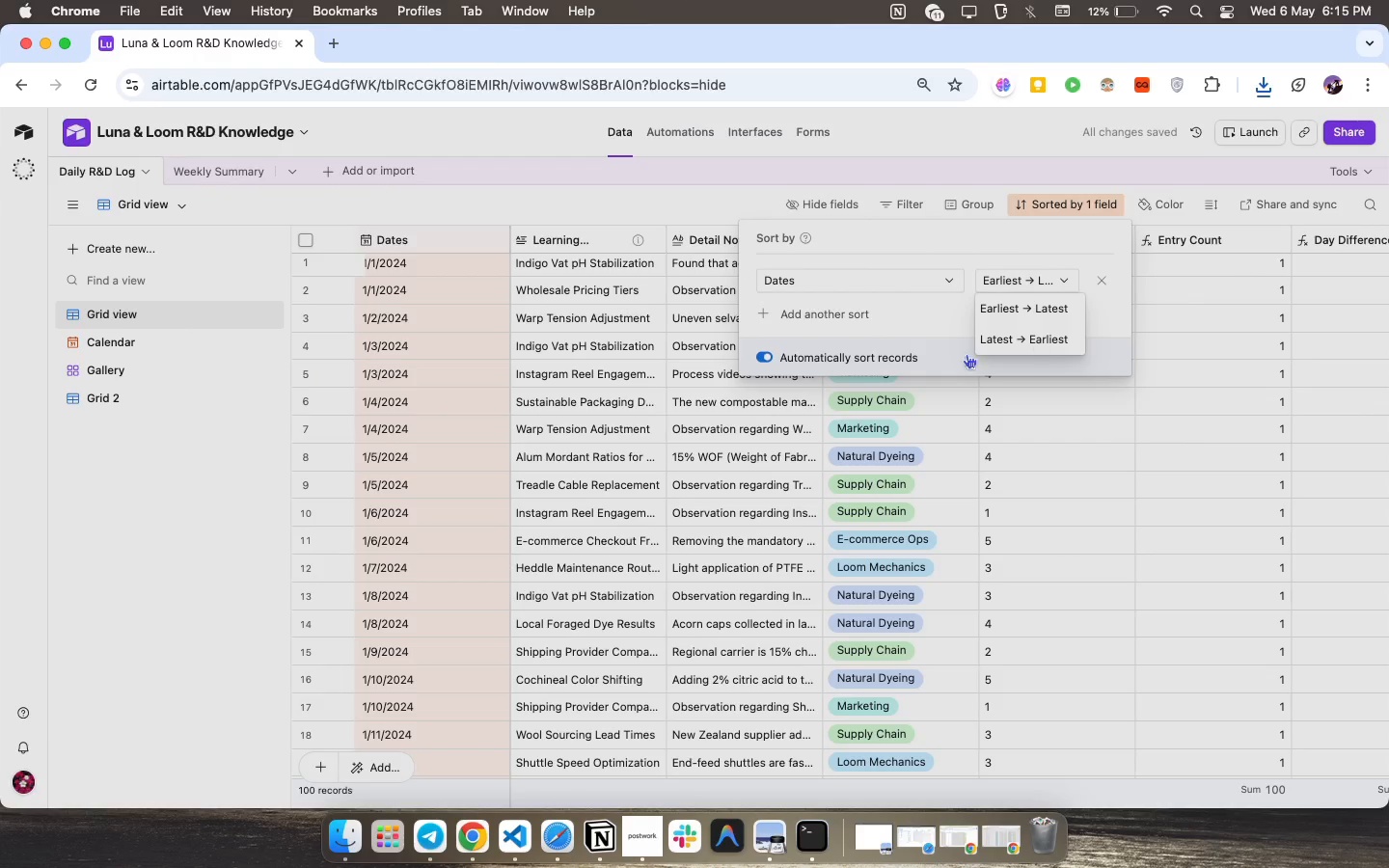 
left_click([1038, 340])
 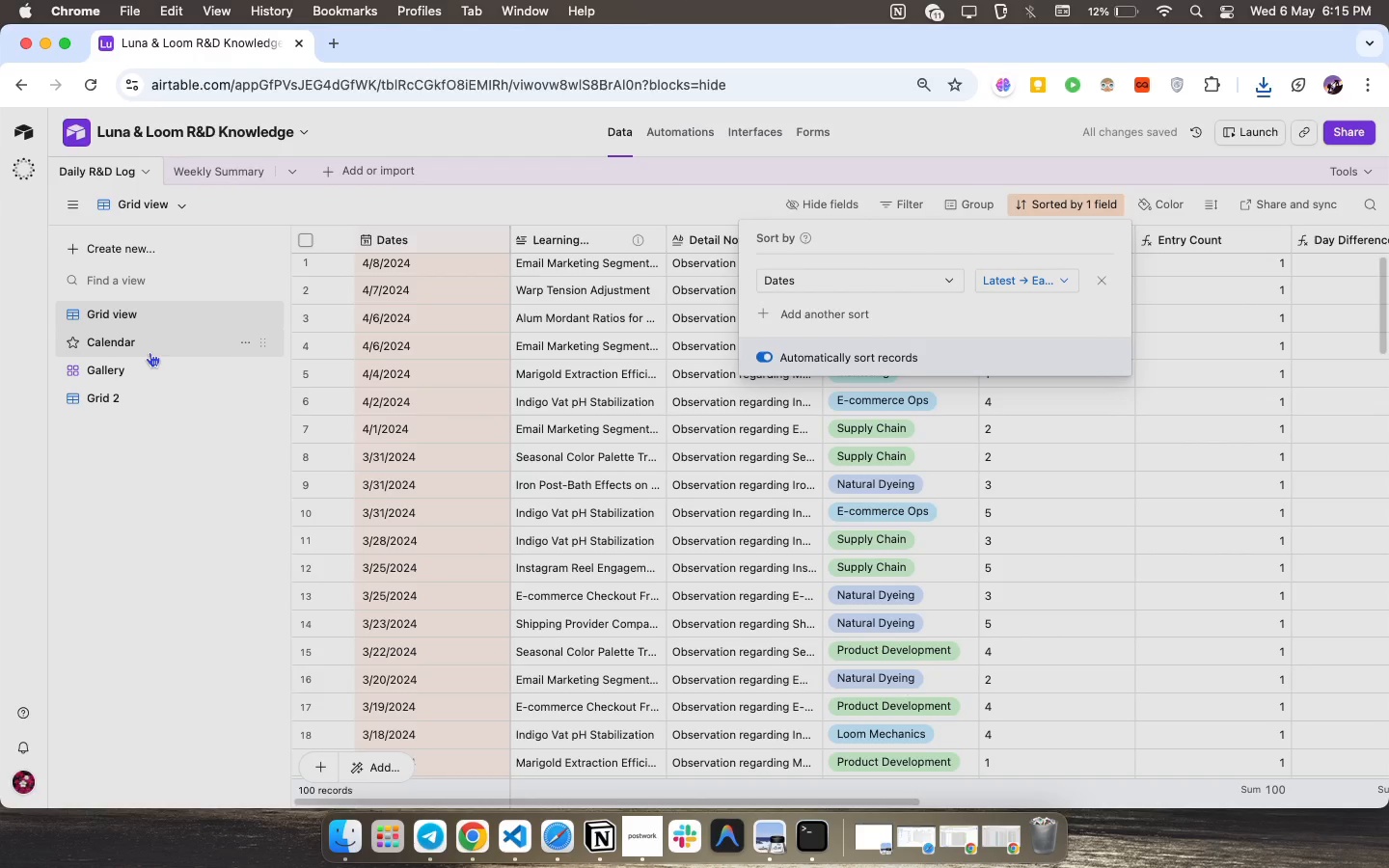 
left_click([148, 351])
 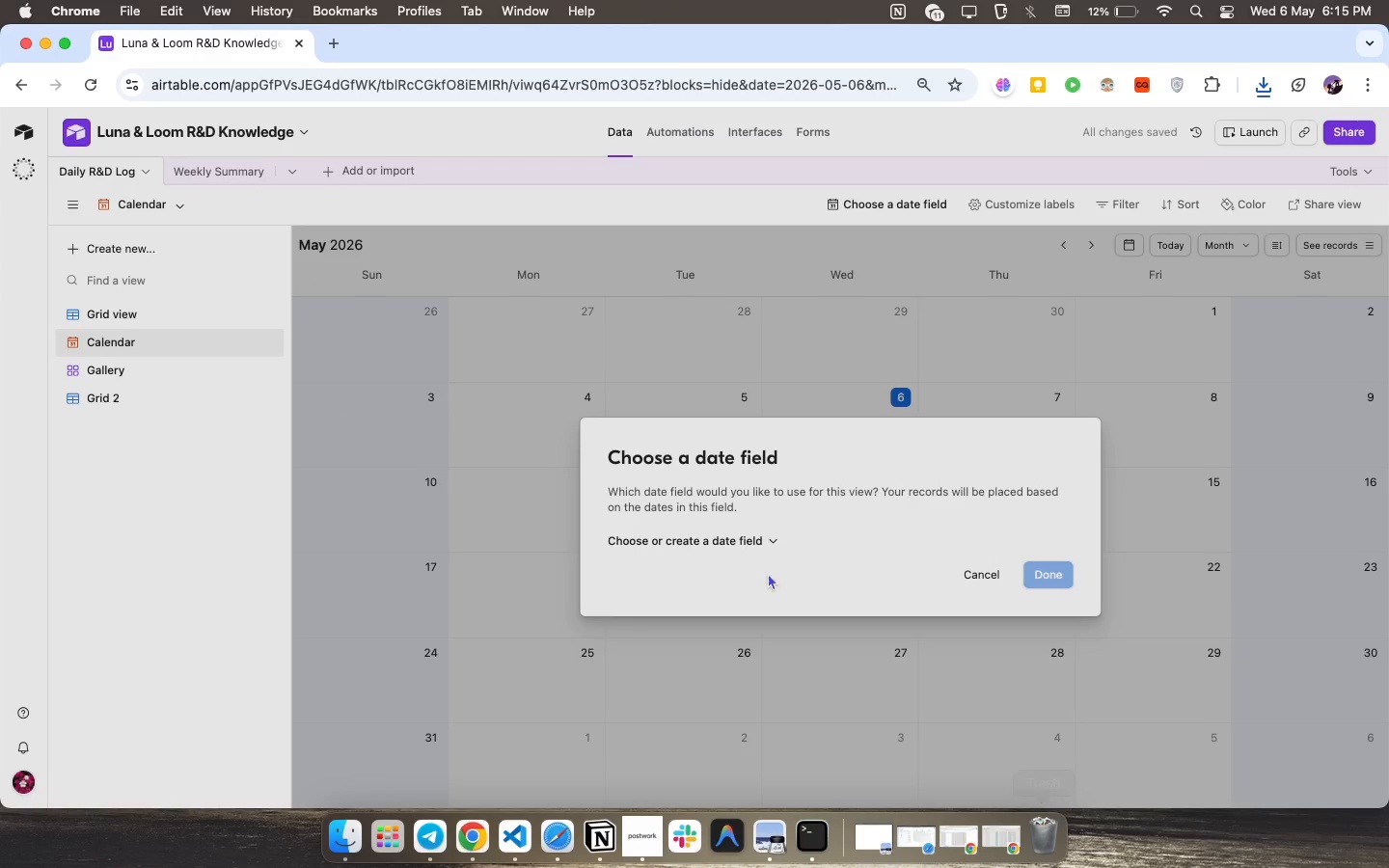 
left_click([772, 545])
 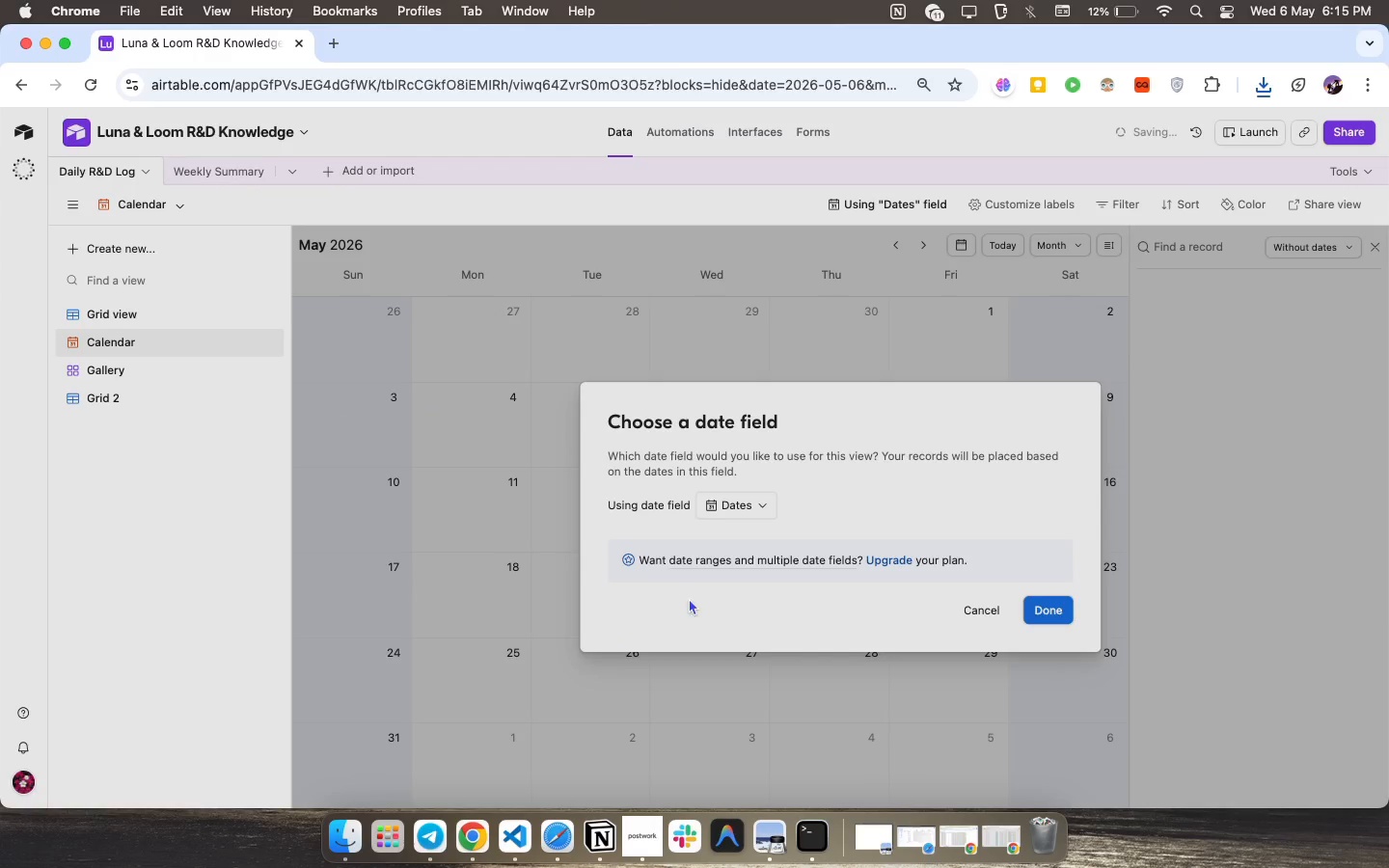 
left_click([686, 598])
 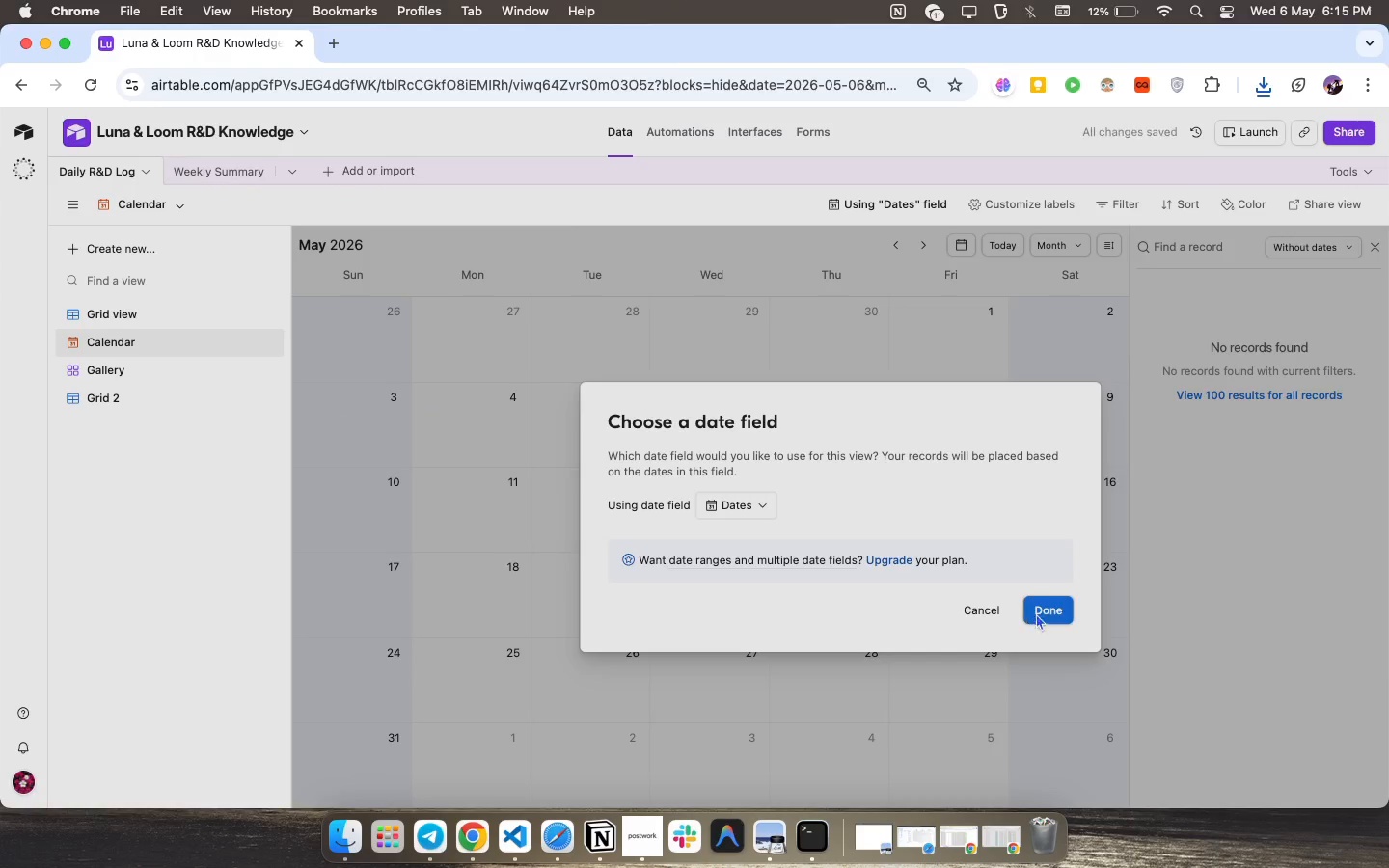 
left_click([1036, 613])
 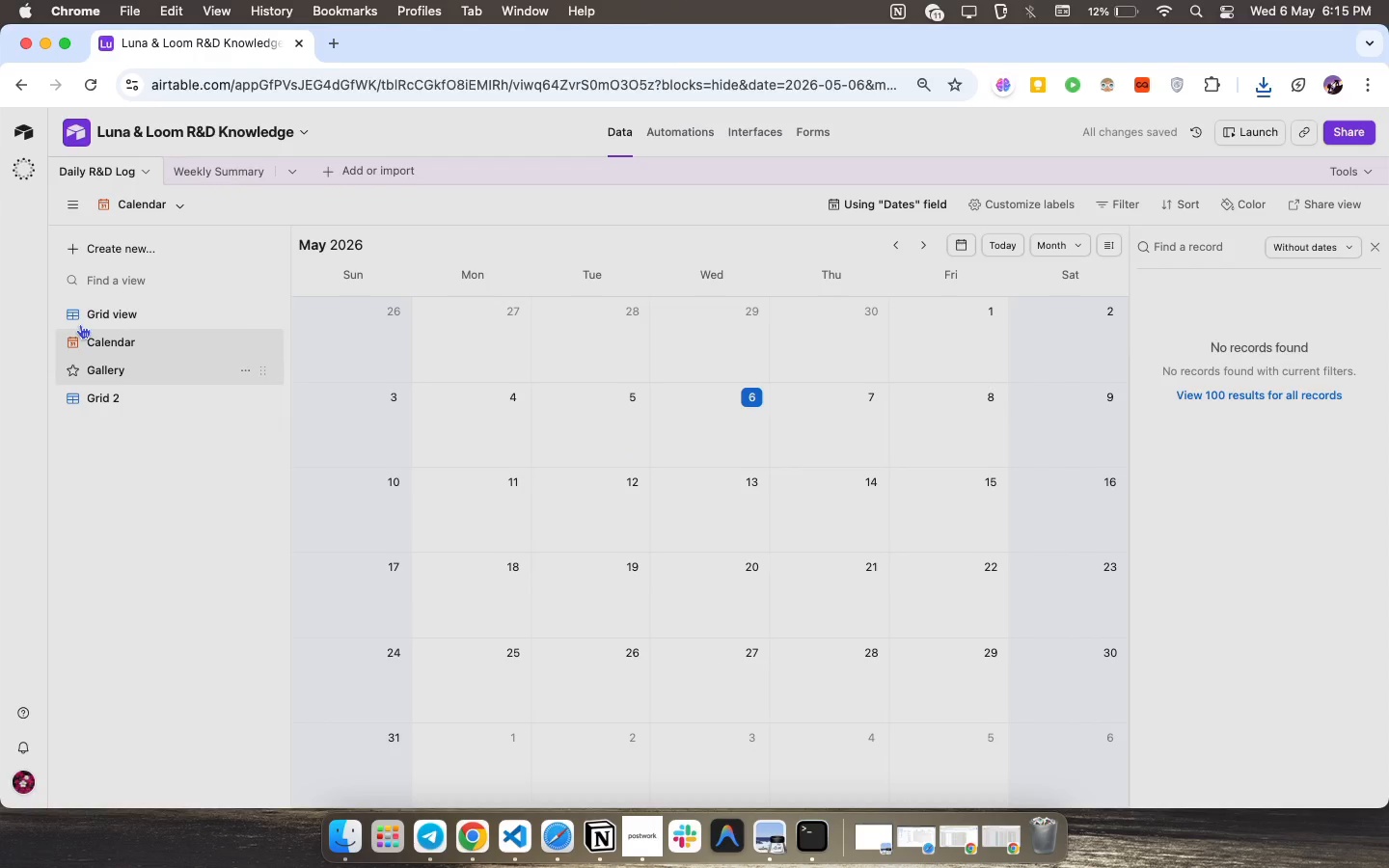 
left_click([92, 374])
 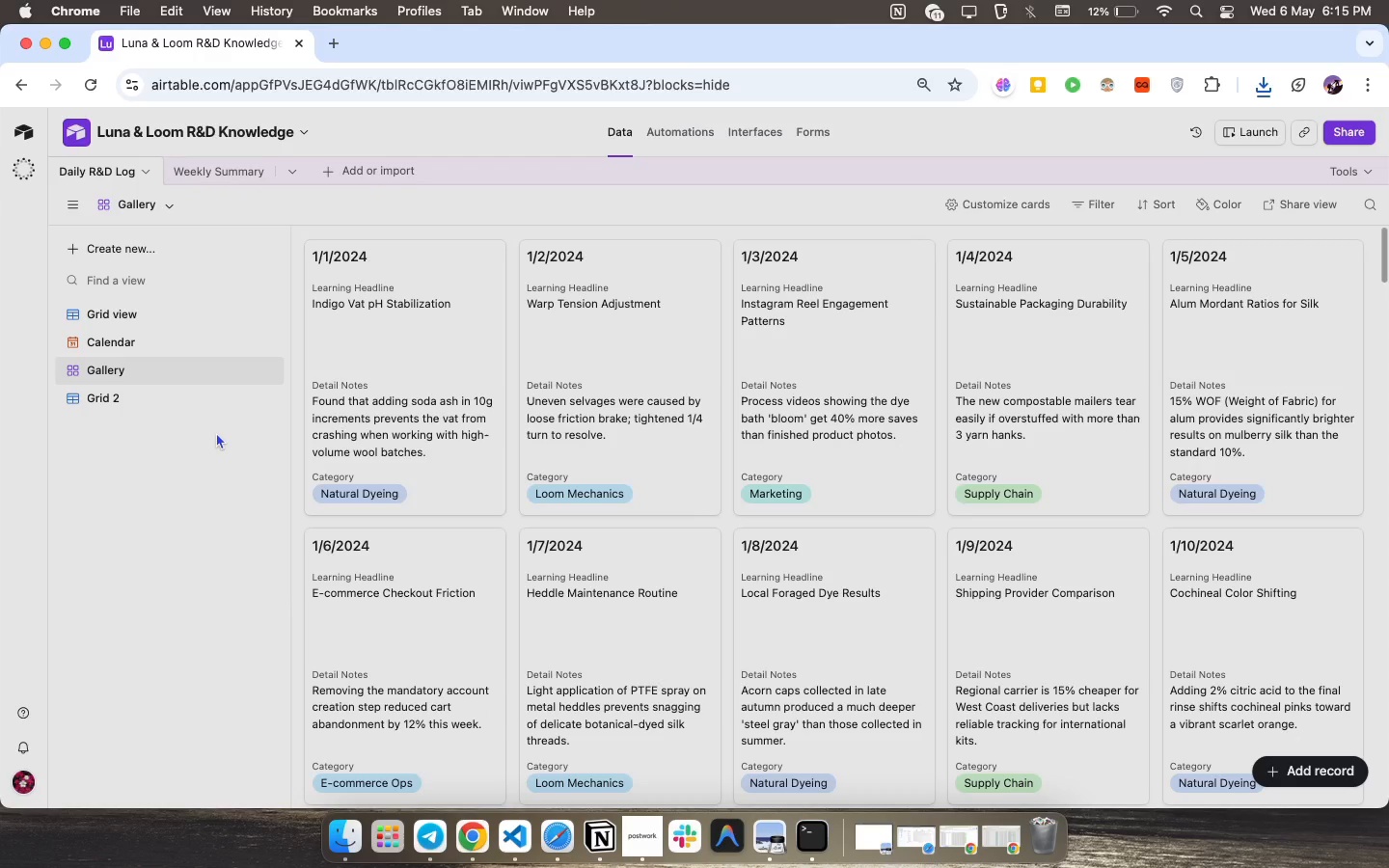 
wait(6.11)
 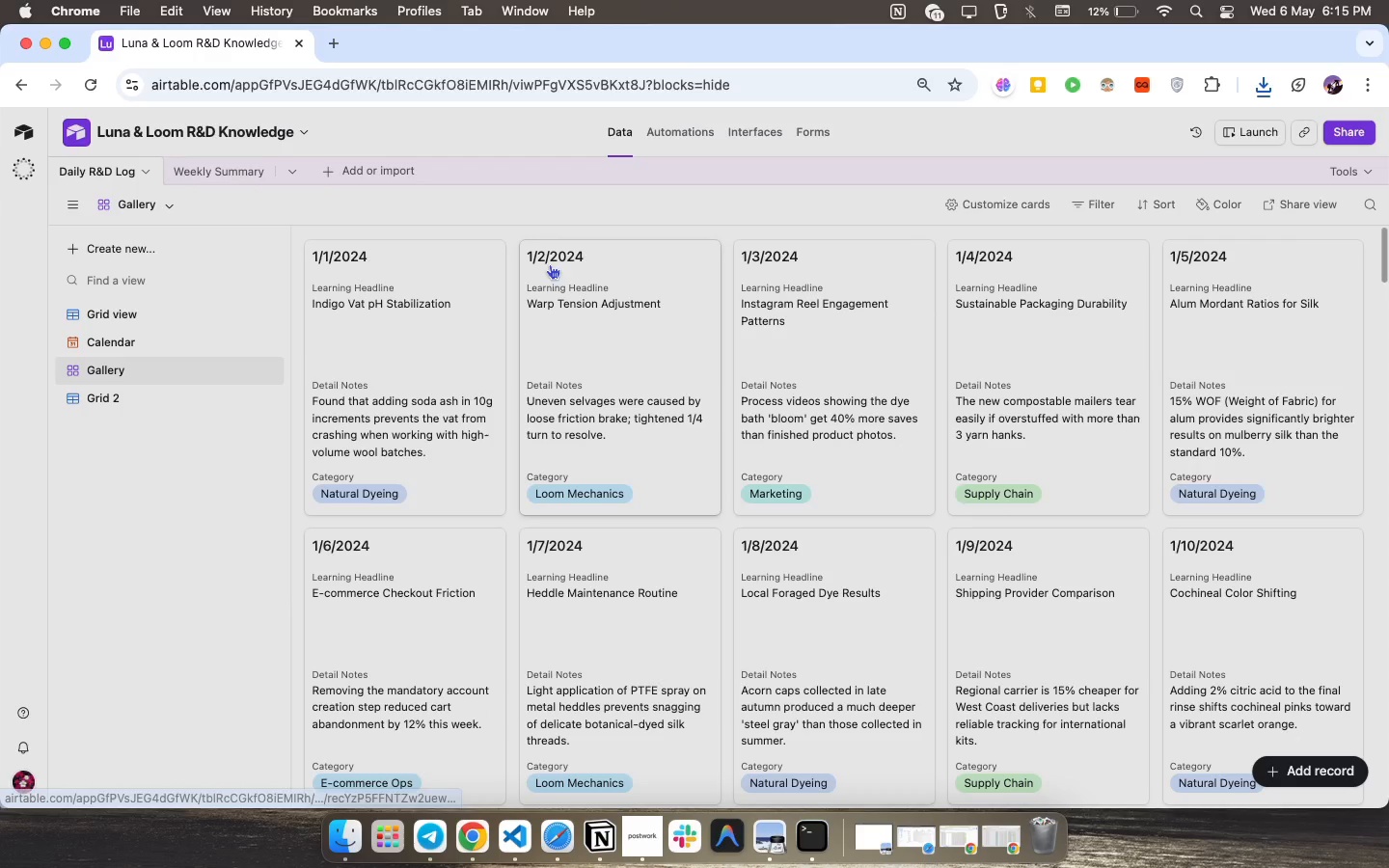 
left_click([114, 401])
 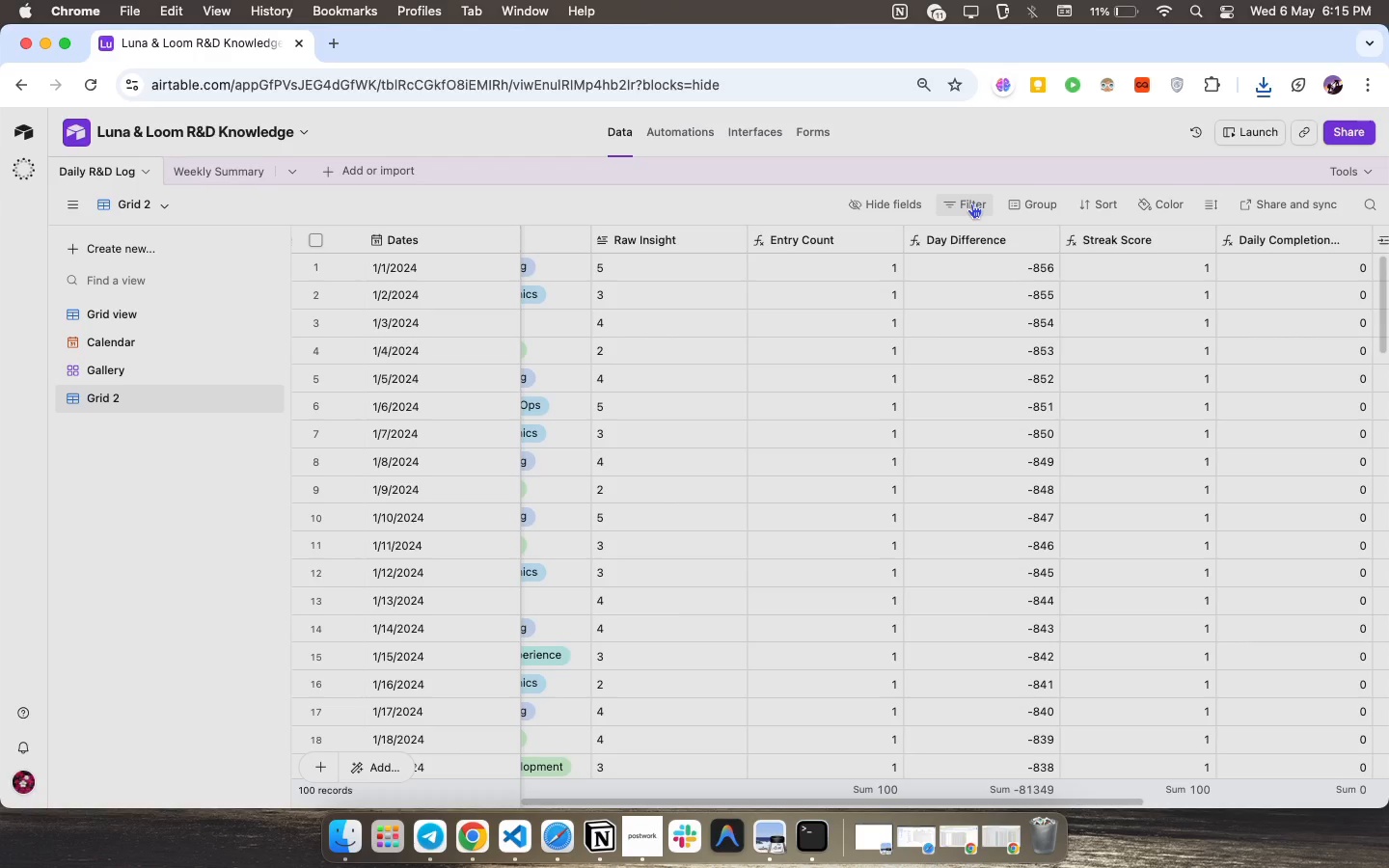 
wait(14.48)
 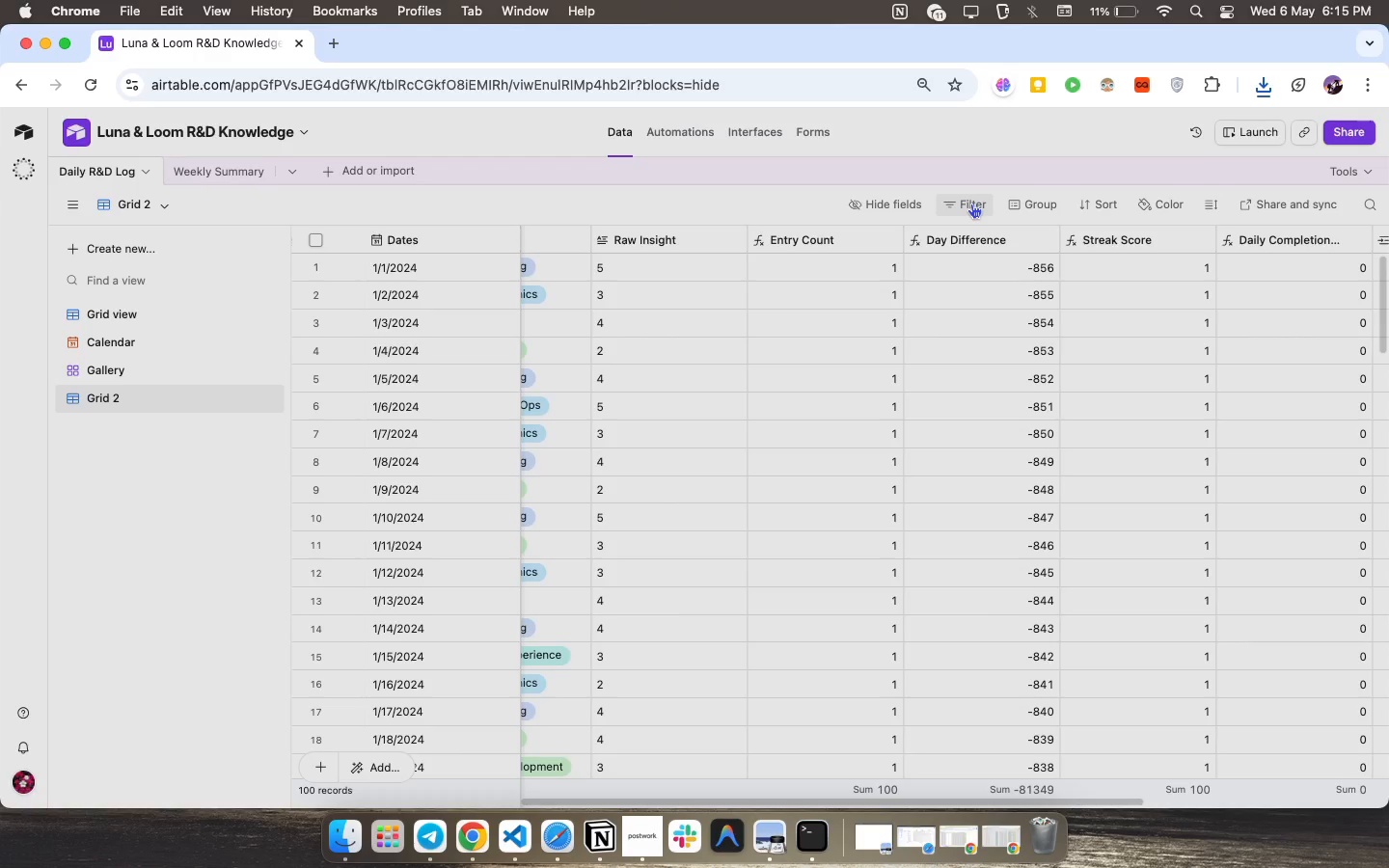 
left_click([1021, 201])
 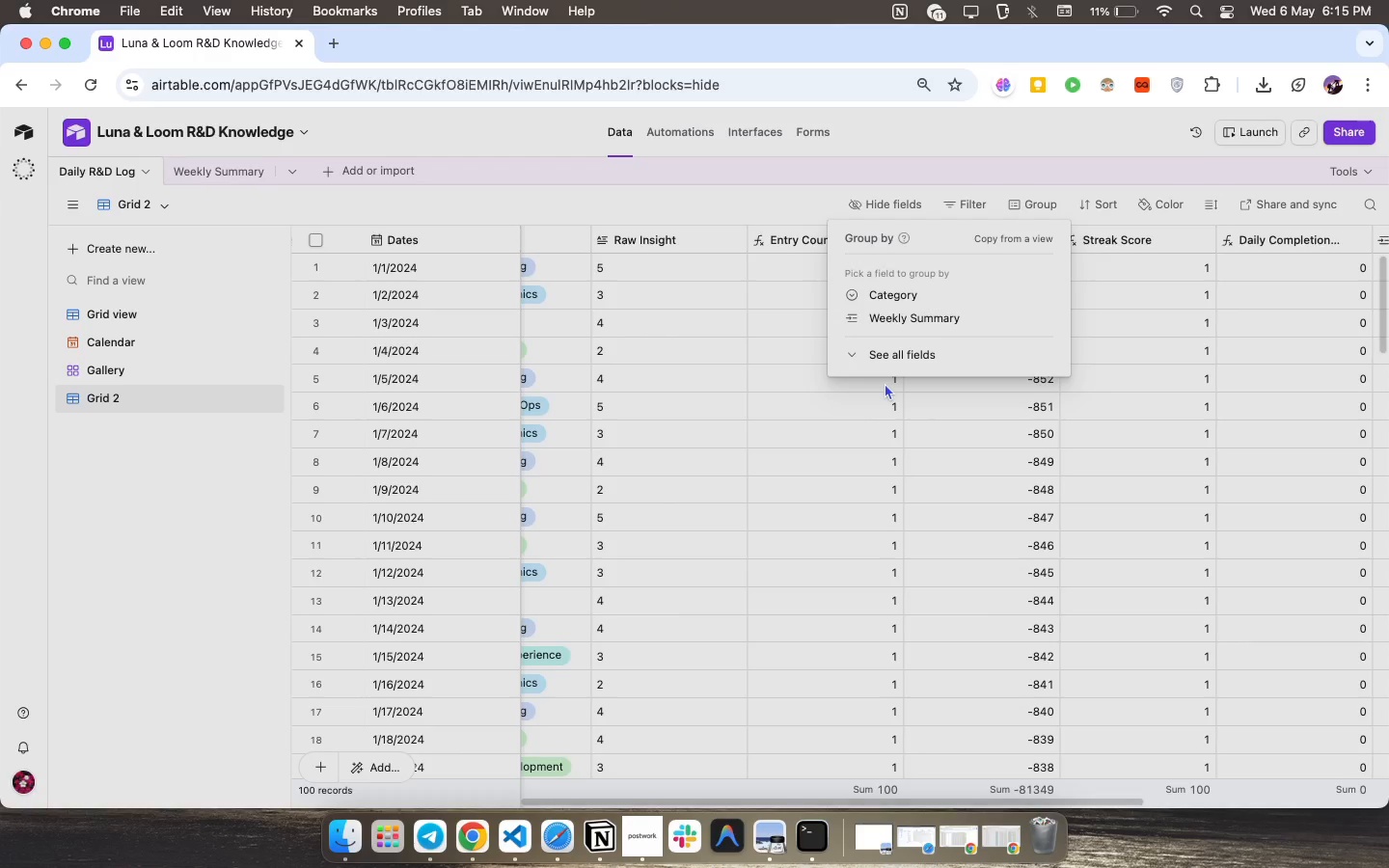 
left_click([892, 357])
 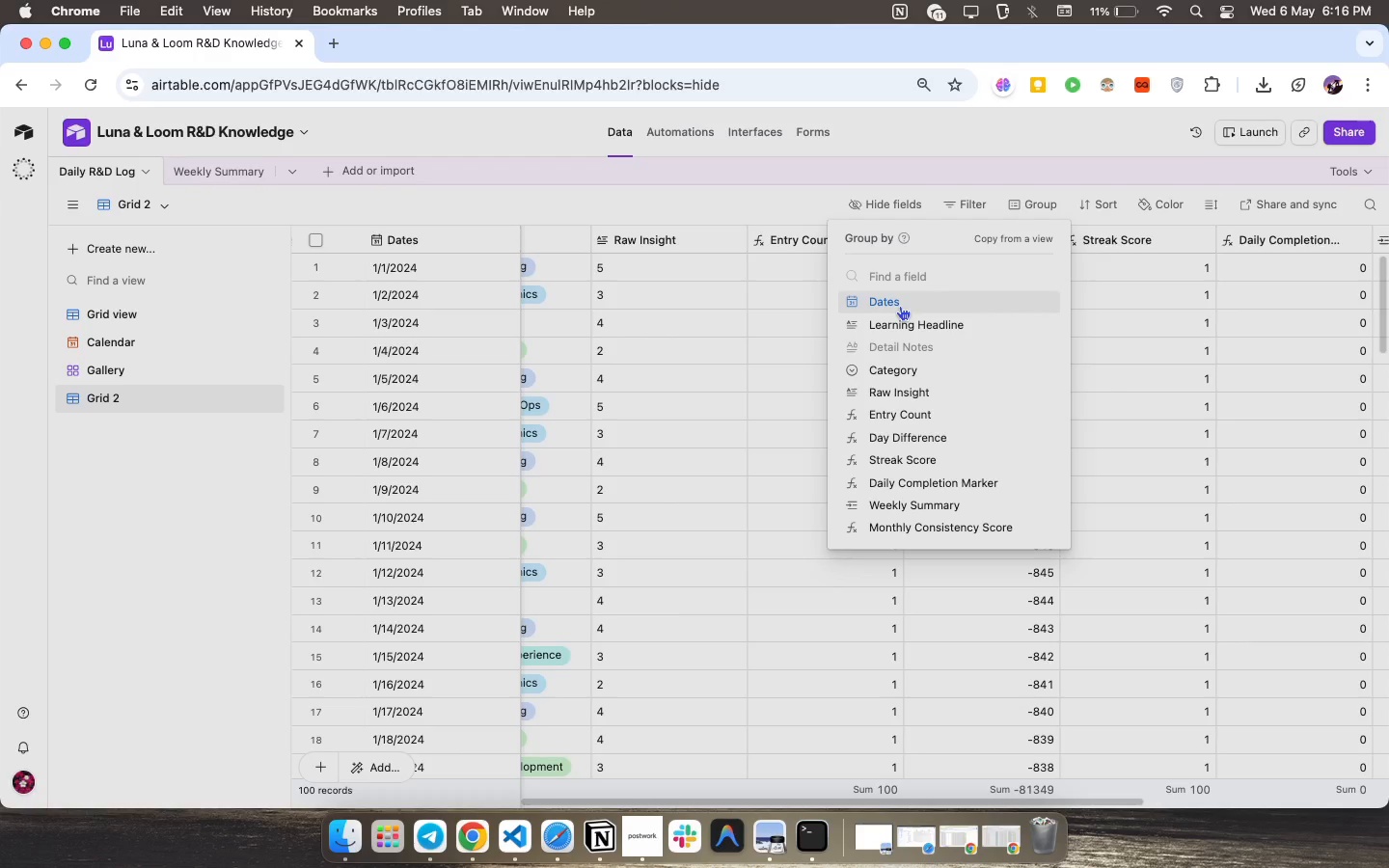 
left_click([900, 306])
 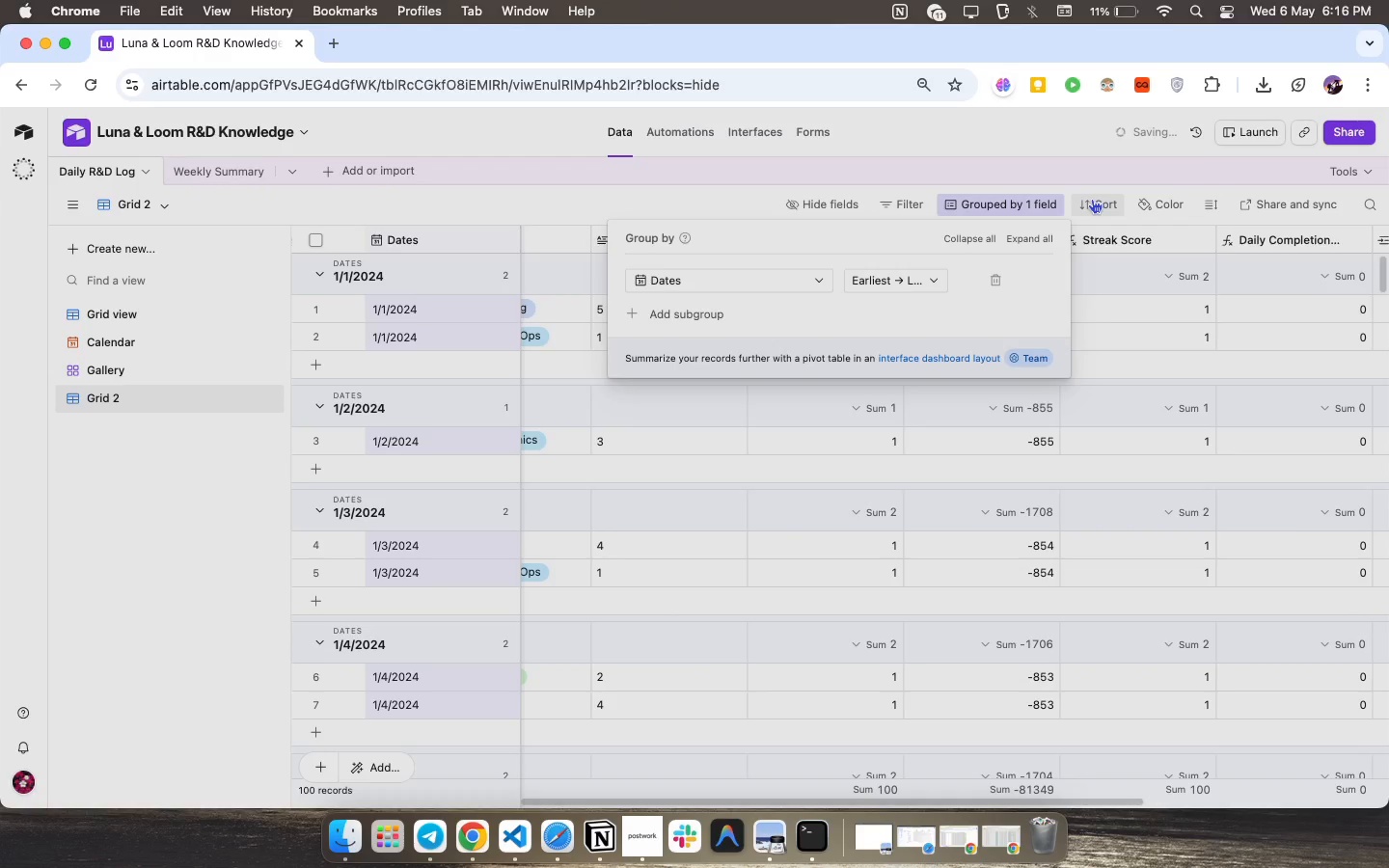 
left_click([1092, 199])
 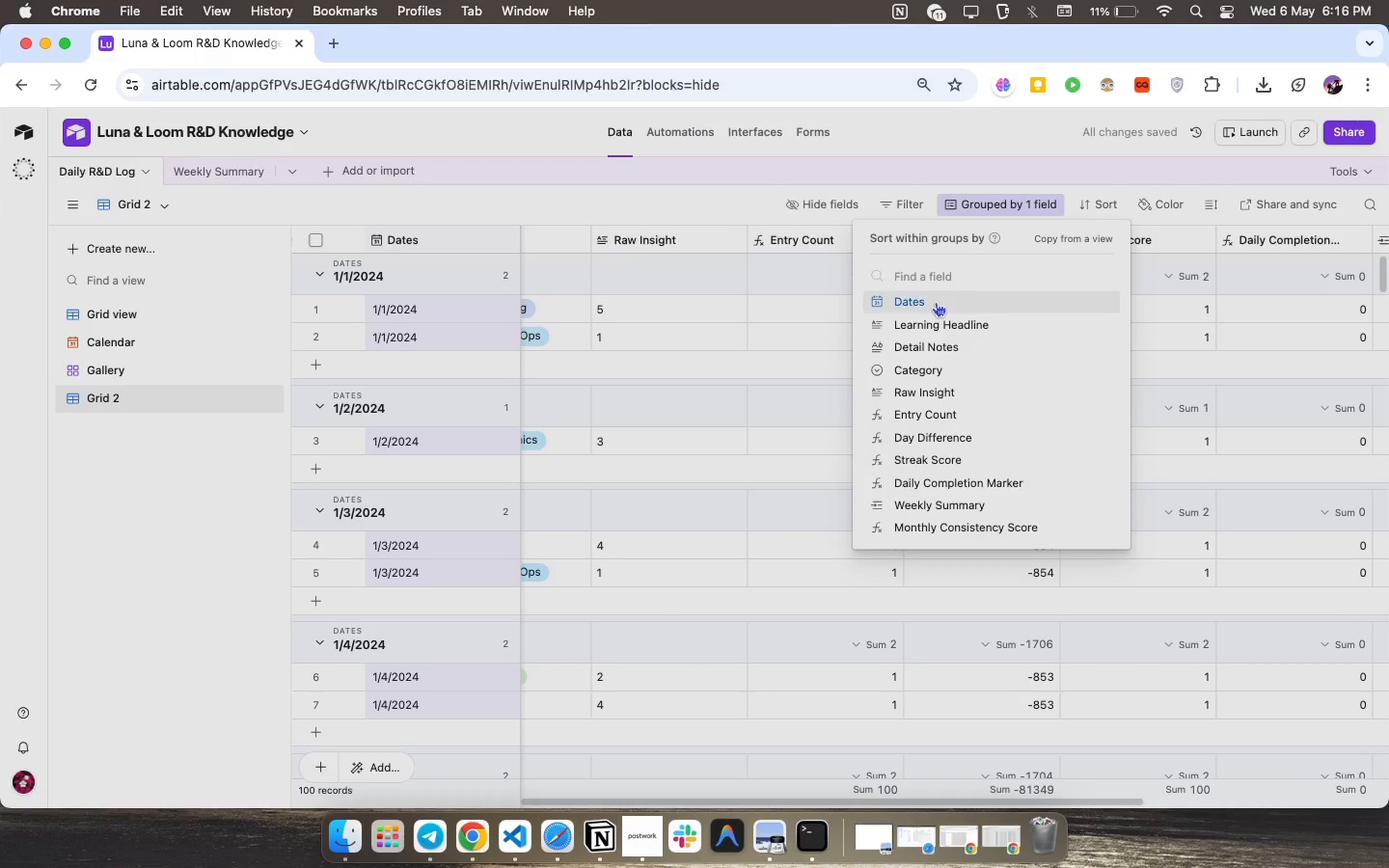 
left_click([936, 302])
 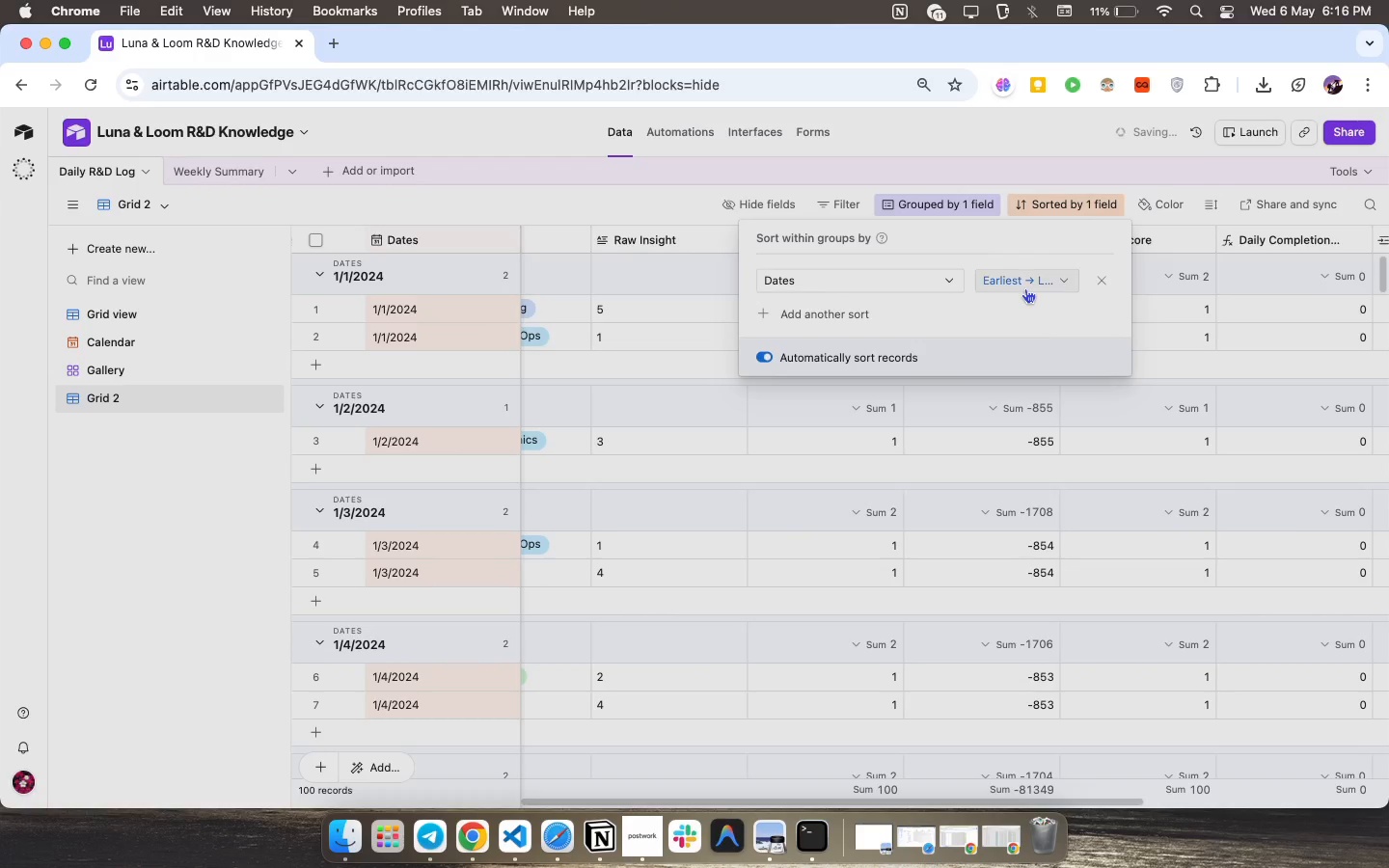 
left_click([1025, 288])
 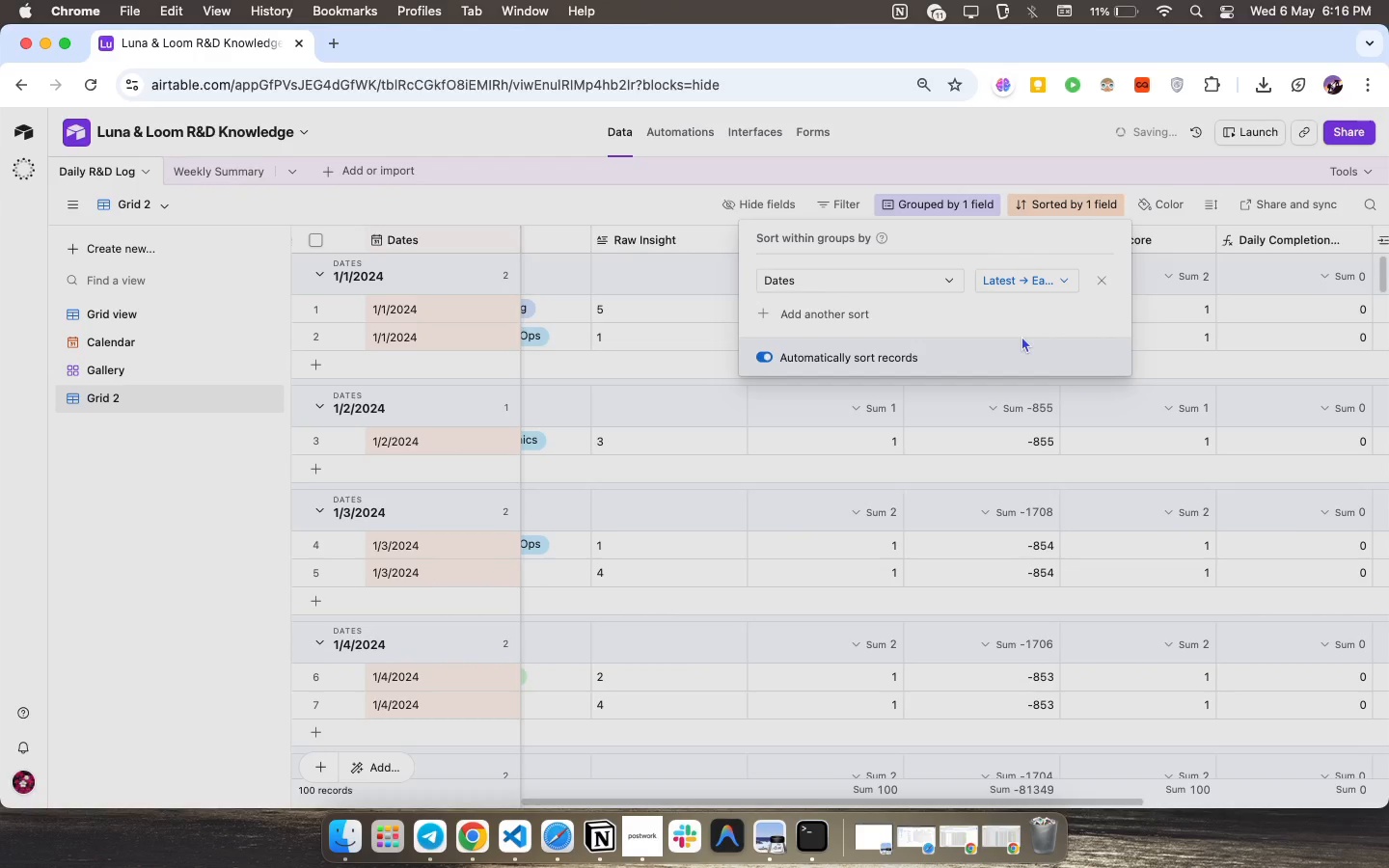 
left_click([1021, 336])
 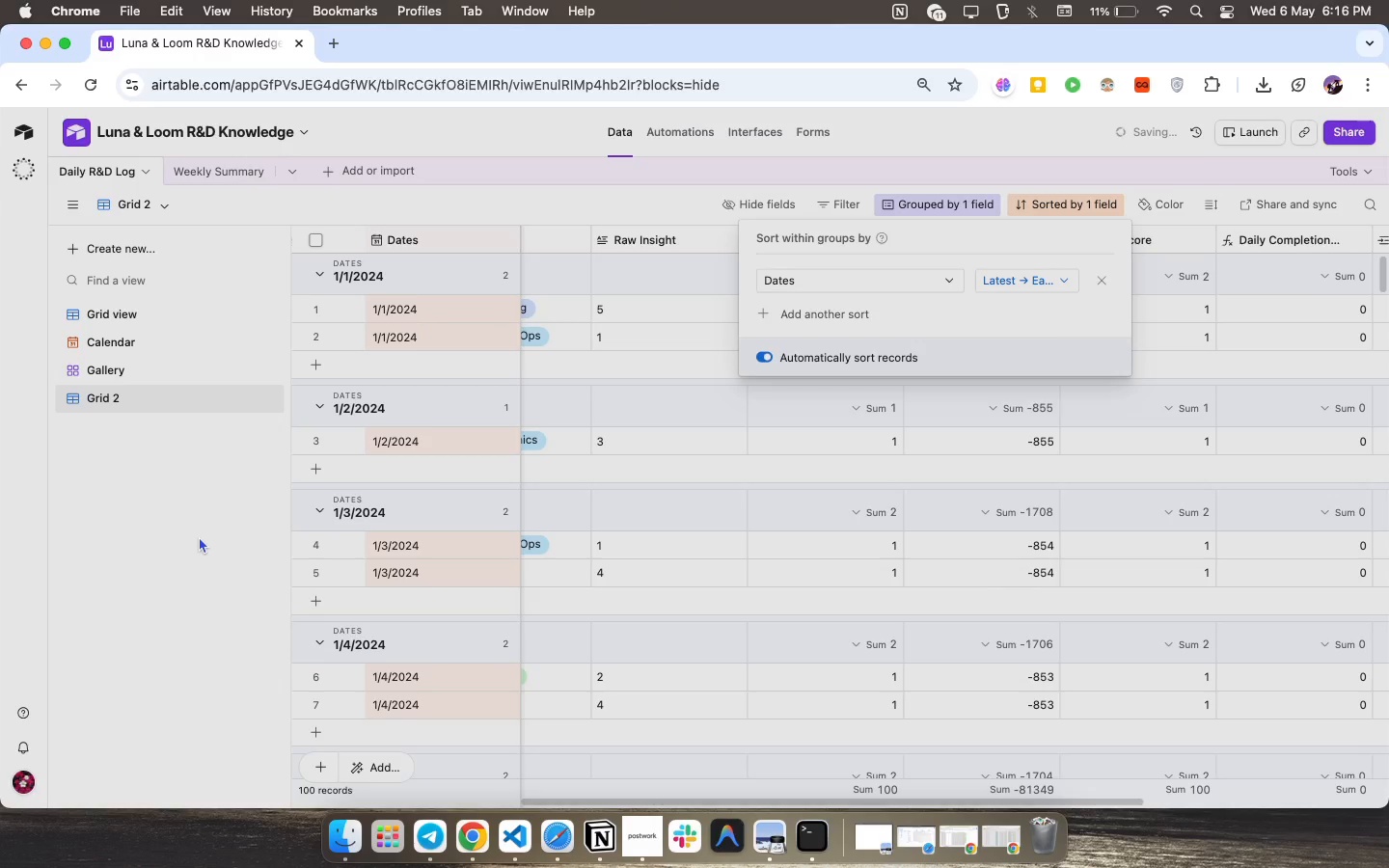 
left_click([199, 536])
 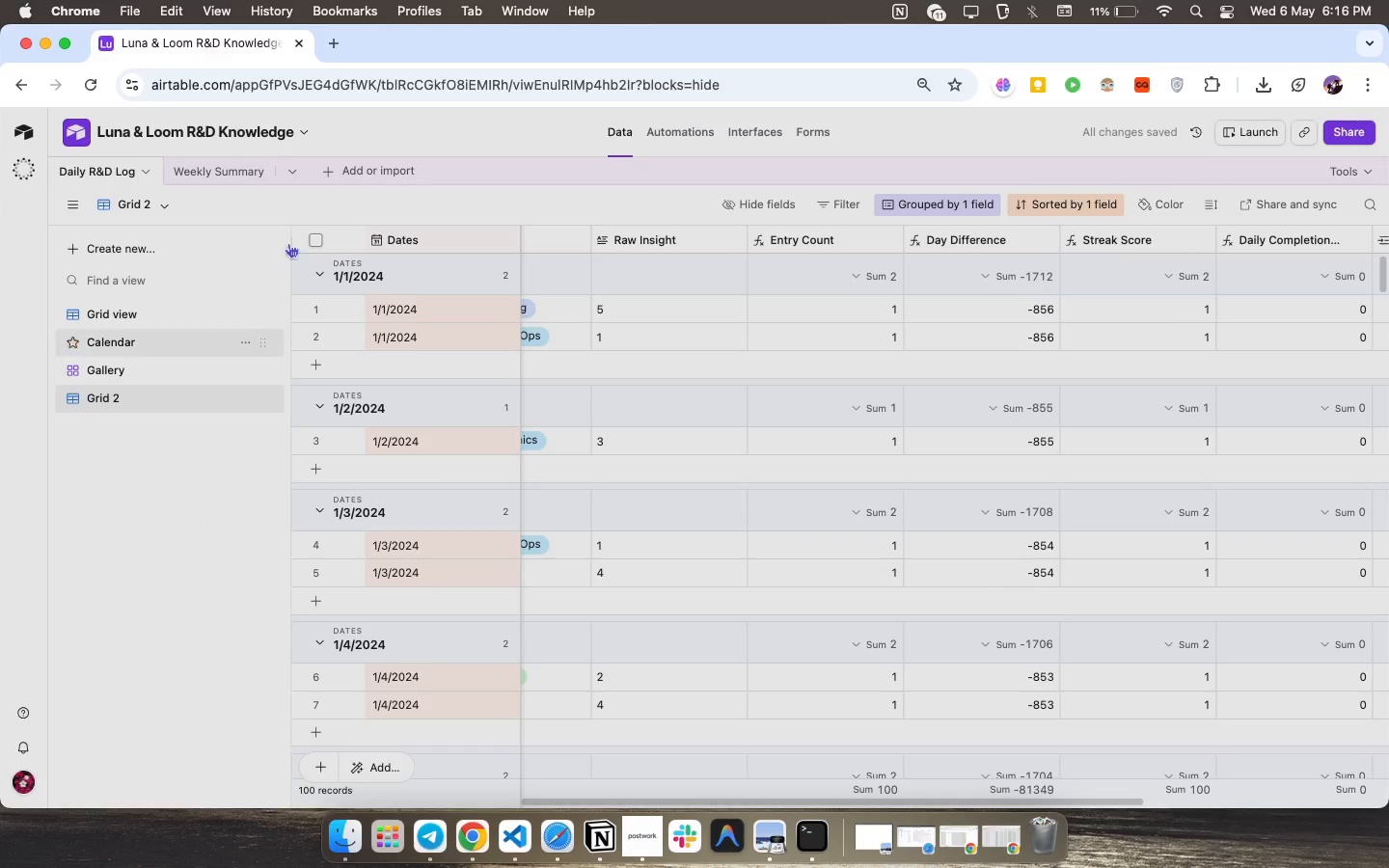 
left_click([227, 166])
 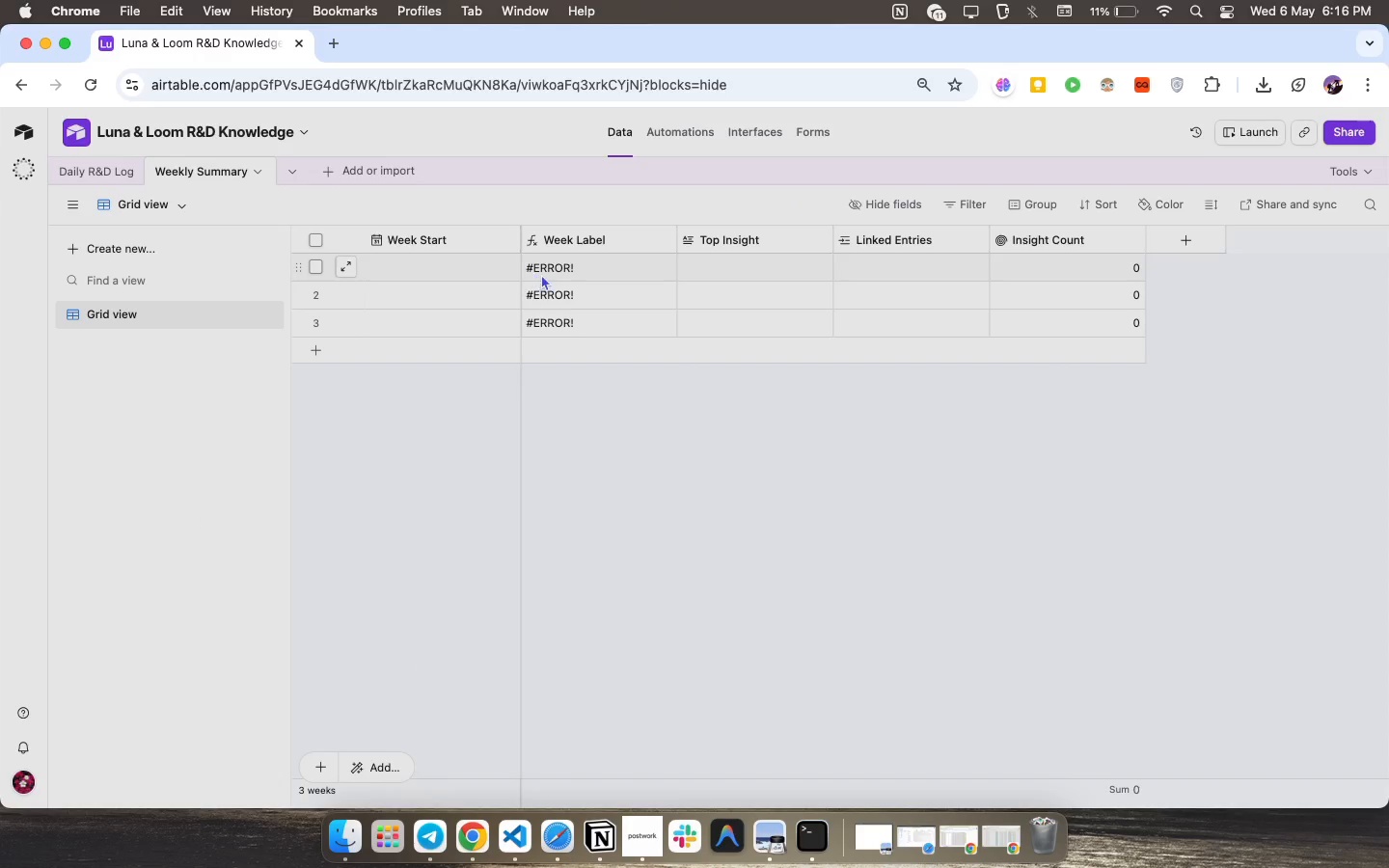 
double_click([558, 267])
 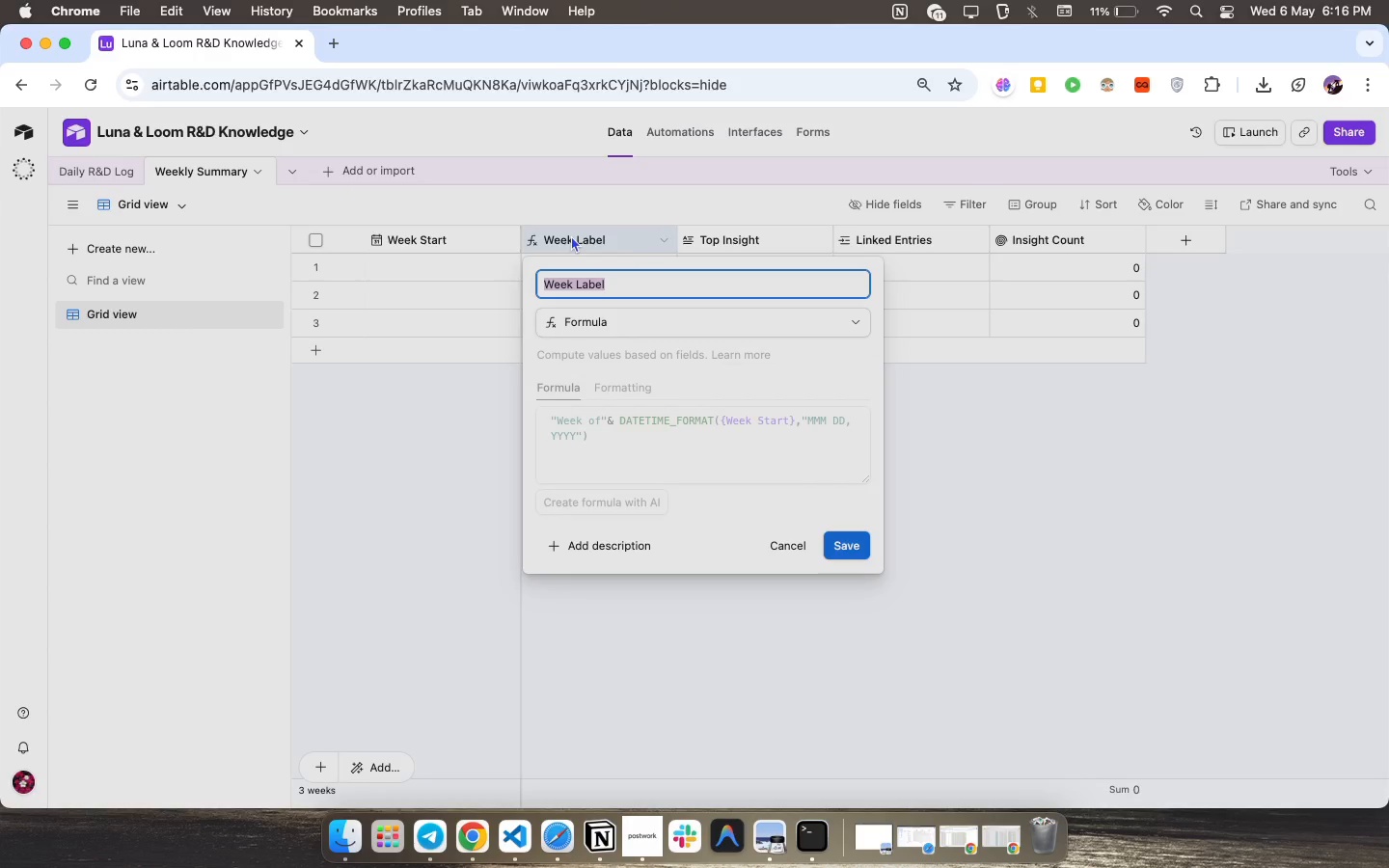 
double_click([571, 235])
 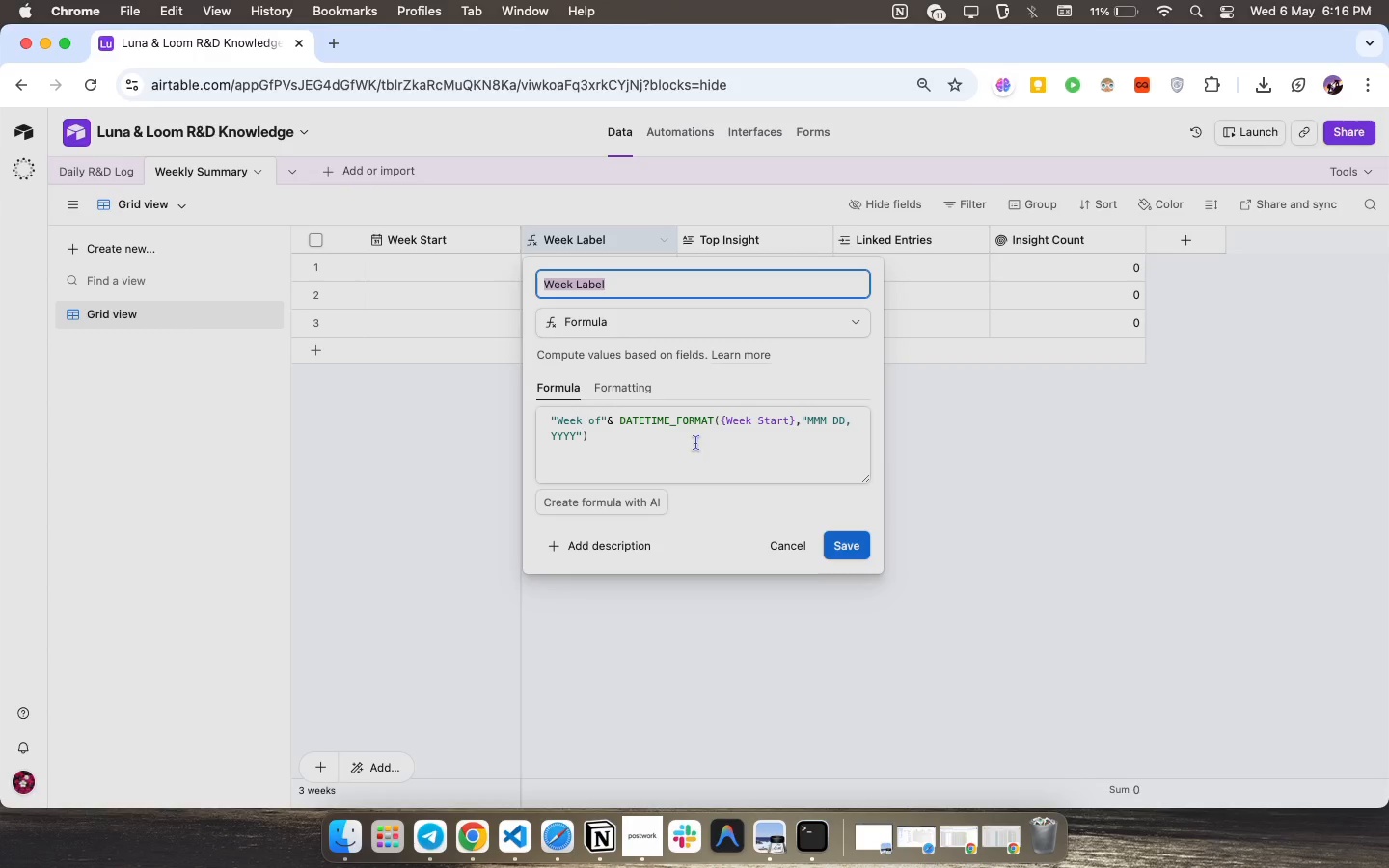 
scroll: coordinate [696, 441], scroll_direction: up, amount: 3.0
 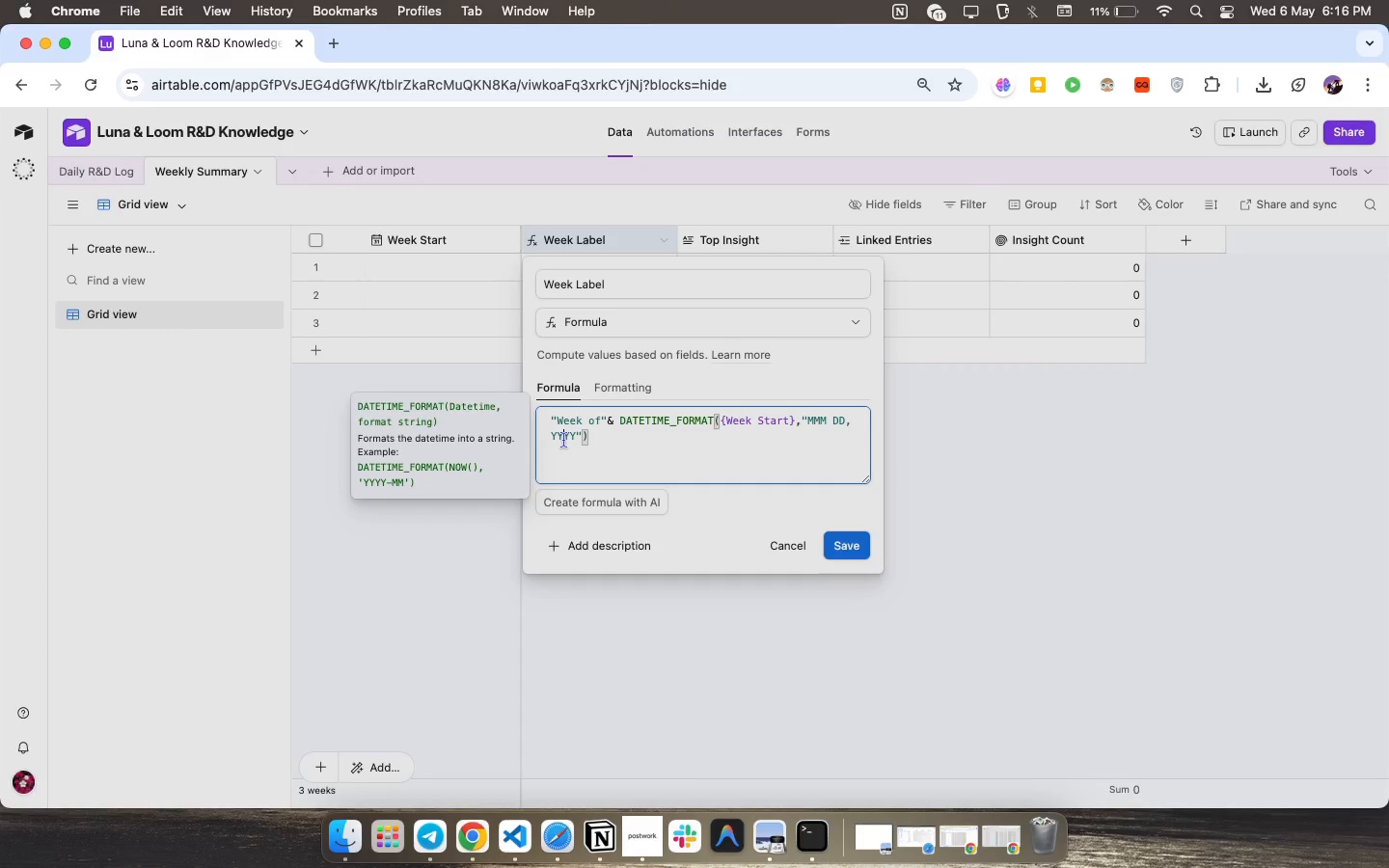 
left_click([563, 440])
 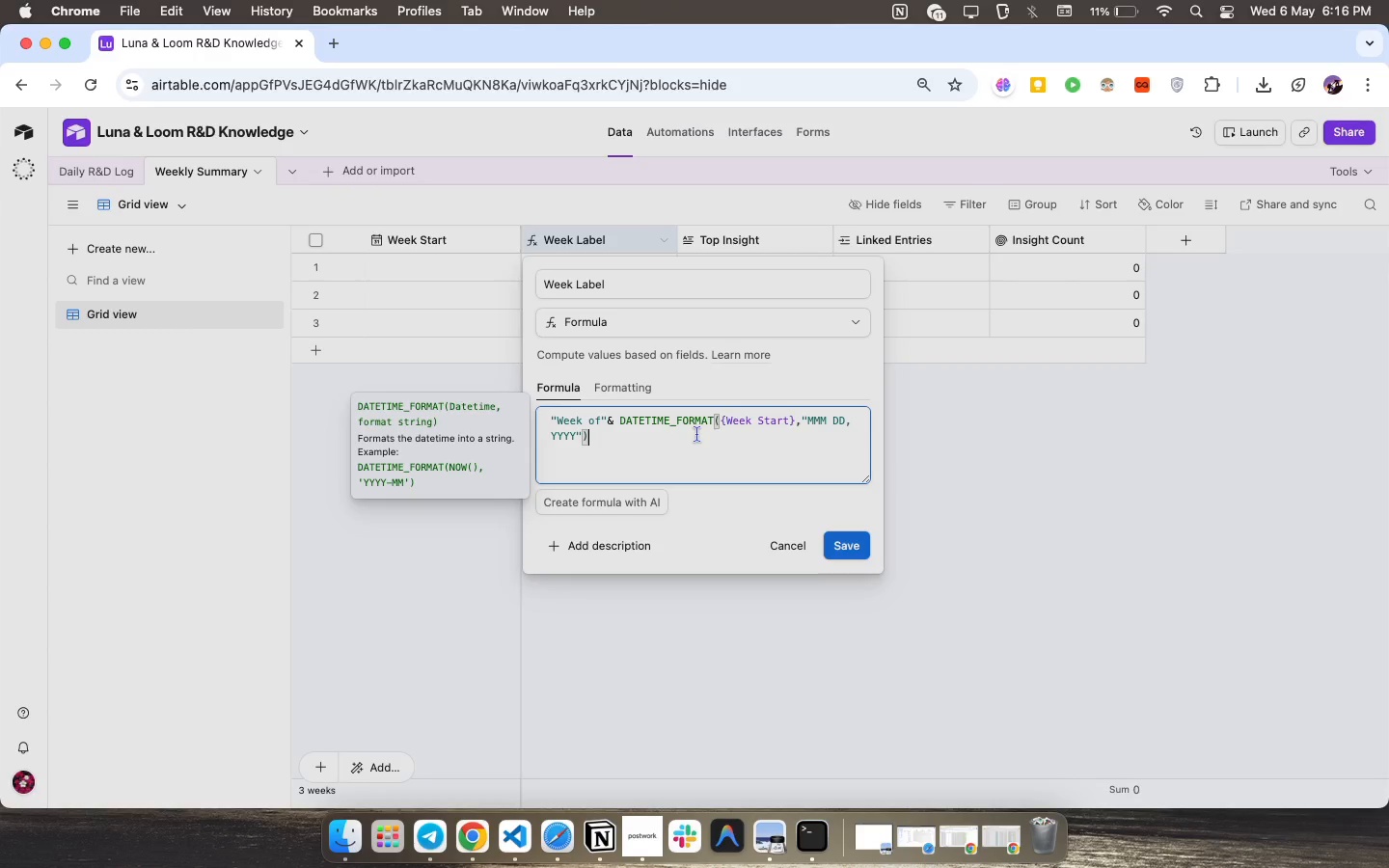 
left_click([696, 434])
 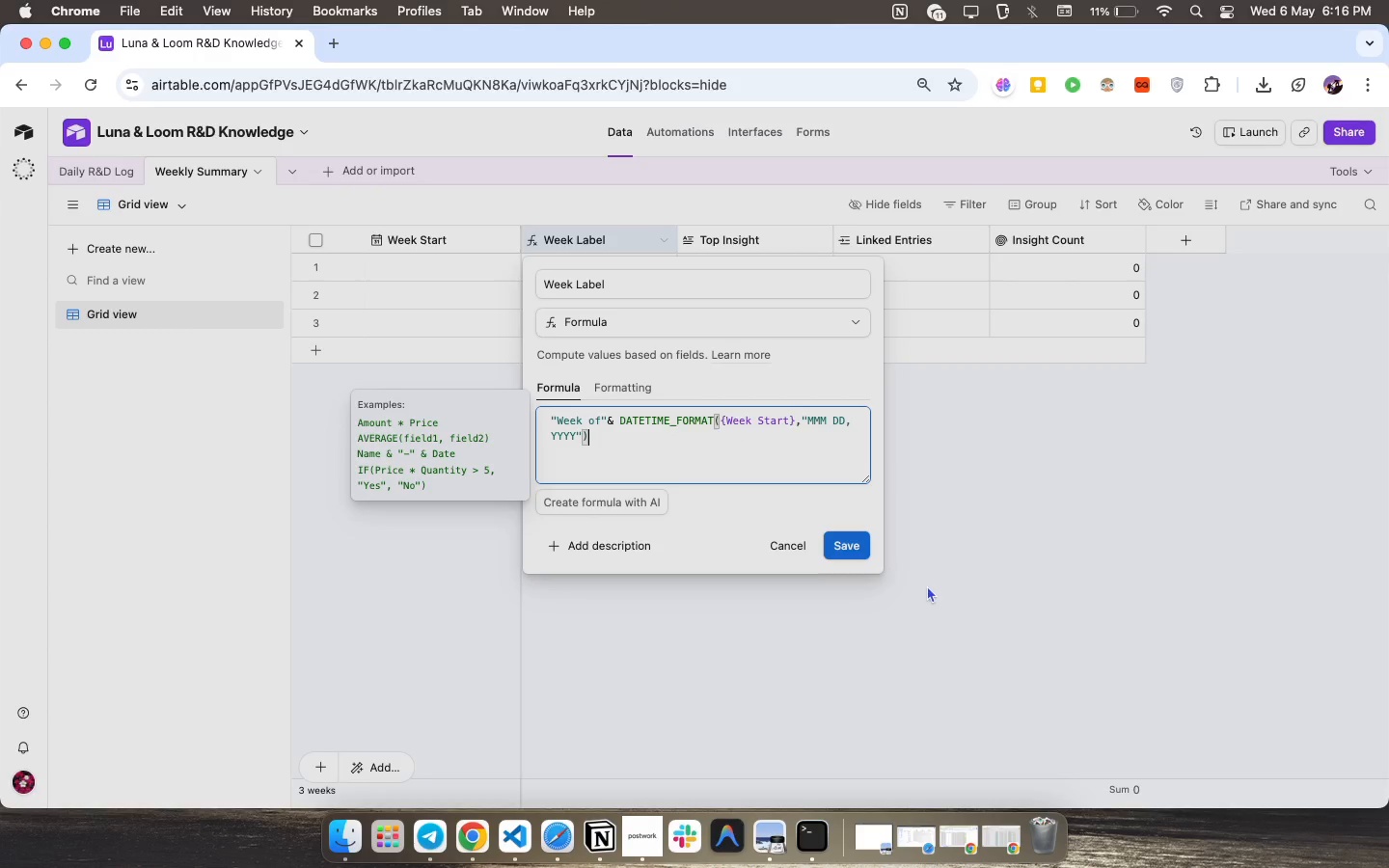 
wait(5.42)
 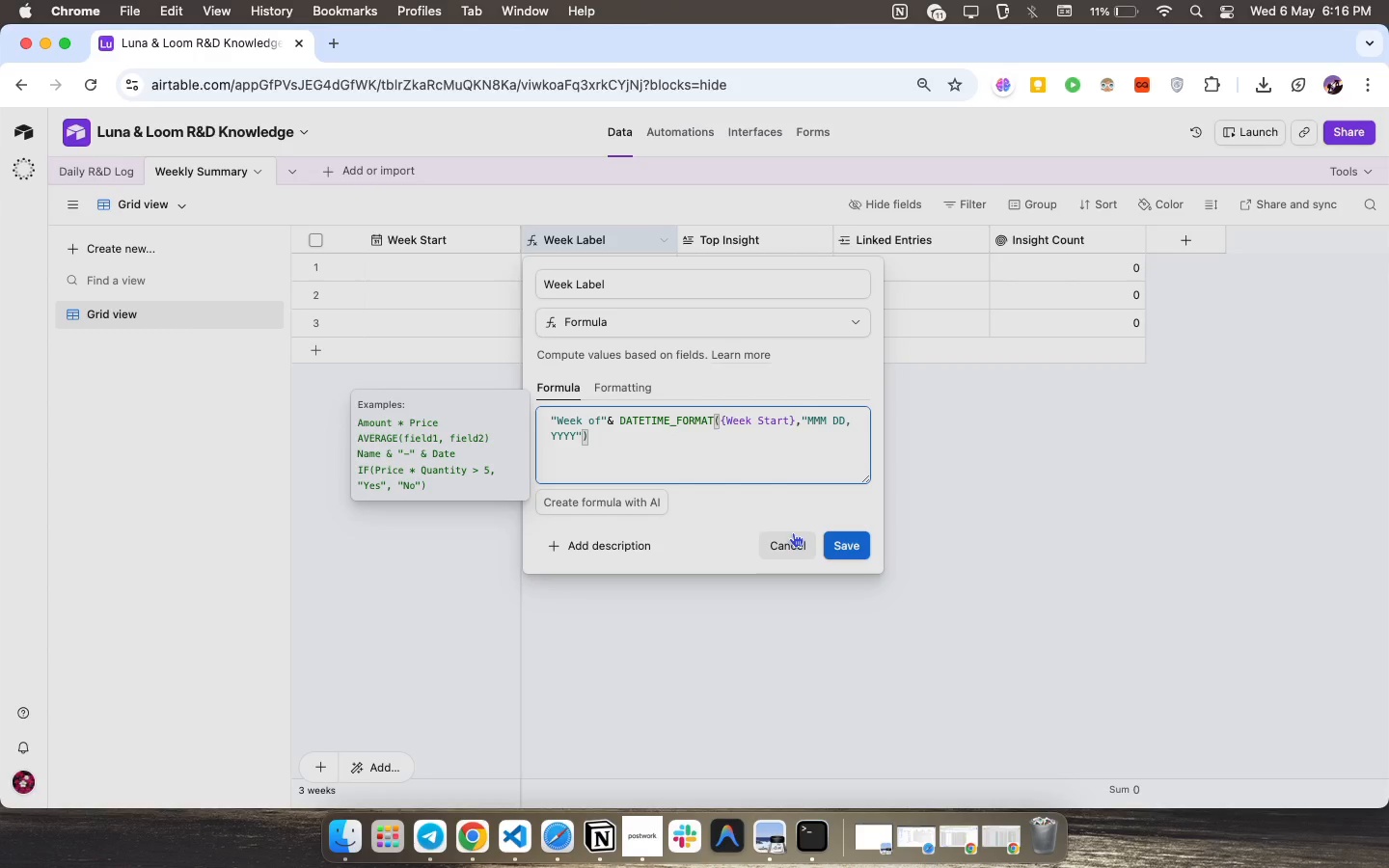 
left_click([842, 547])
 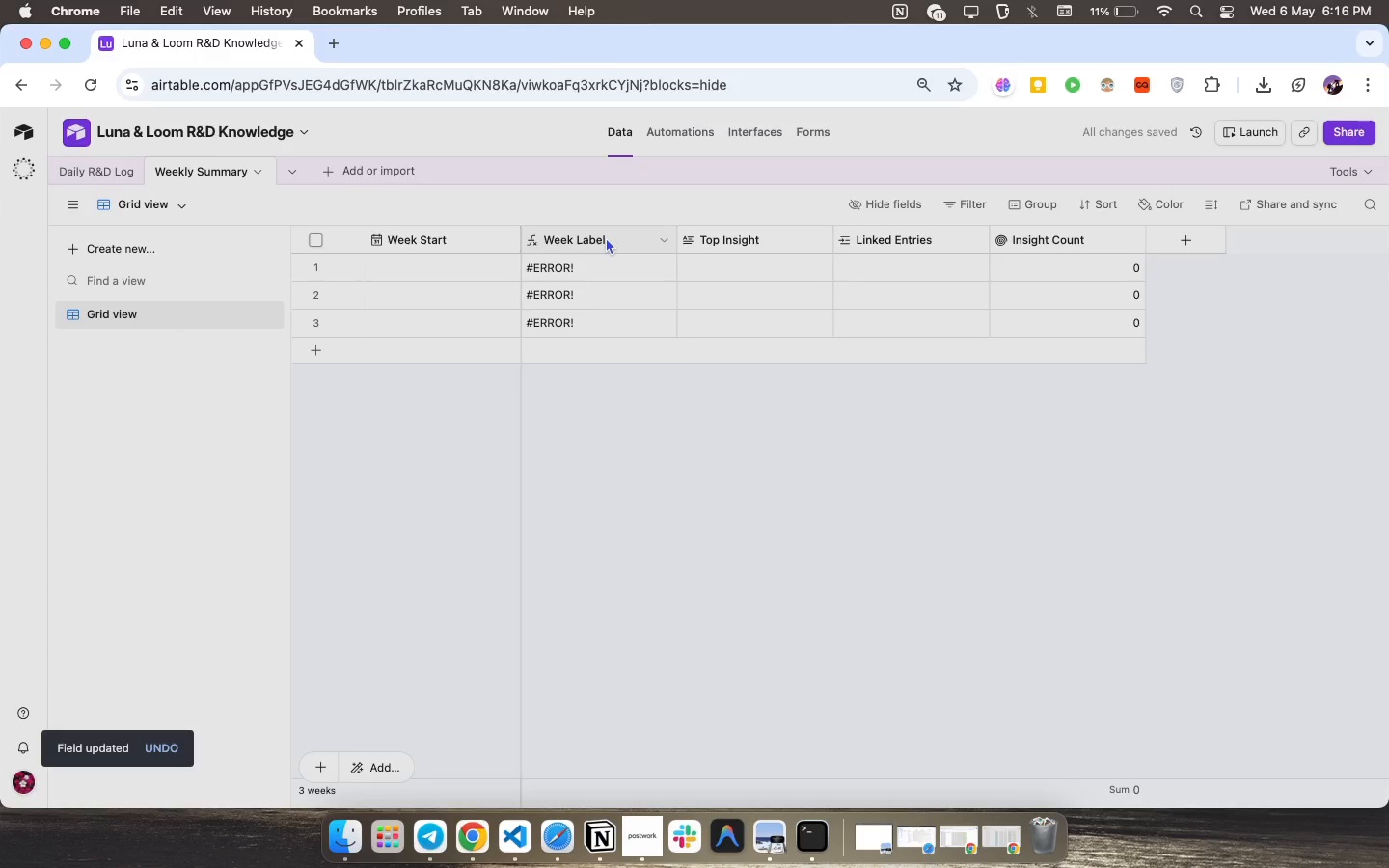 
wait(12.49)
 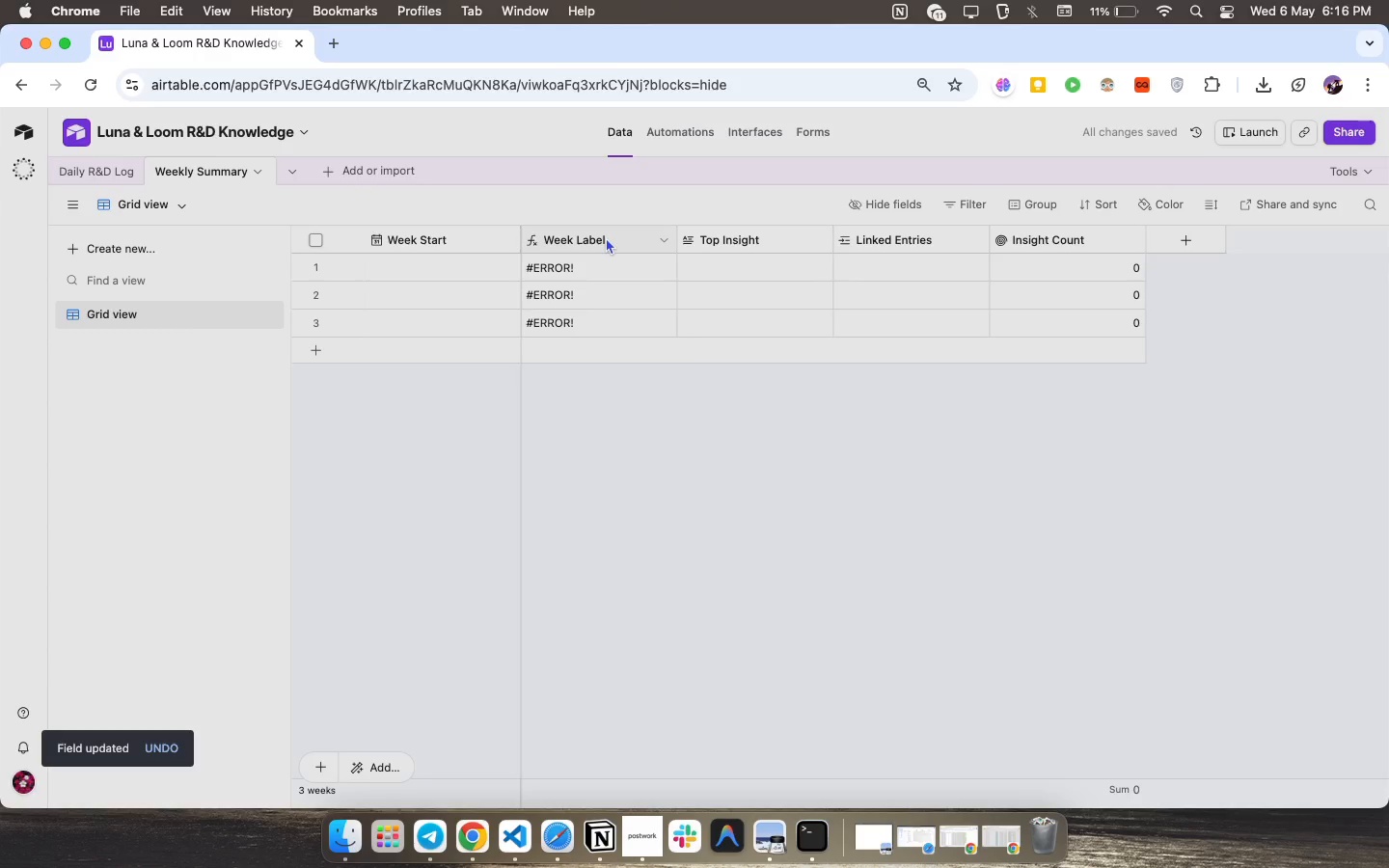 
double_click([591, 240])
 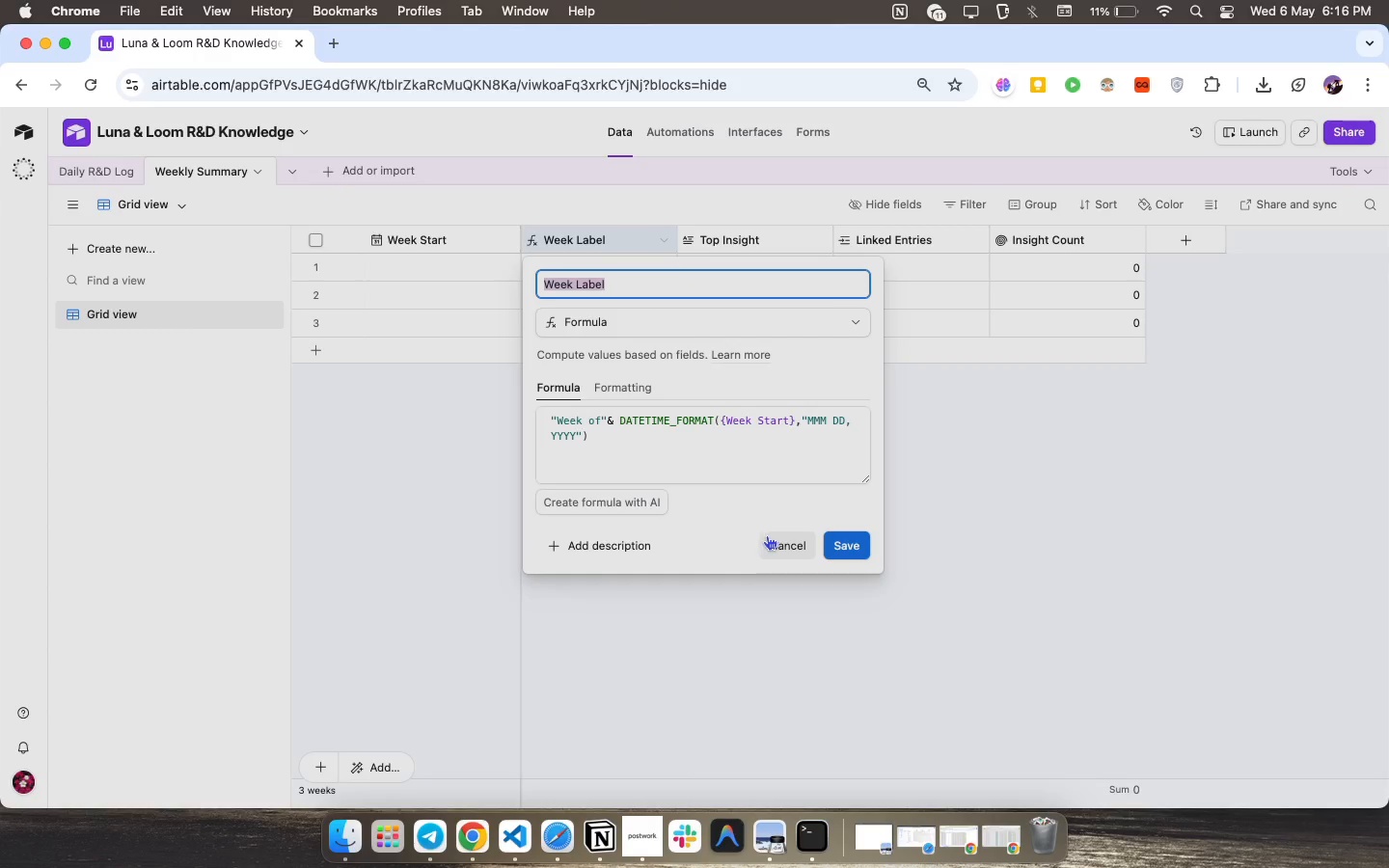 
left_click([786, 542])
 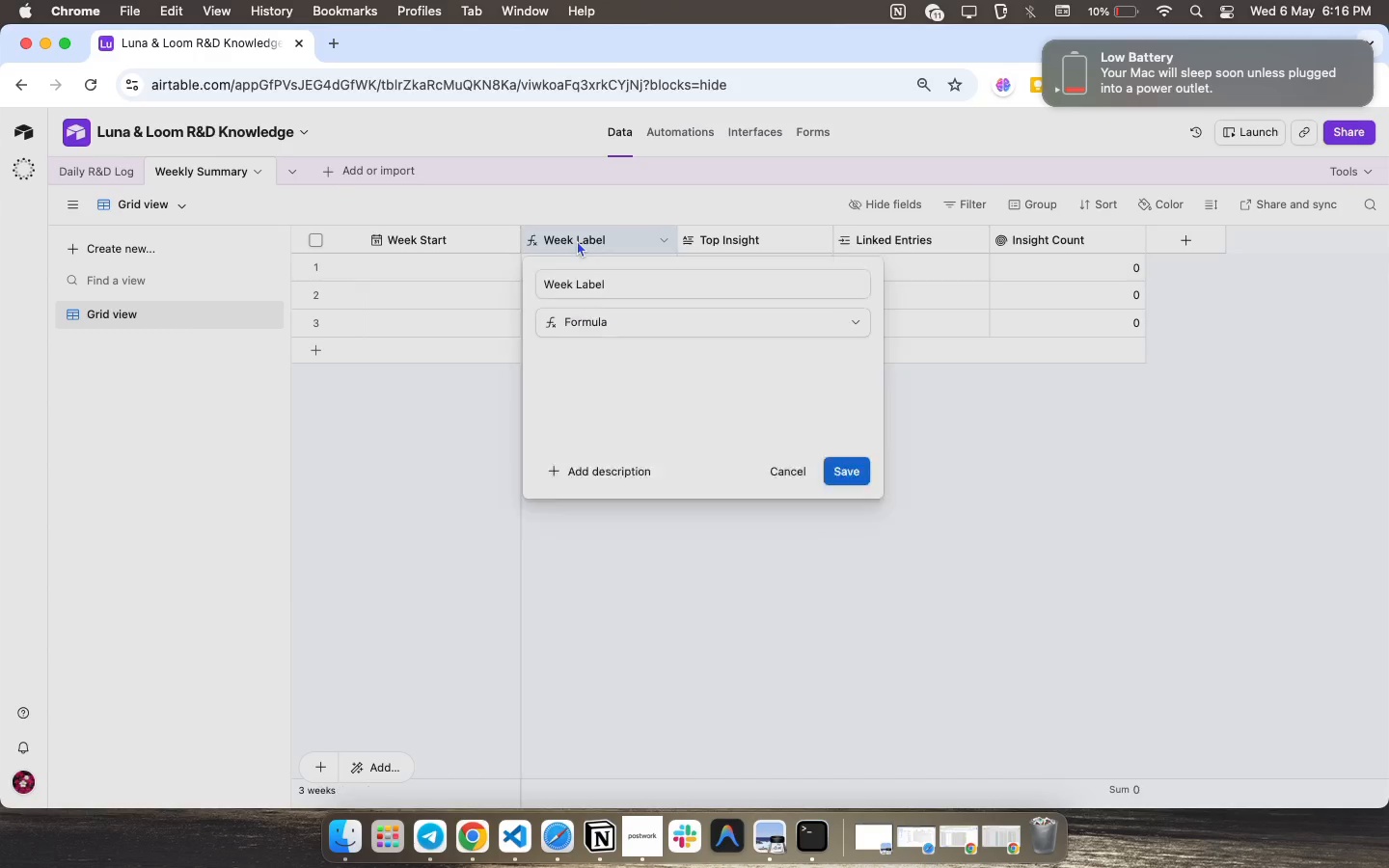 